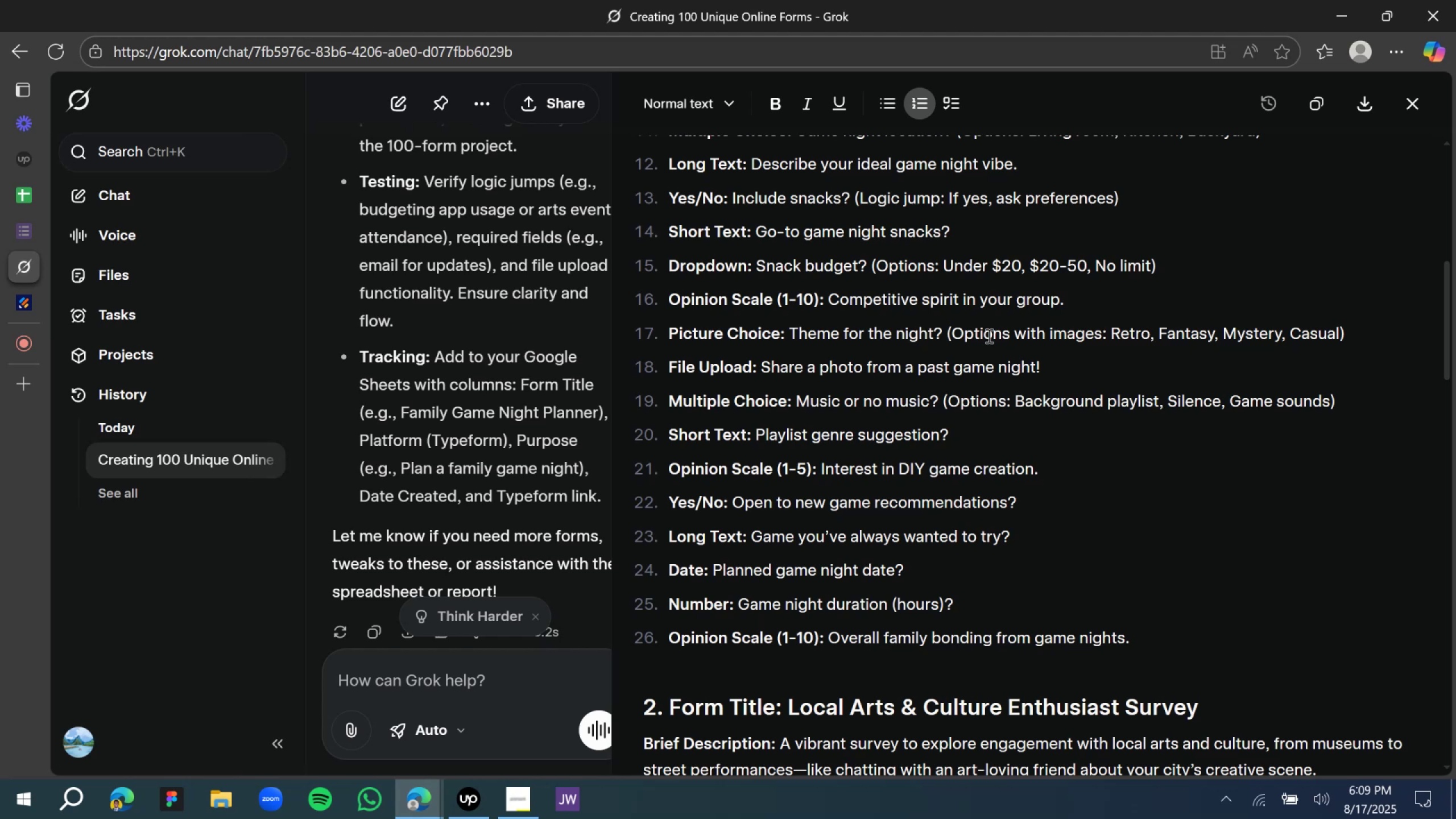 
scroll: coordinate [979, 343], scroll_direction: down, amount: 1.0
 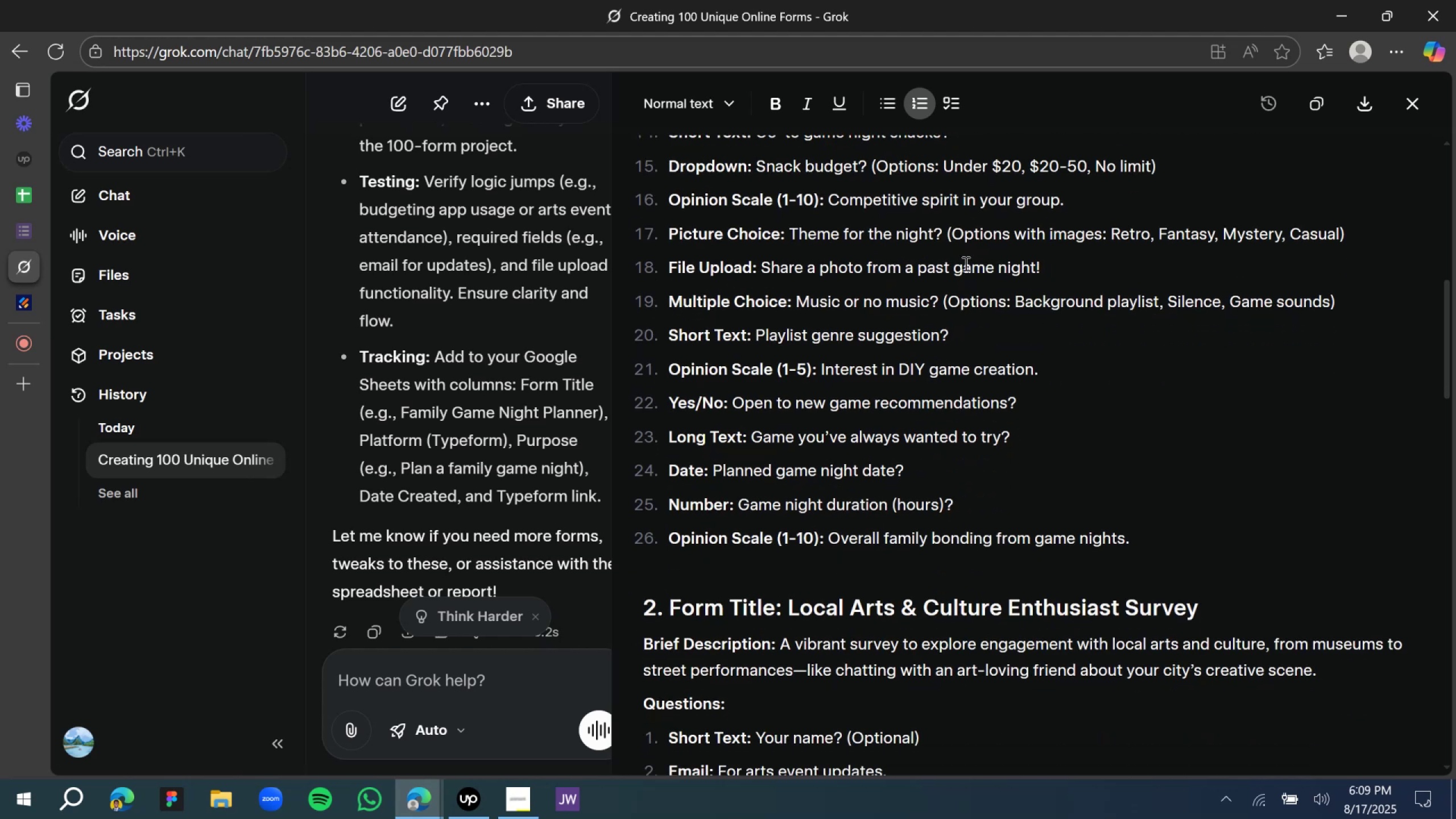 
wait(5.72)
 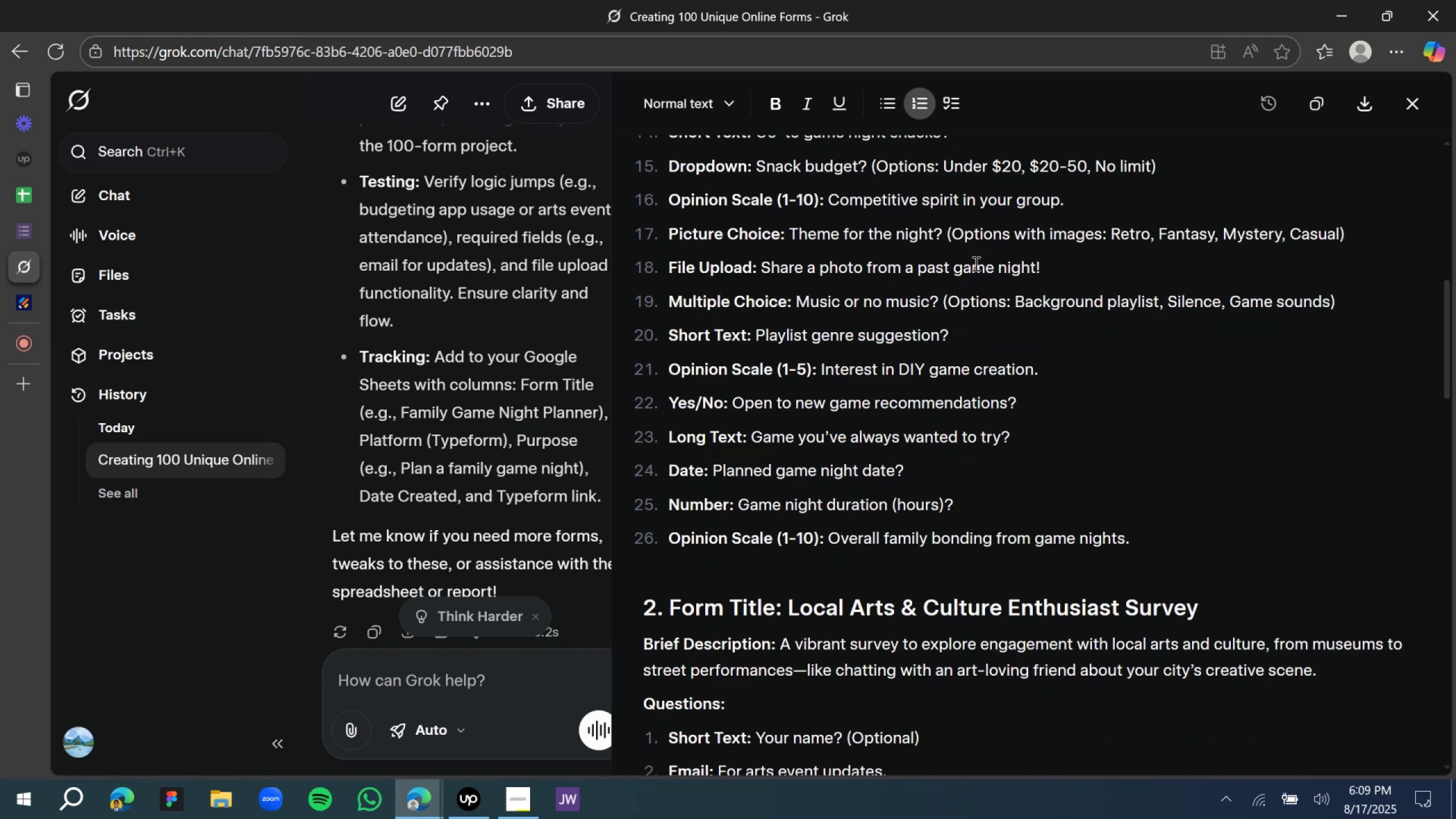 
left_click([24, 299])
 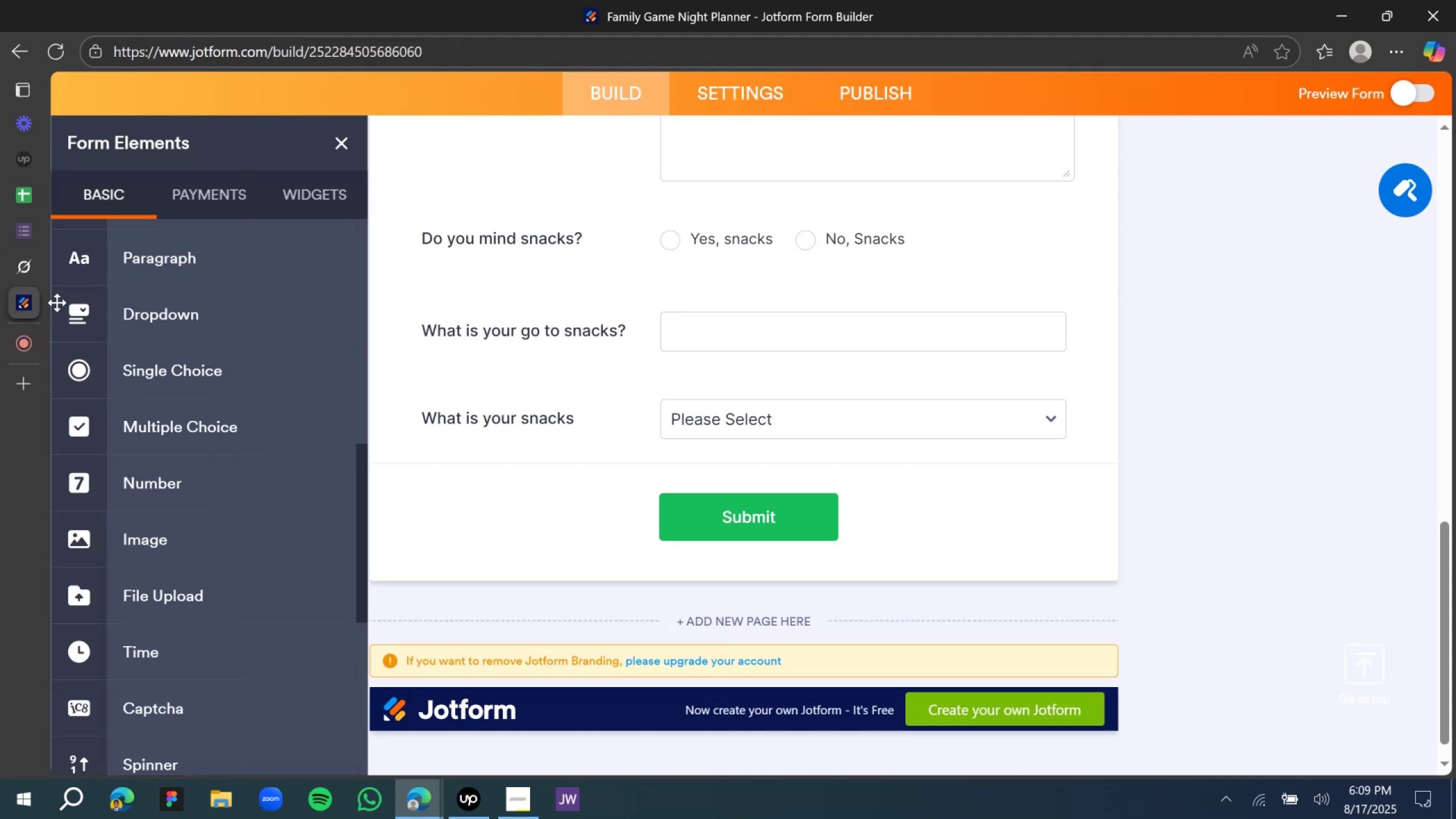 
scroll: coordinate [191, 553], scroll_direction: down, amount: 10.0
 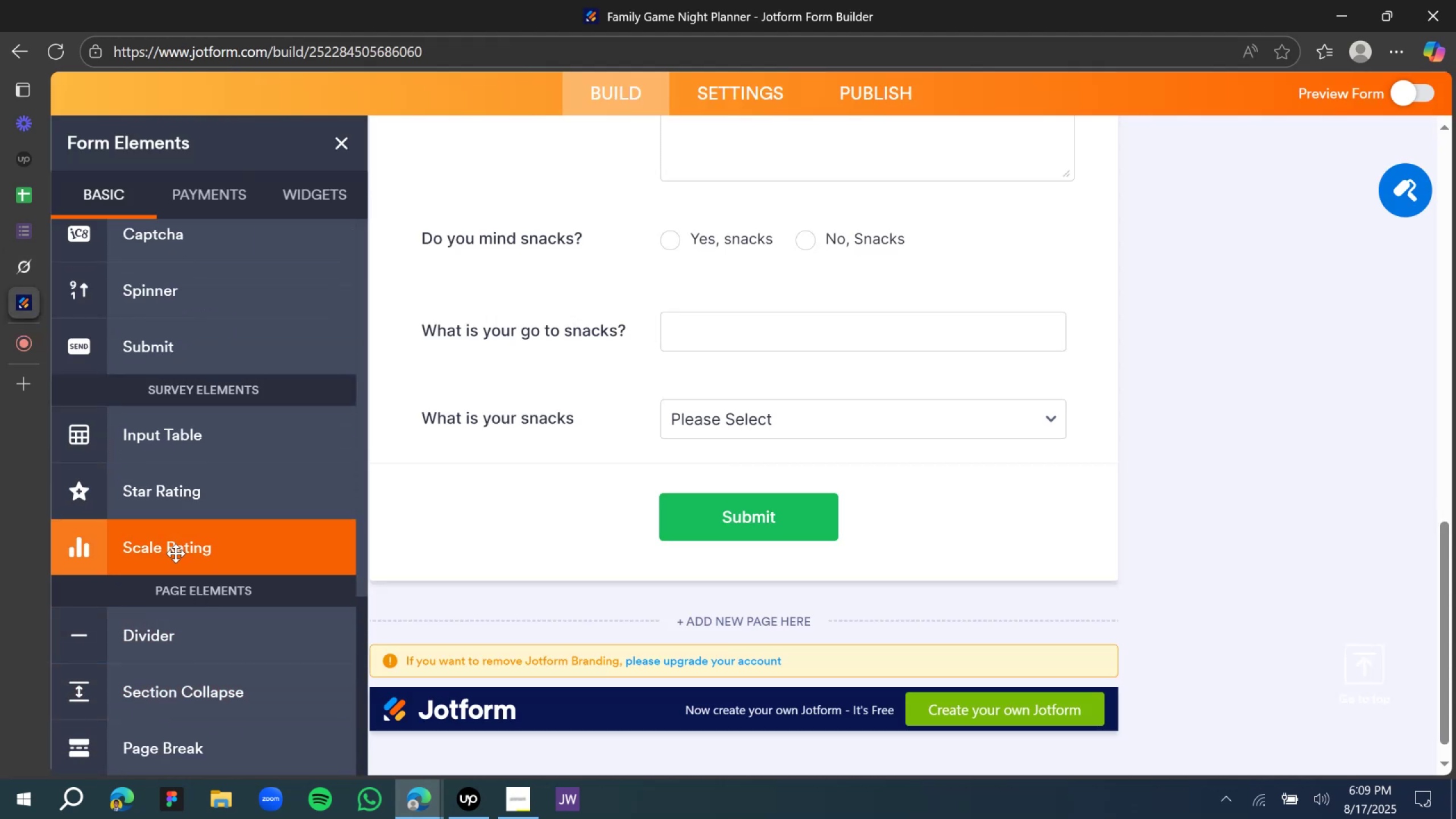 
left_click_drag(start_coordinate=[176, 552], to_coordinate=[675, 489])
 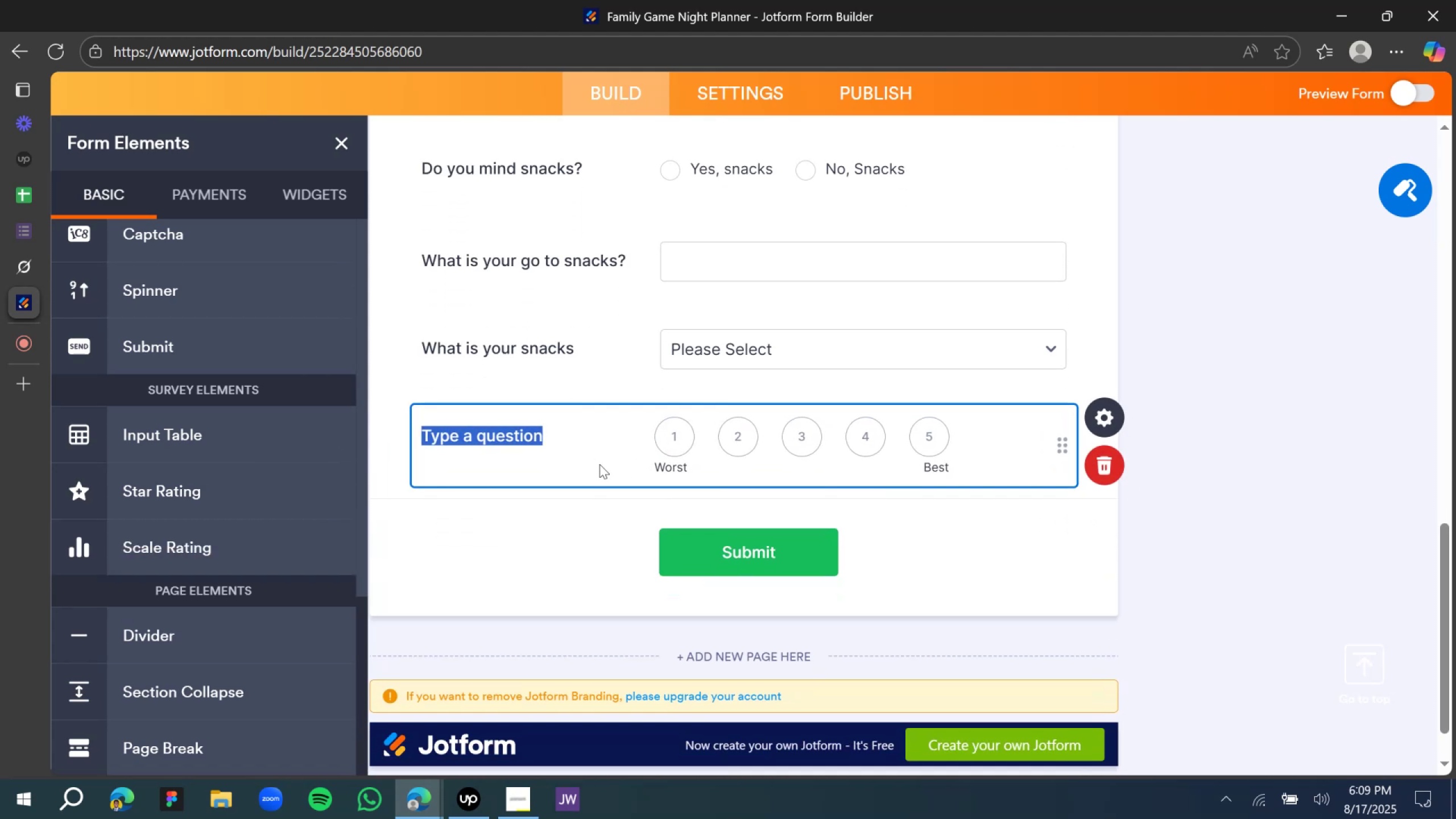 
type(Rate the competetive spirit in your gru)
key(Backspace)
type(oup)
 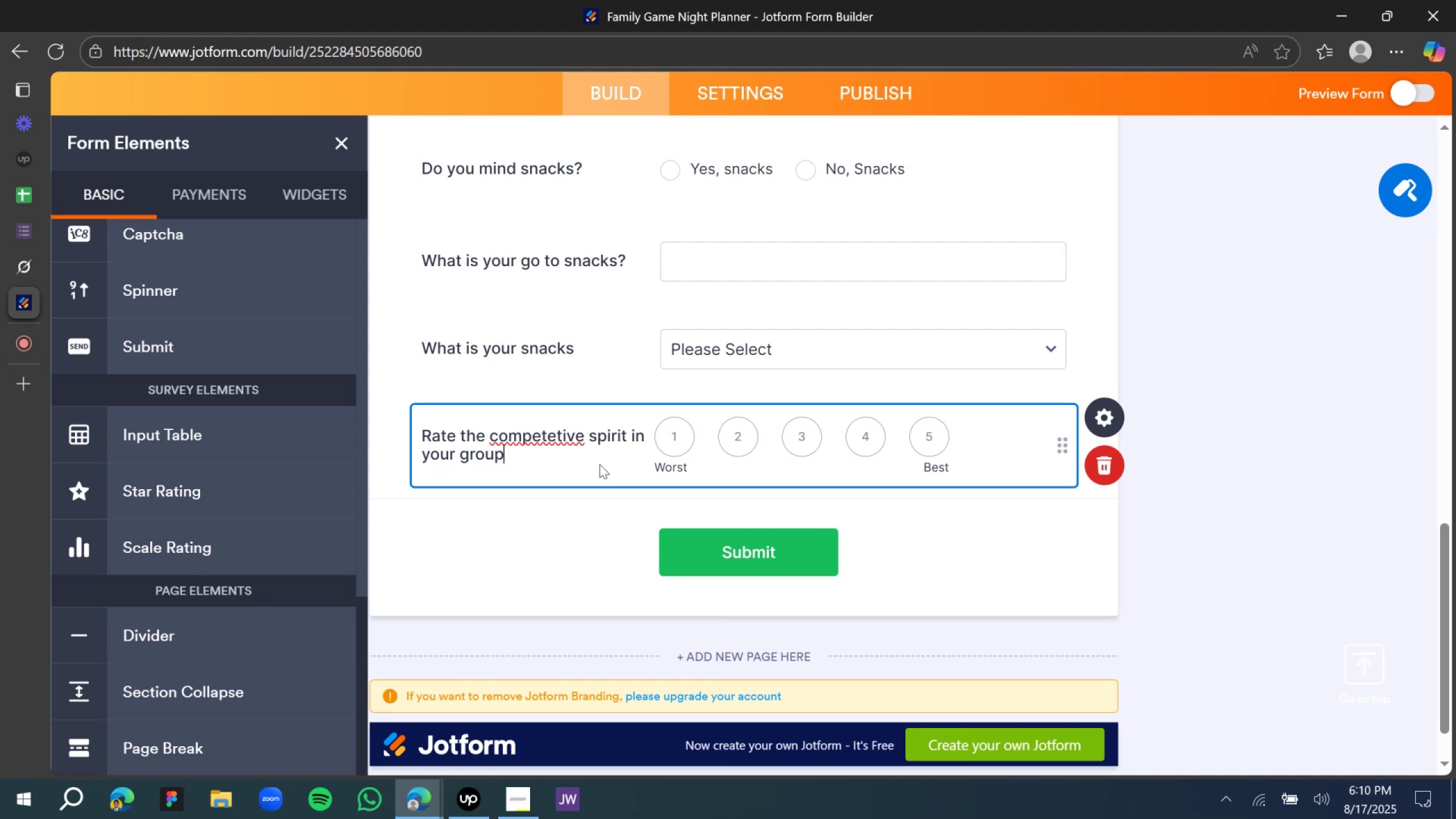 
left_click([561, 450])
 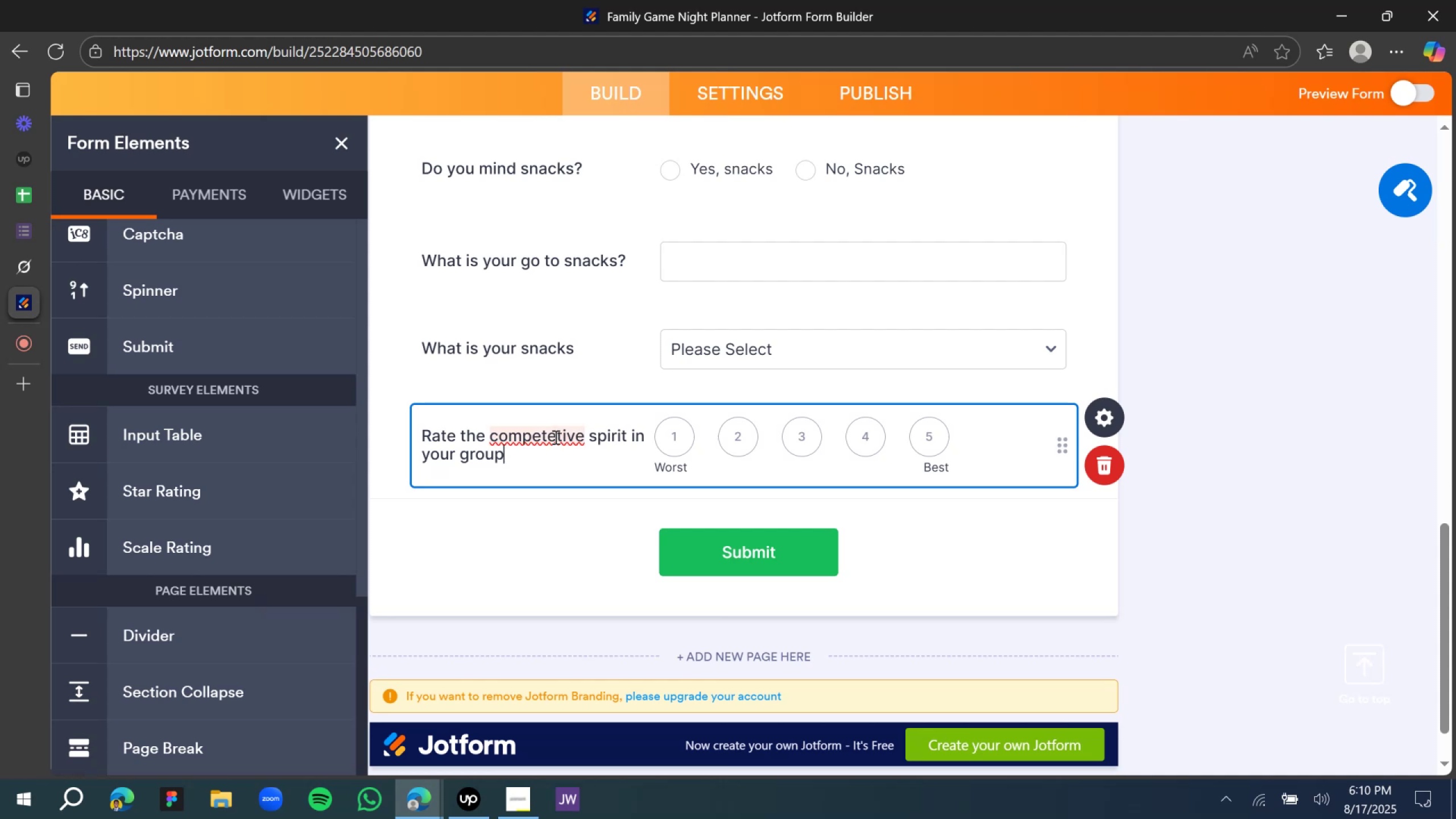 
left_click([555, 437])
 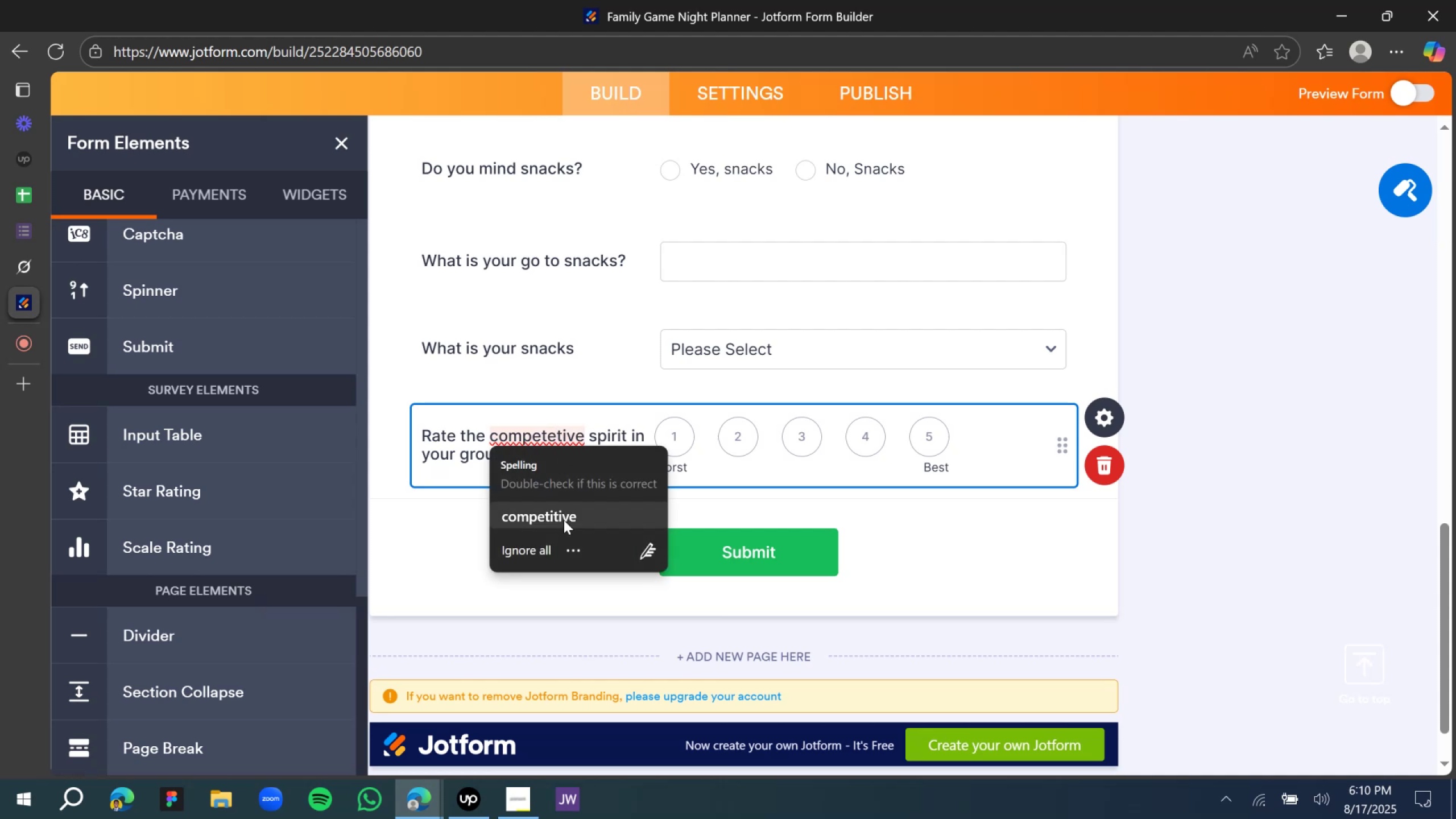 
left_click([564, 520])
 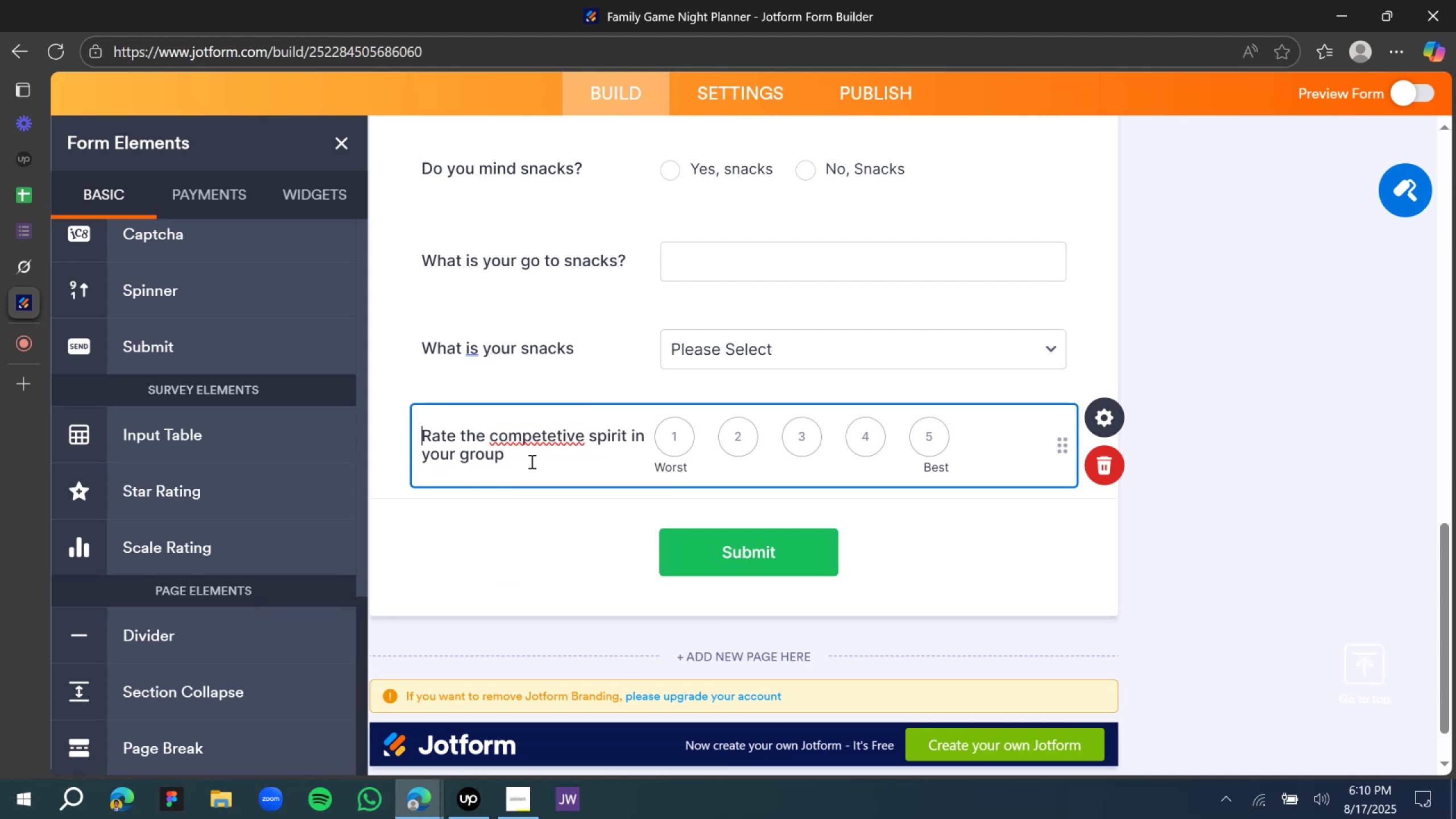 
left_click([537, 440])
 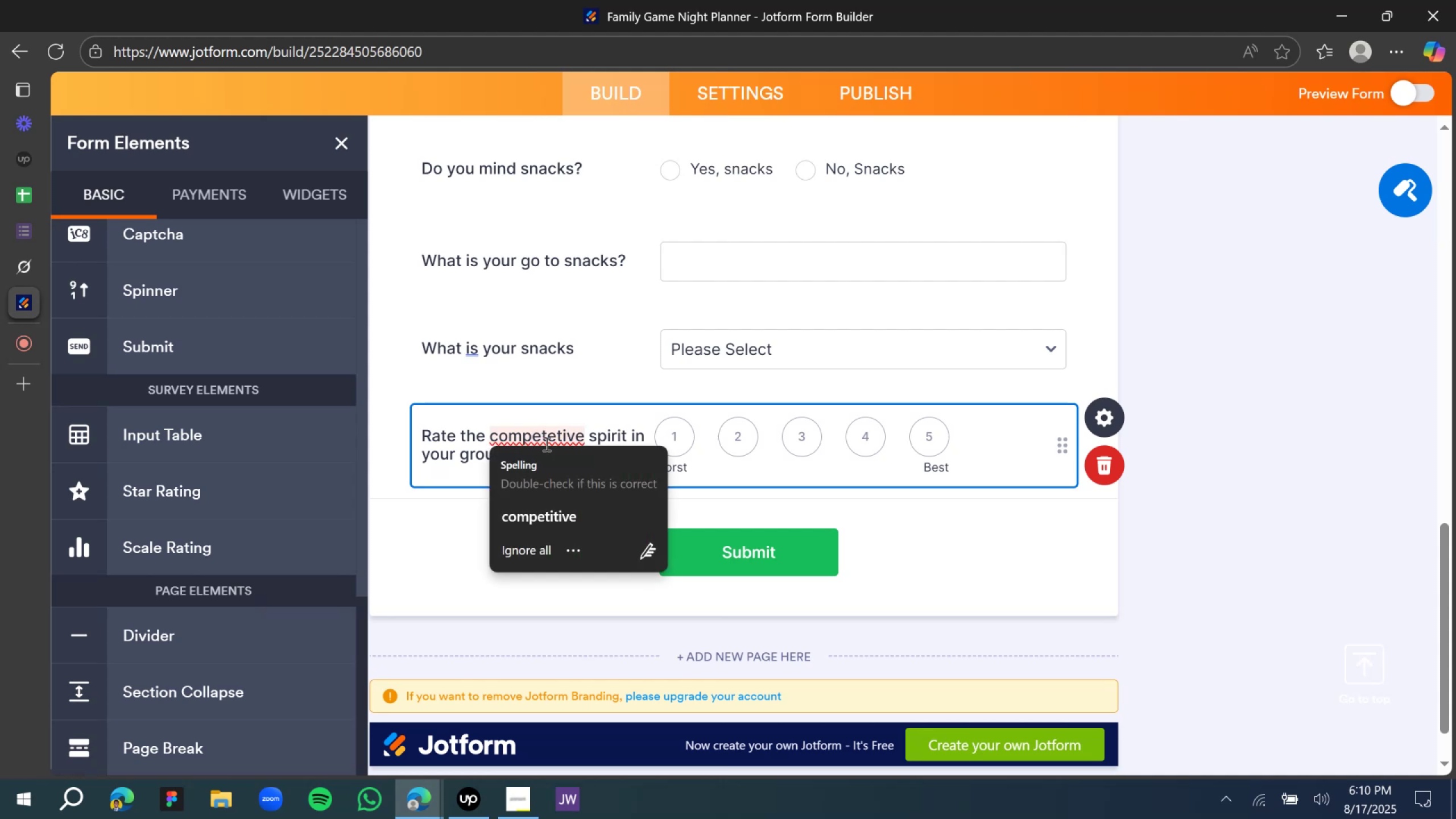 
left_click([556, 435])
 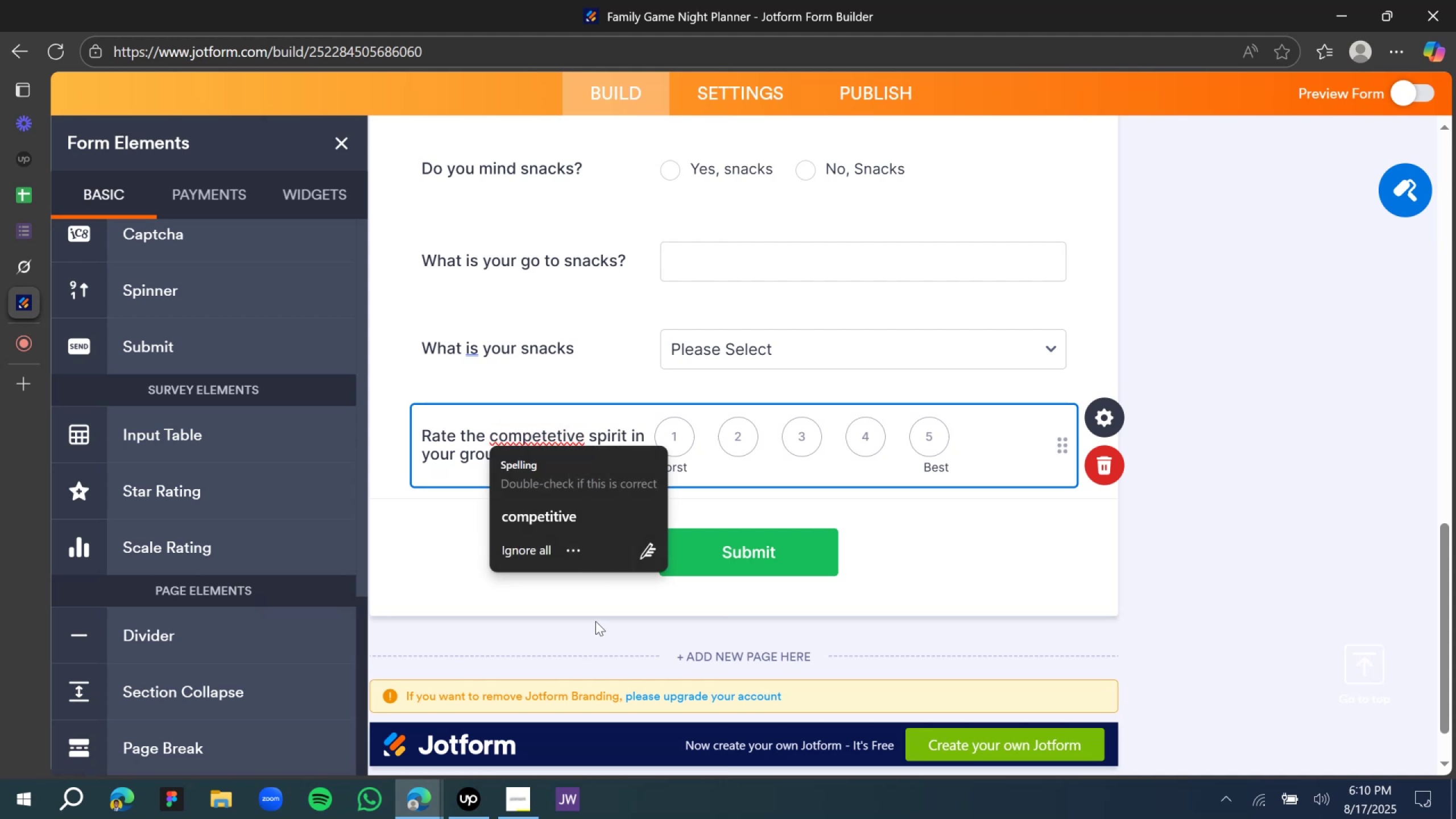 
key(Backspace)
 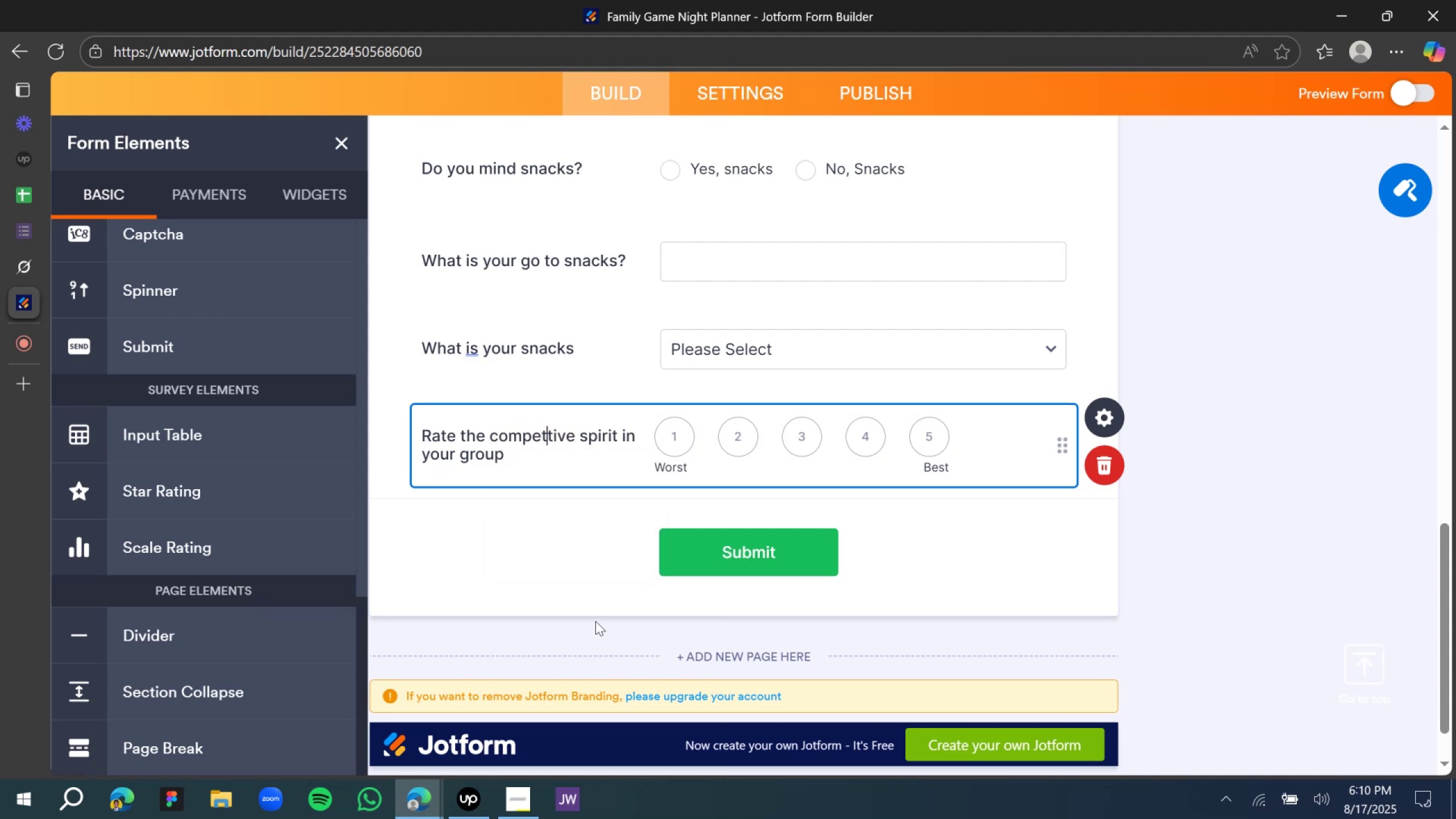 
key(I)
 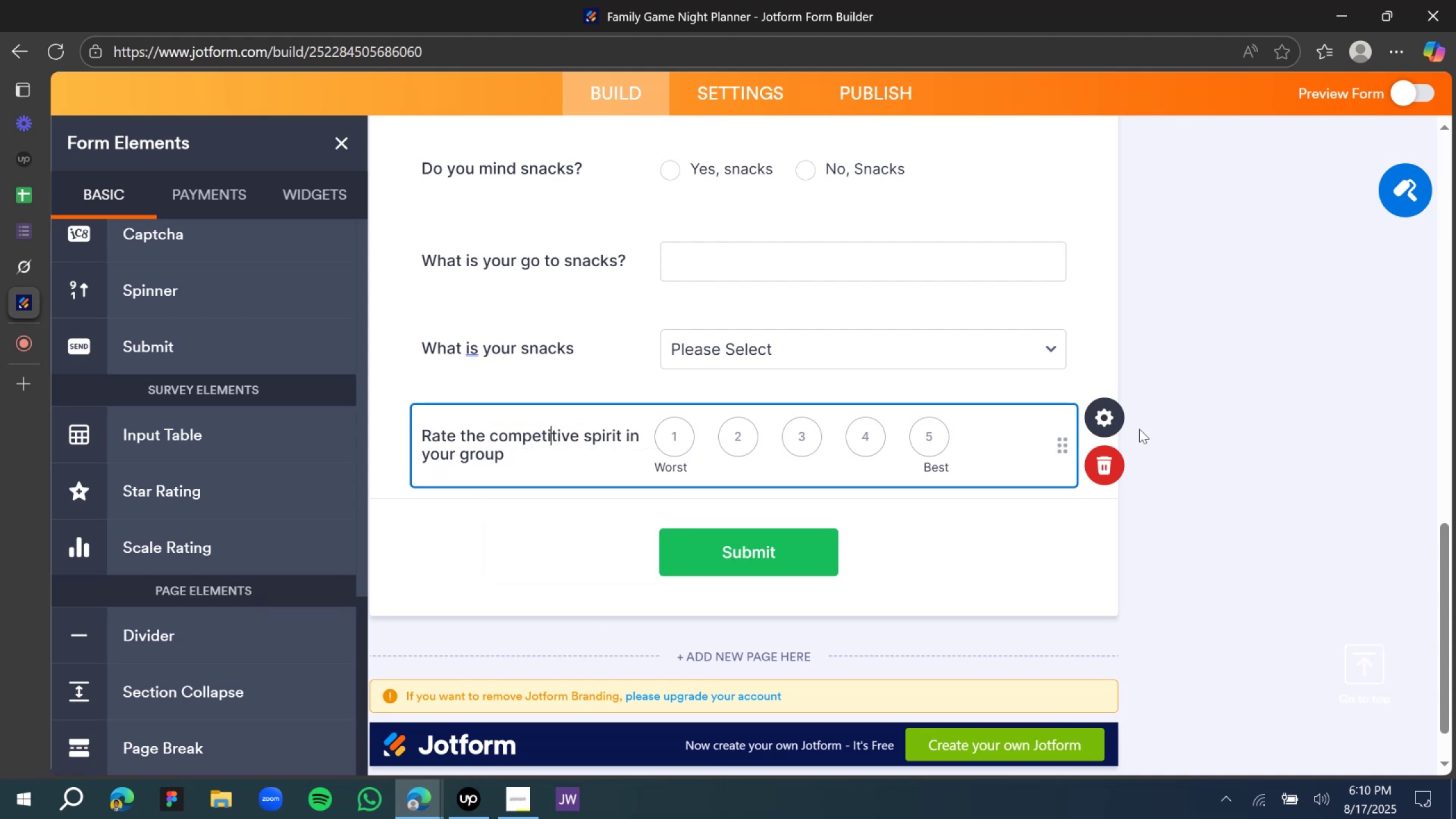 
left_click([1271, 403])
 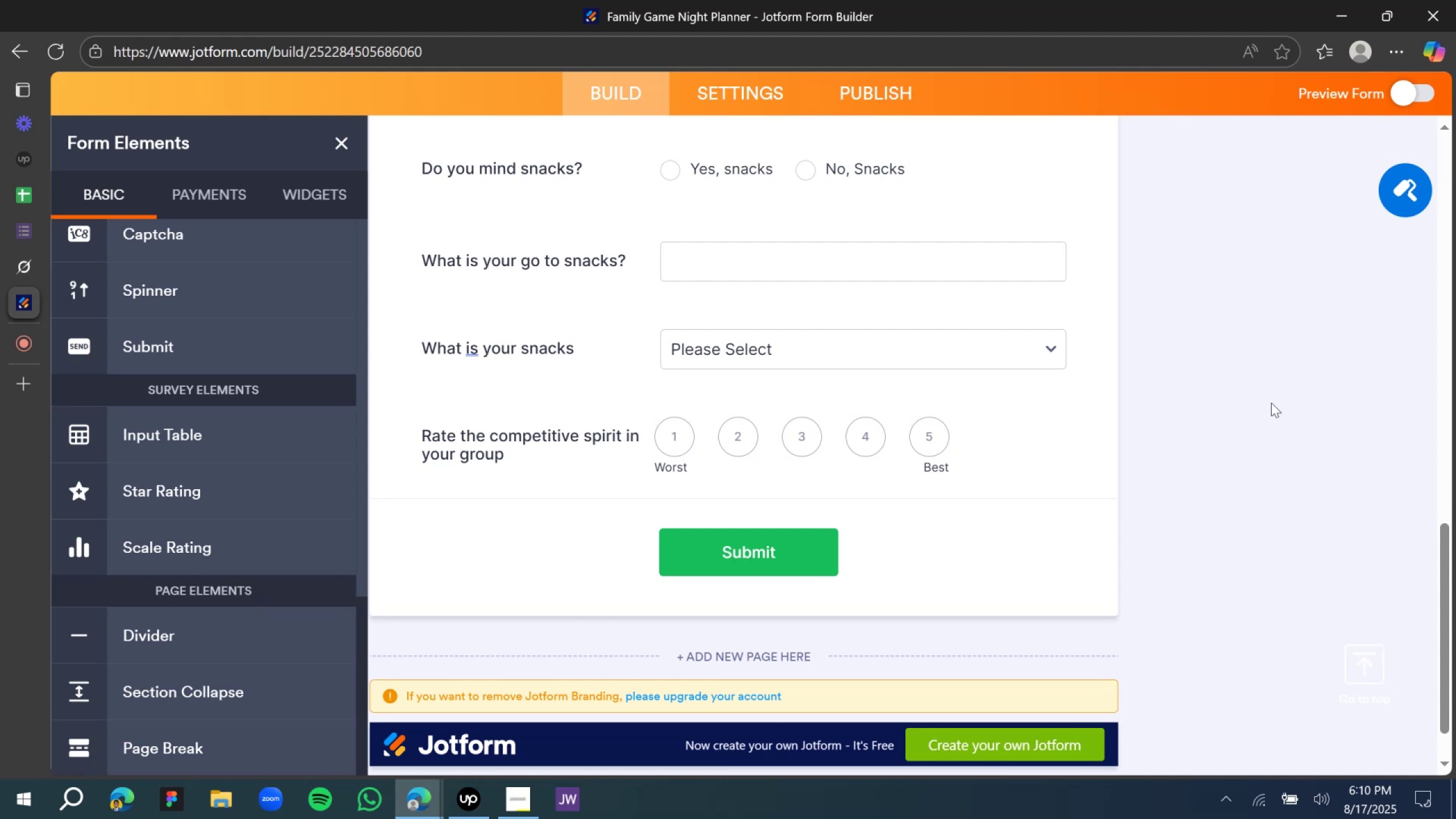 
wait(23.68)
 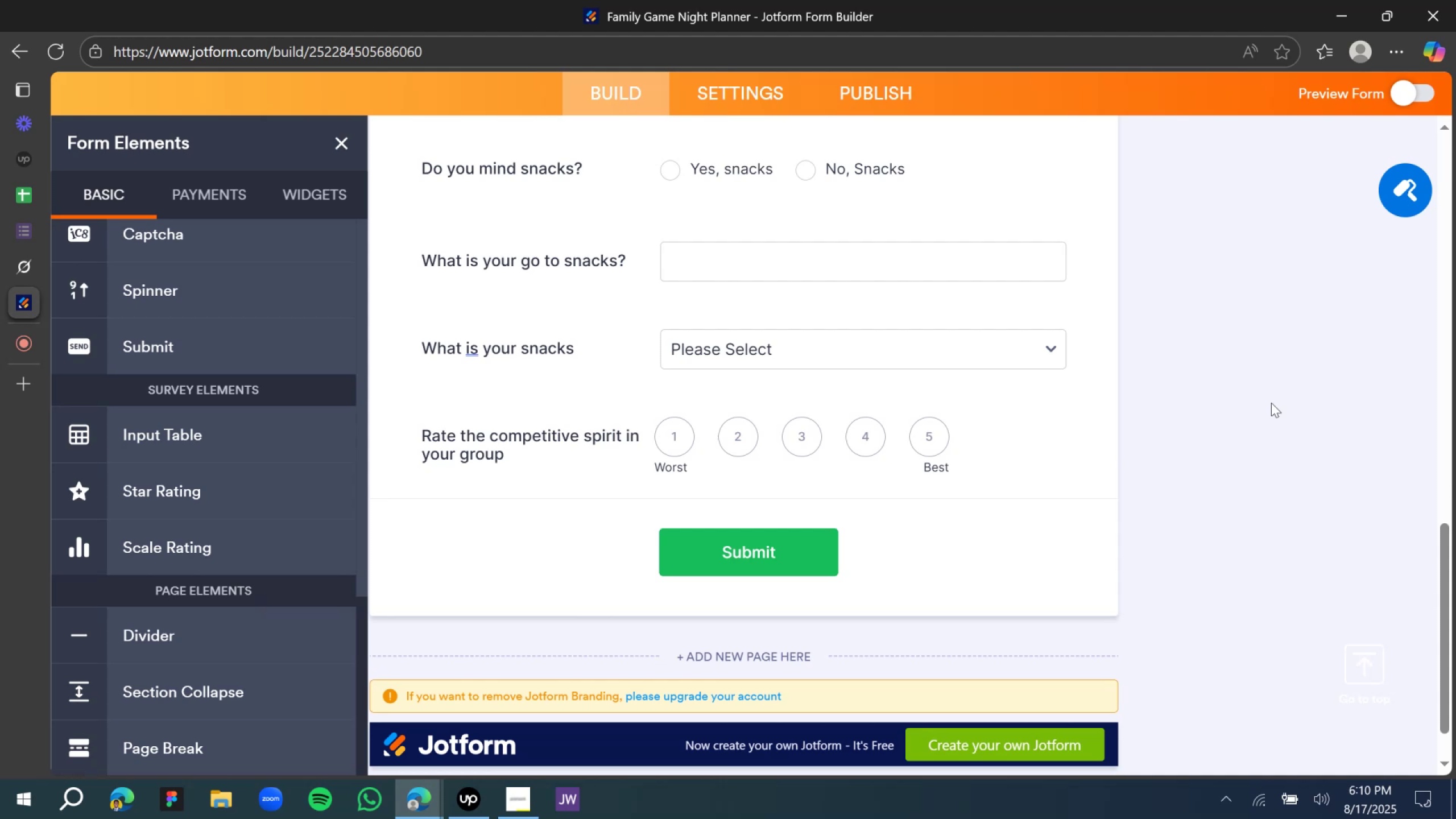 
scroll: coordinate [650, 634], scroll_direction: up, amount: 10.0
 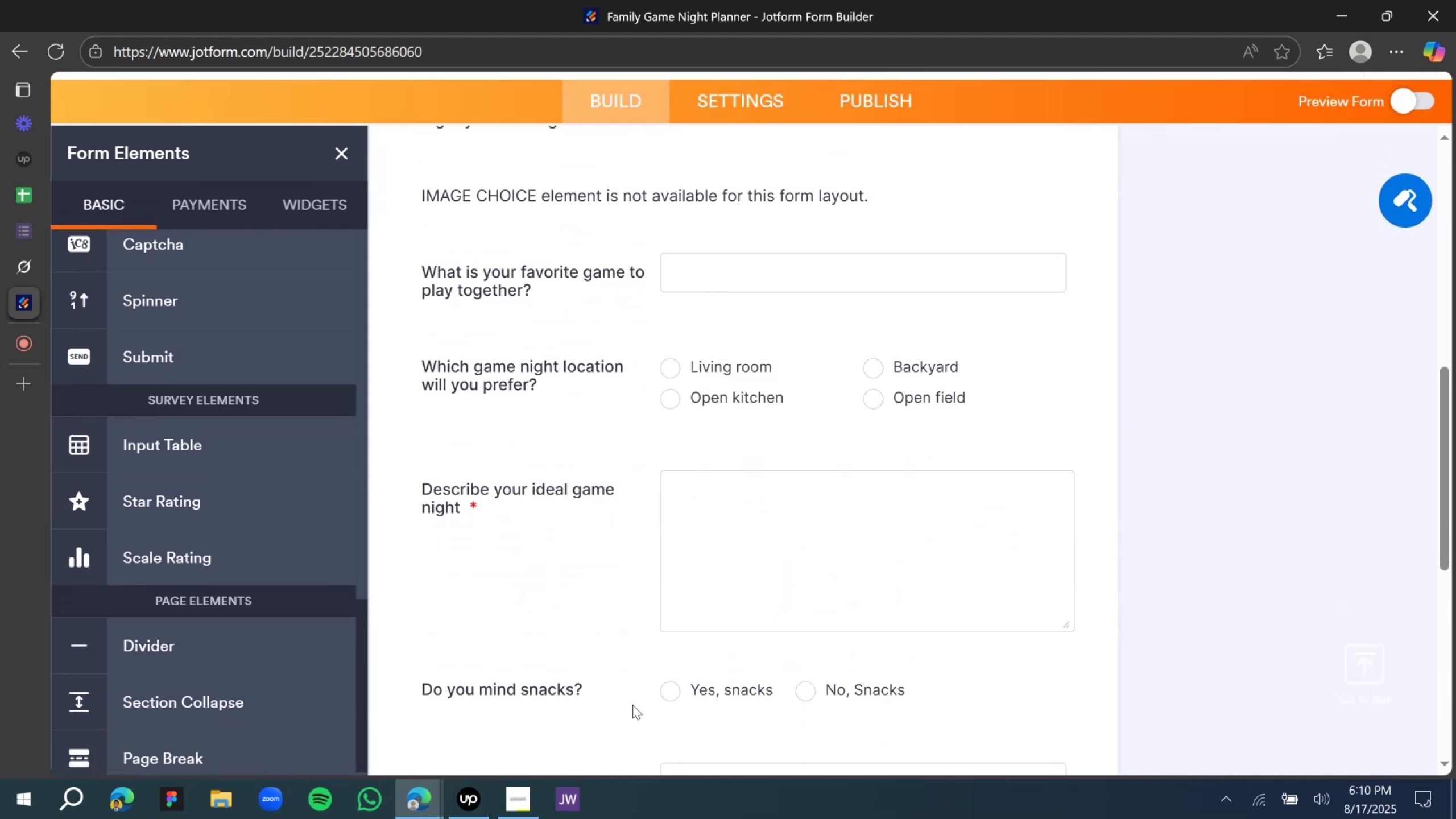 
scroll: coordinate [627, 657], scroll_direction: down, amount: 3.0
 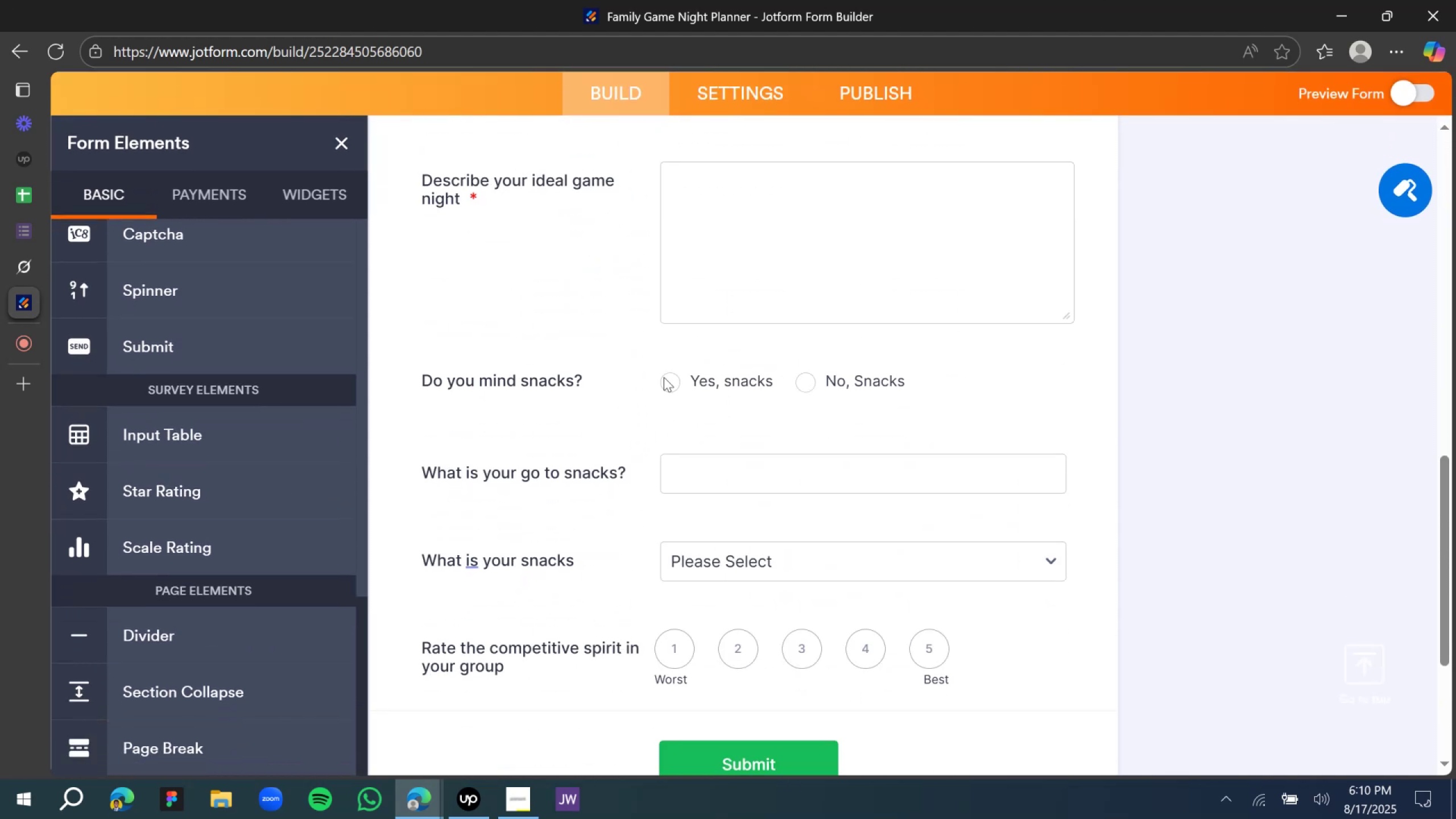 
left_click([664, 377])
 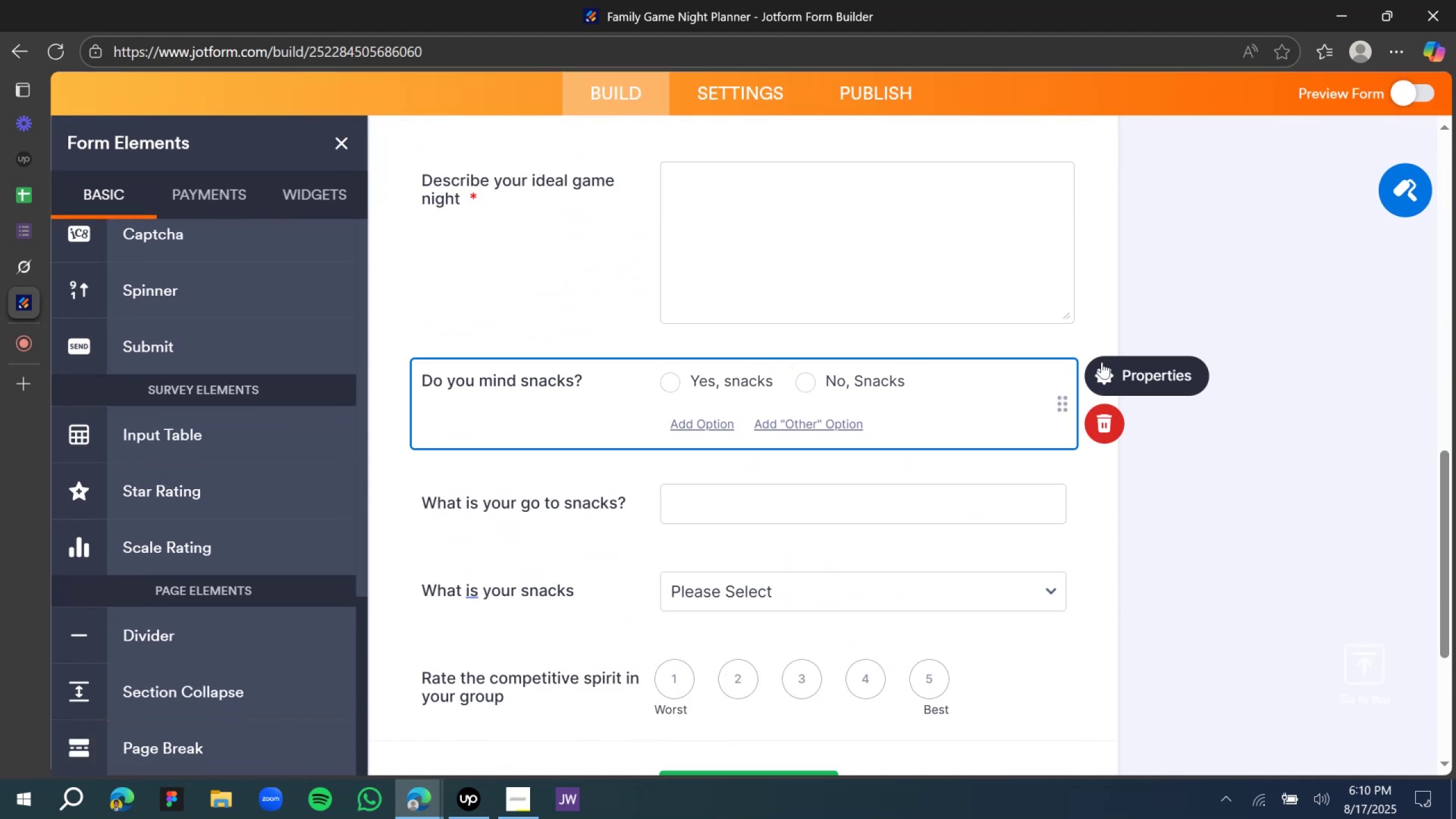 
left_click([1107, 372])
 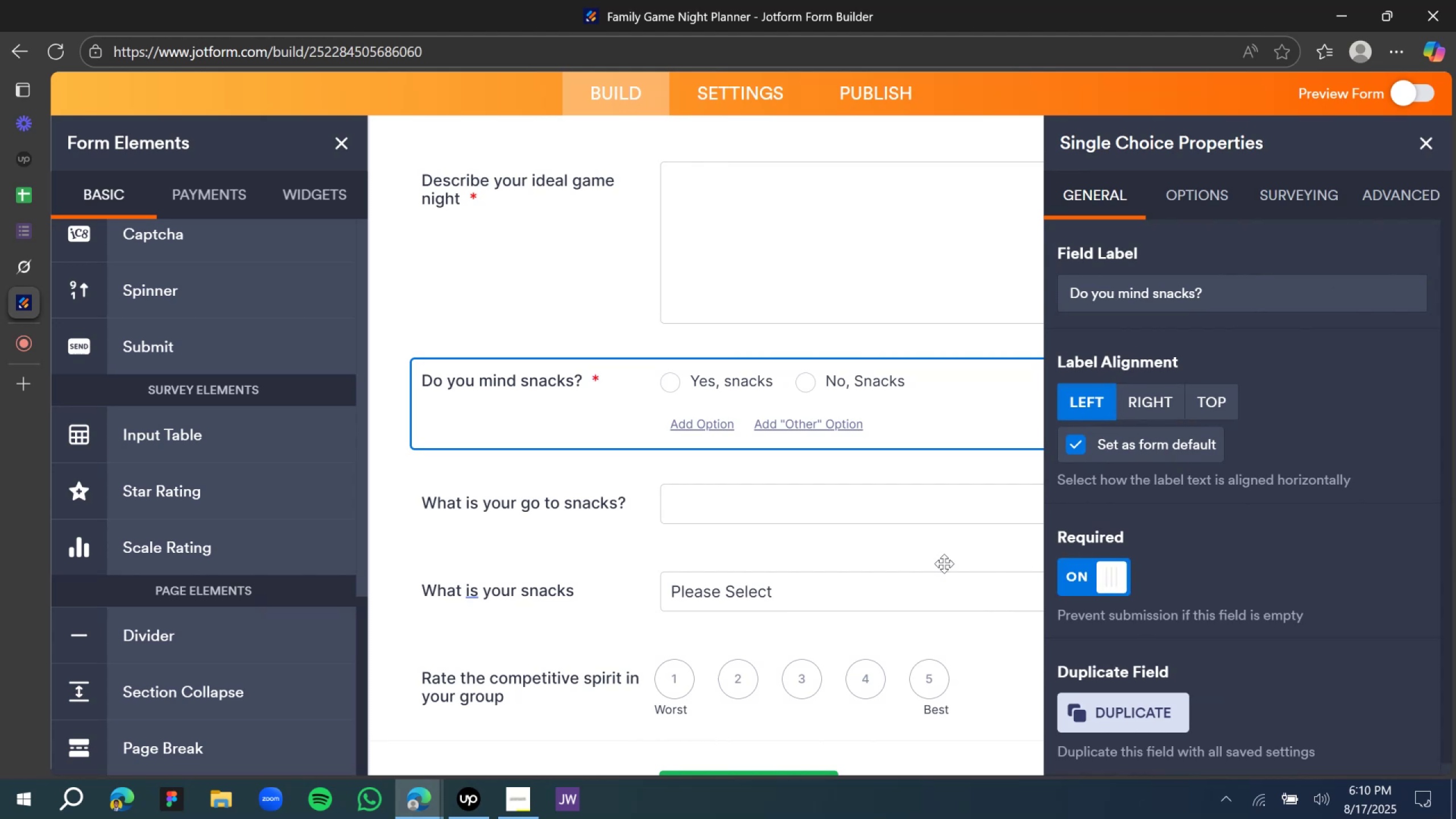 
left_click([651, 522])
 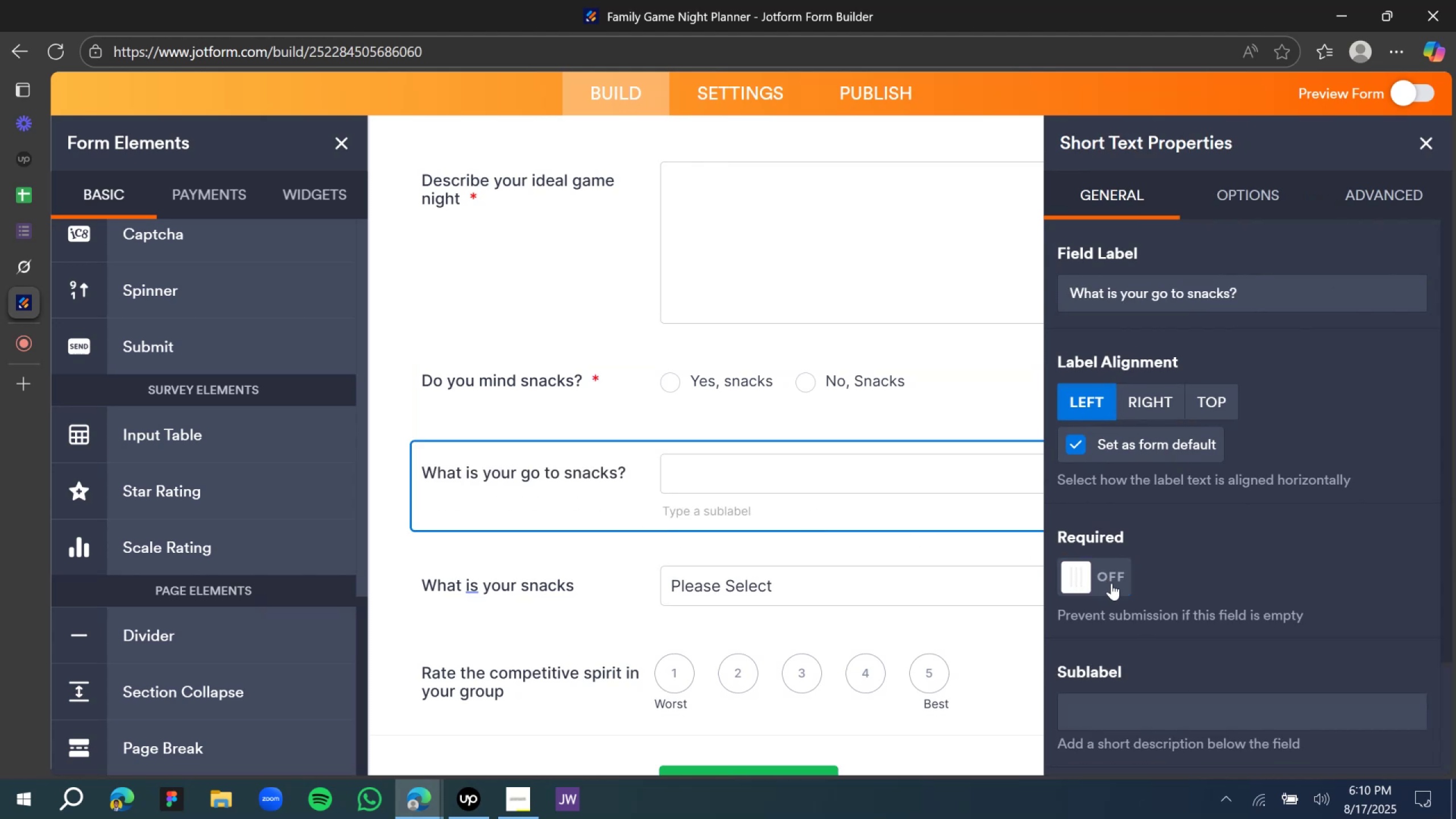 
left_click([1111, 583])
 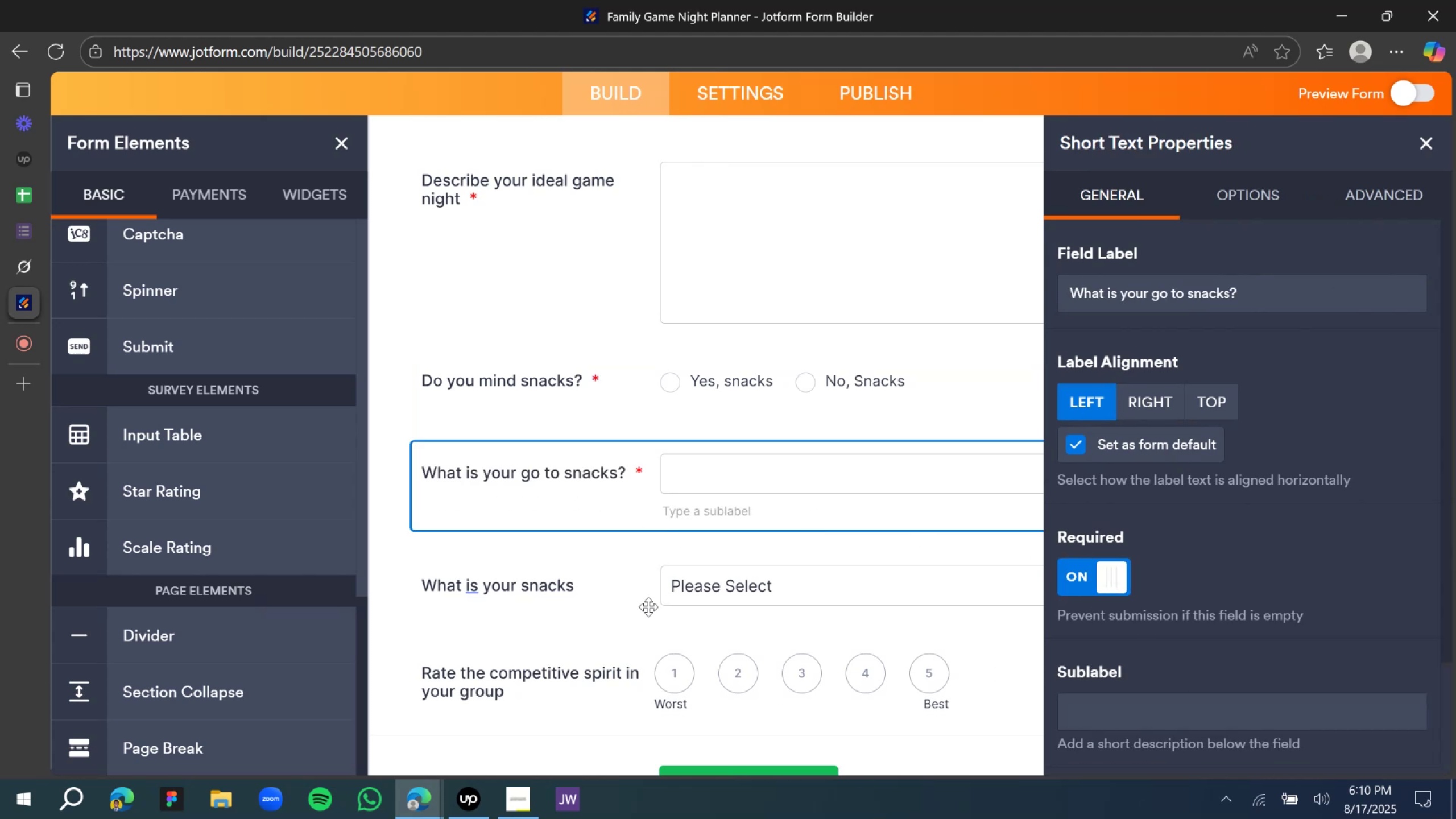 
left_click([636, 605])
 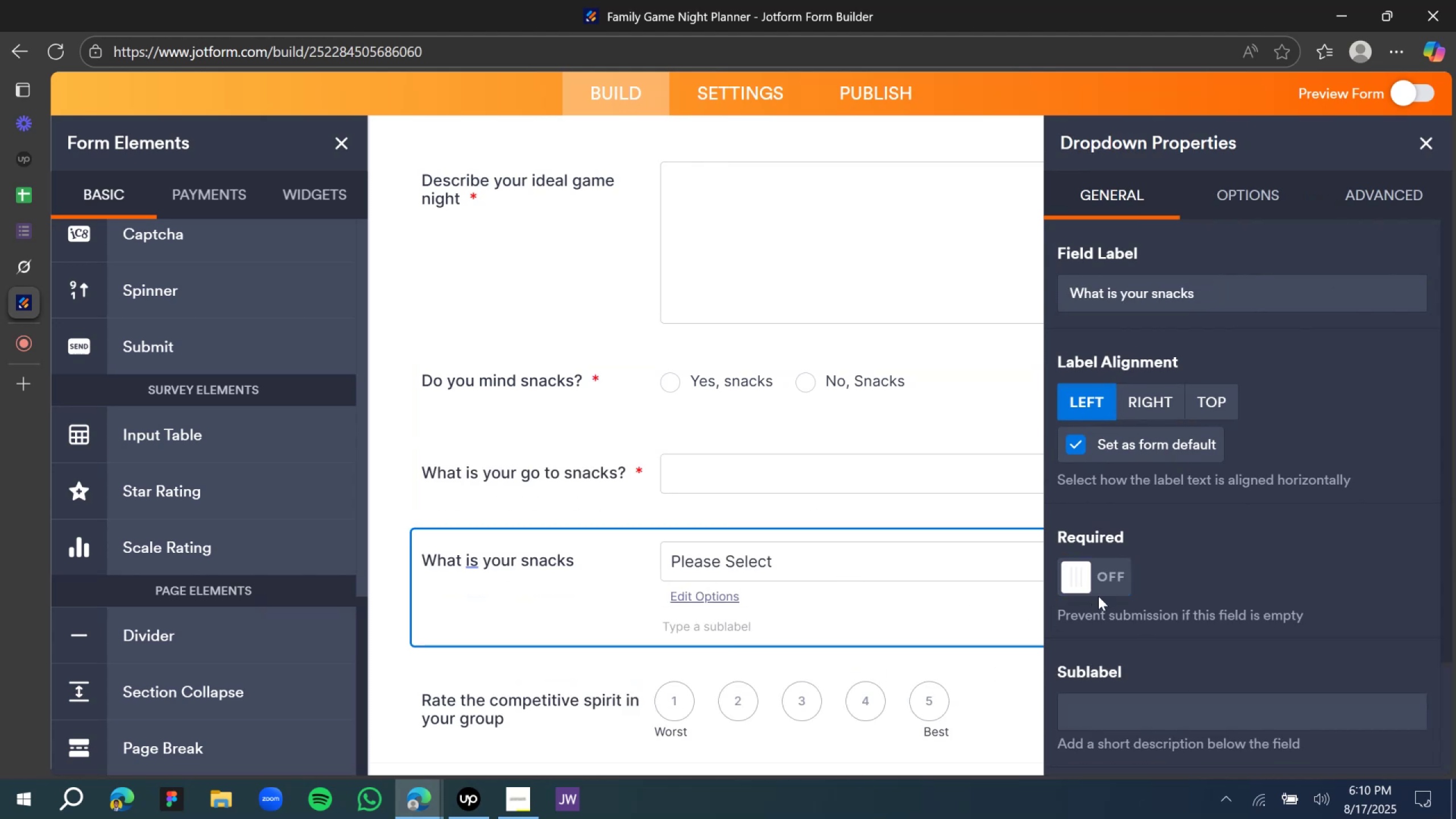 
left_click([1098, 596])
 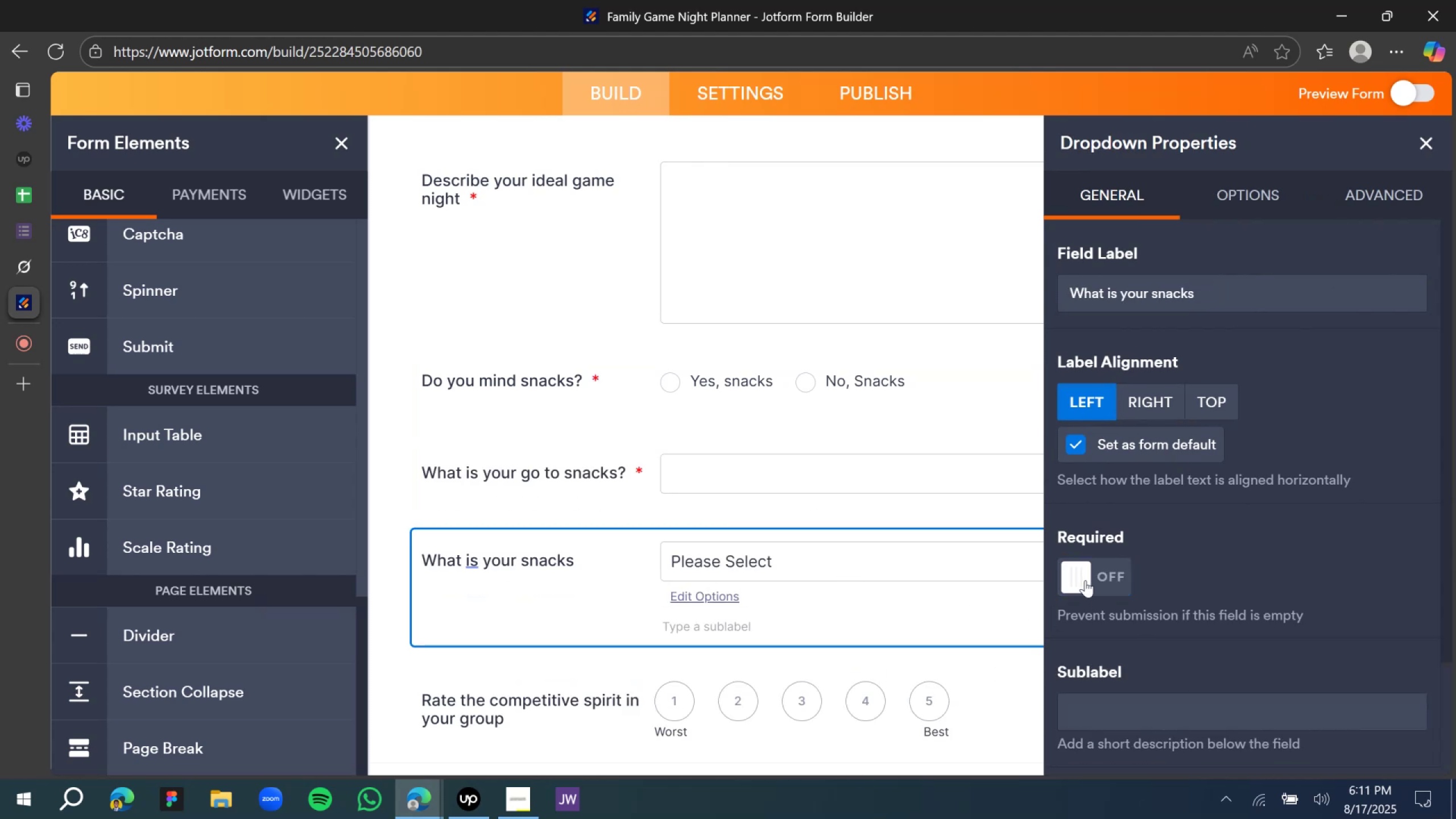 
left_click([1084, 580])
 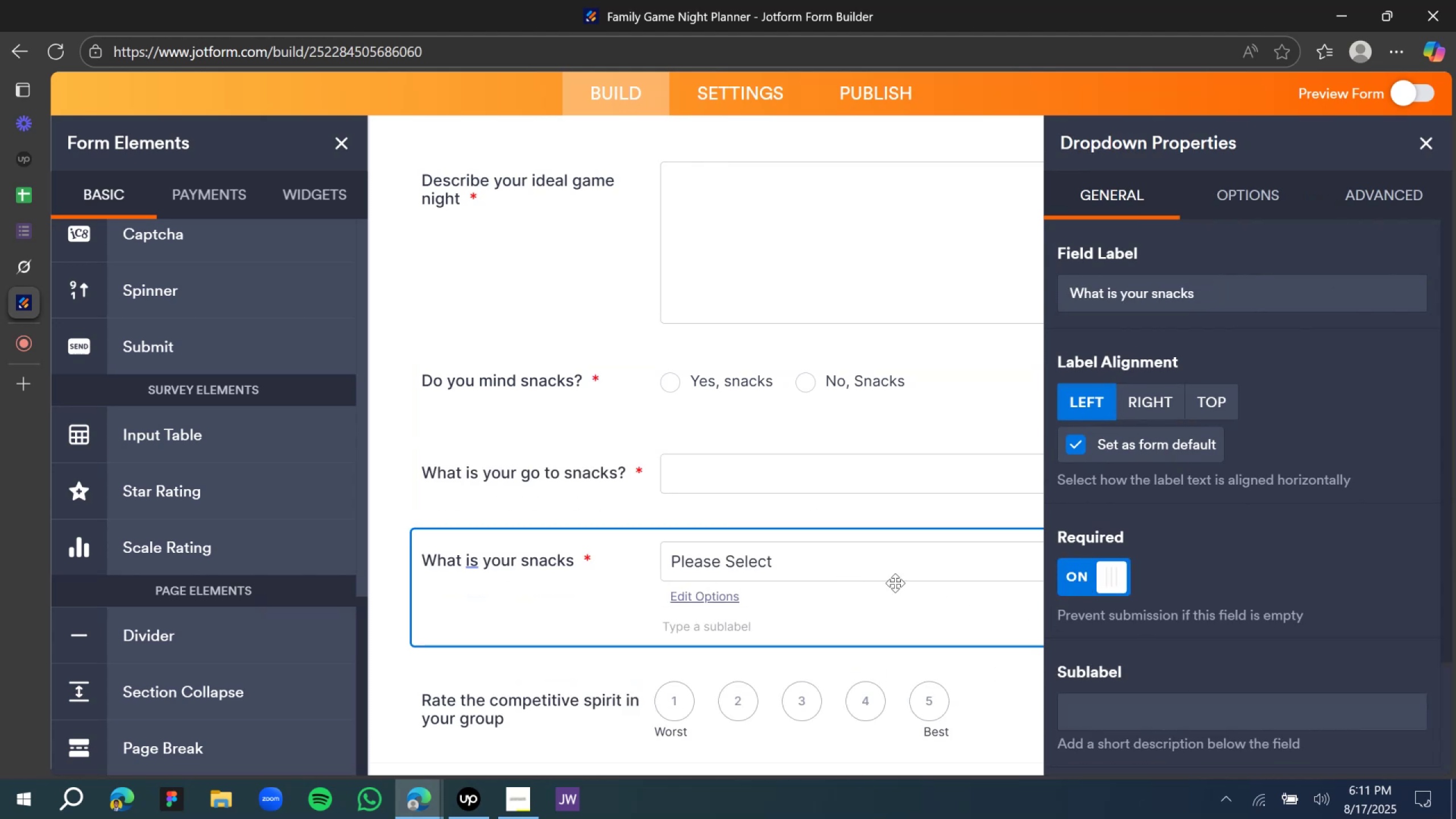 
scroll: coordinate [766, 597], scroll_direction: down, amount: 2.0
 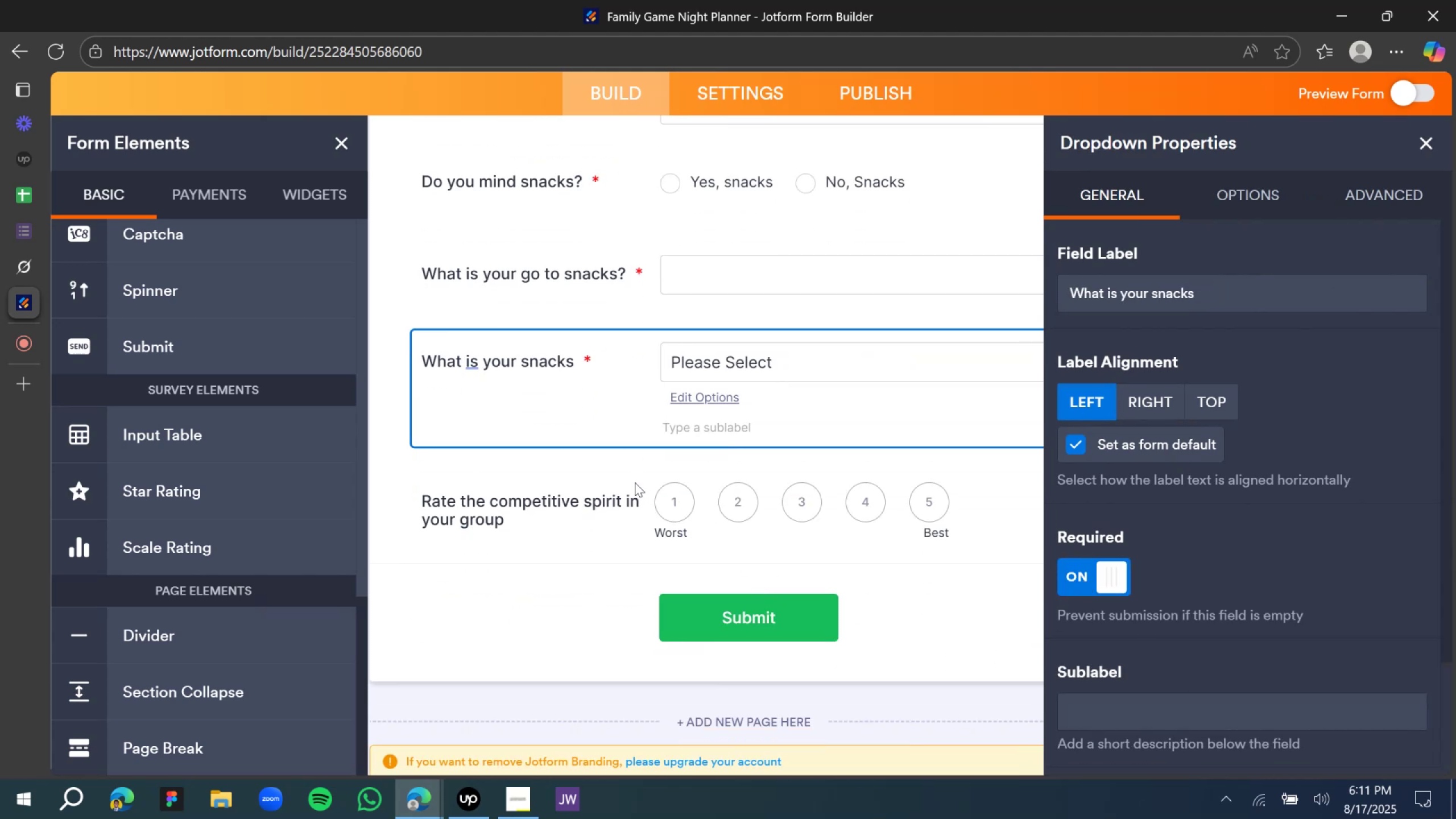 
left_click([630, 476])
 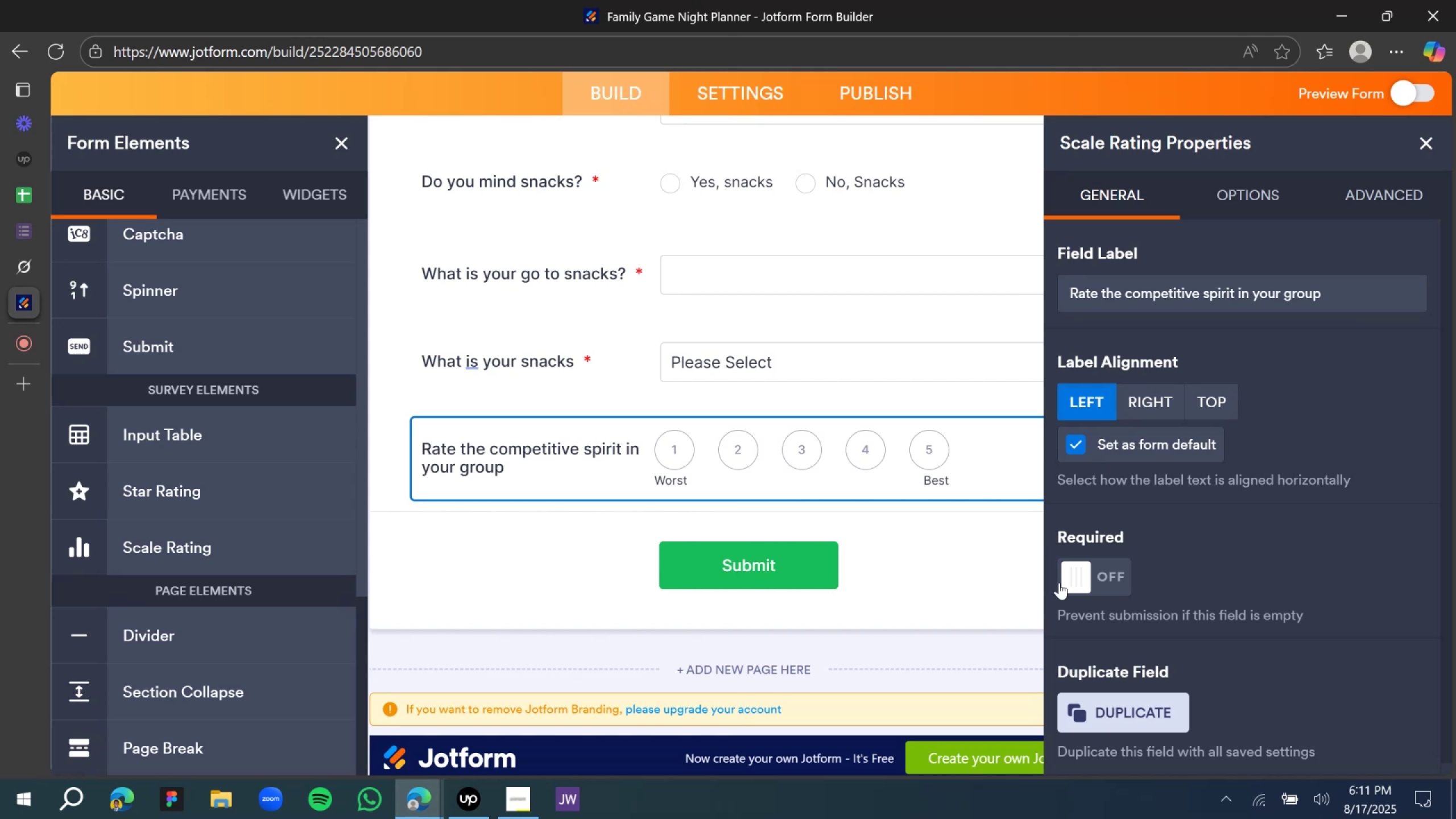 
left_click([1087, 566])
 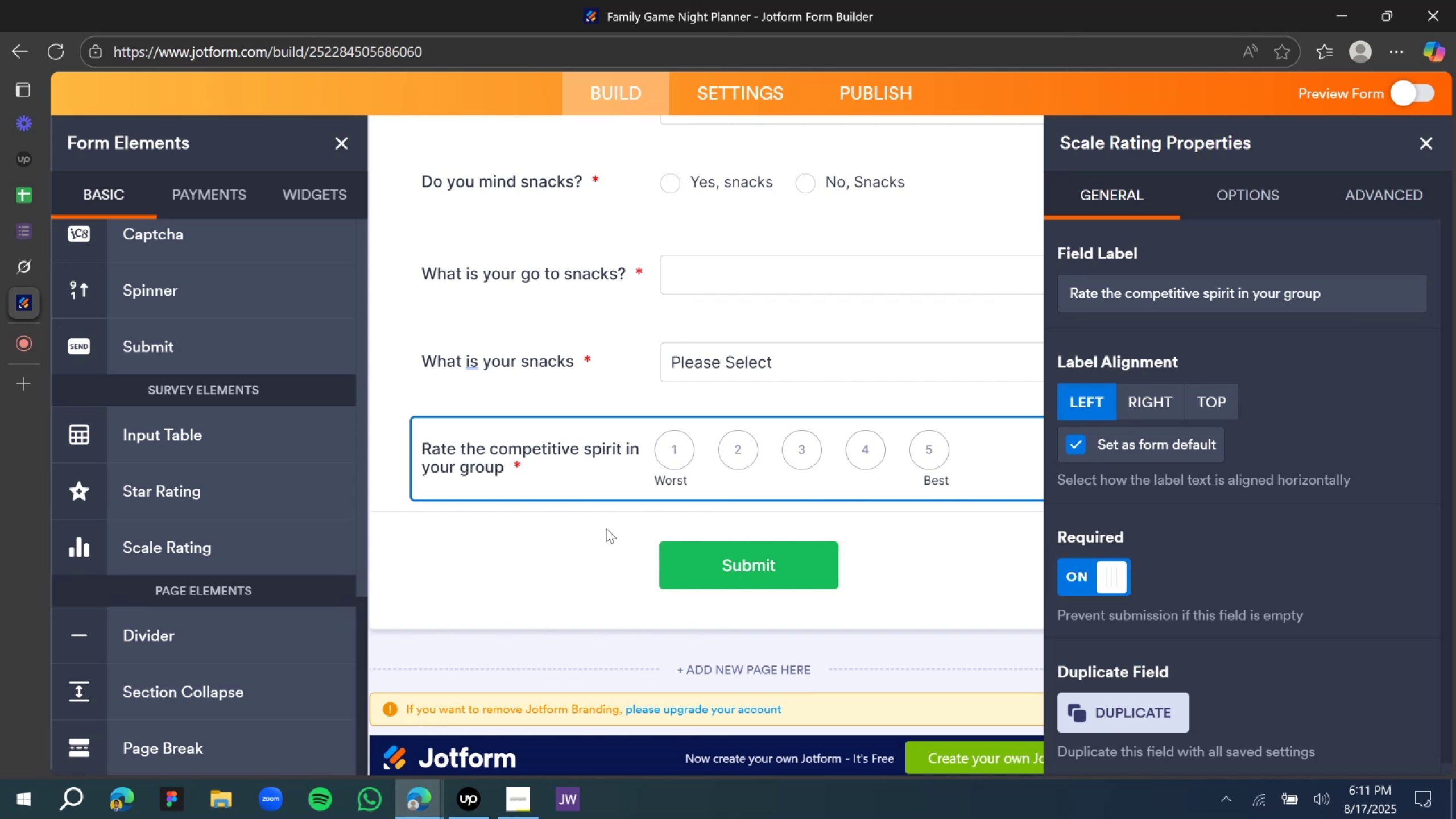 
left_click([541, 562])
 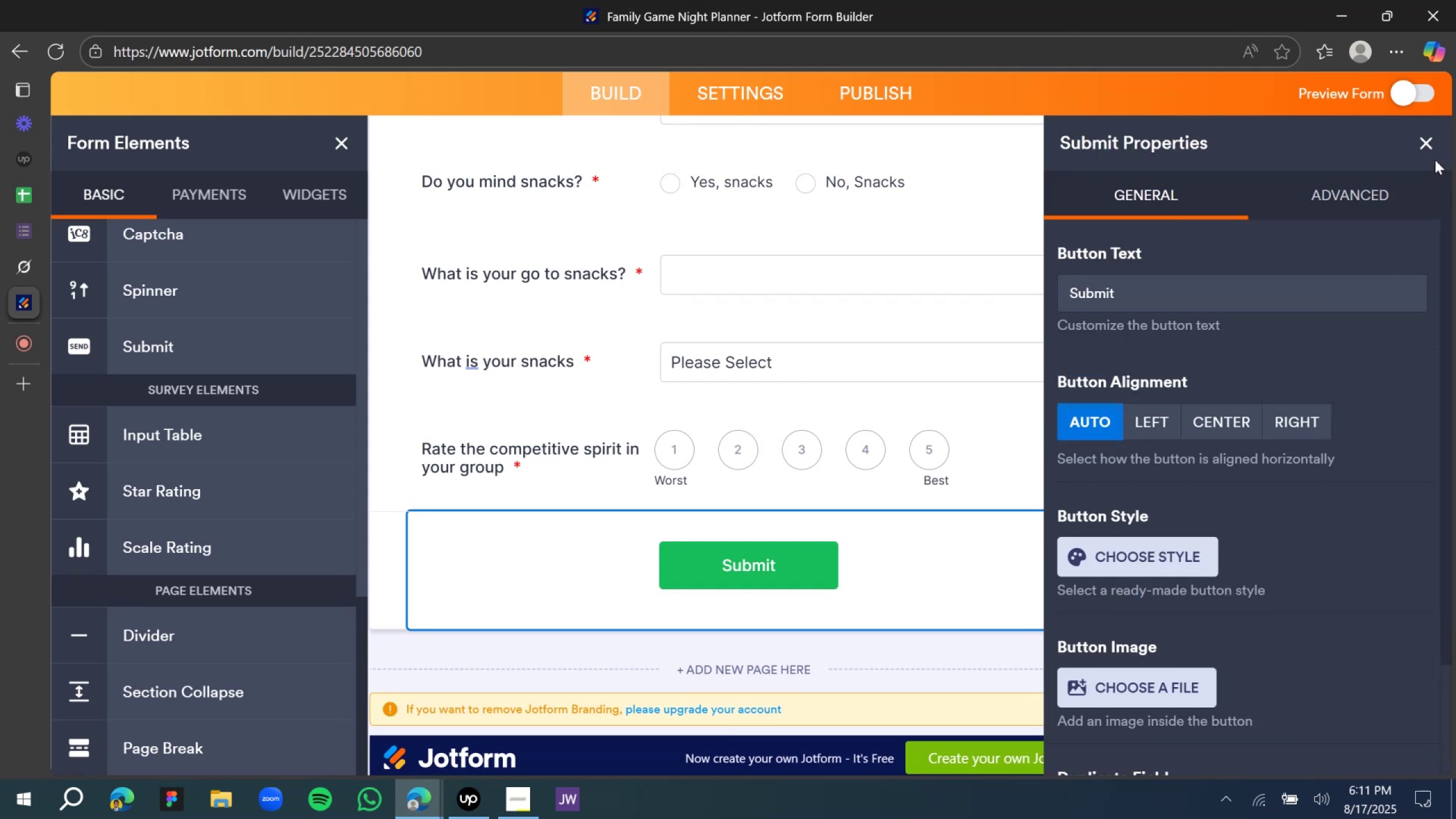 
left_click([1429, 154])
 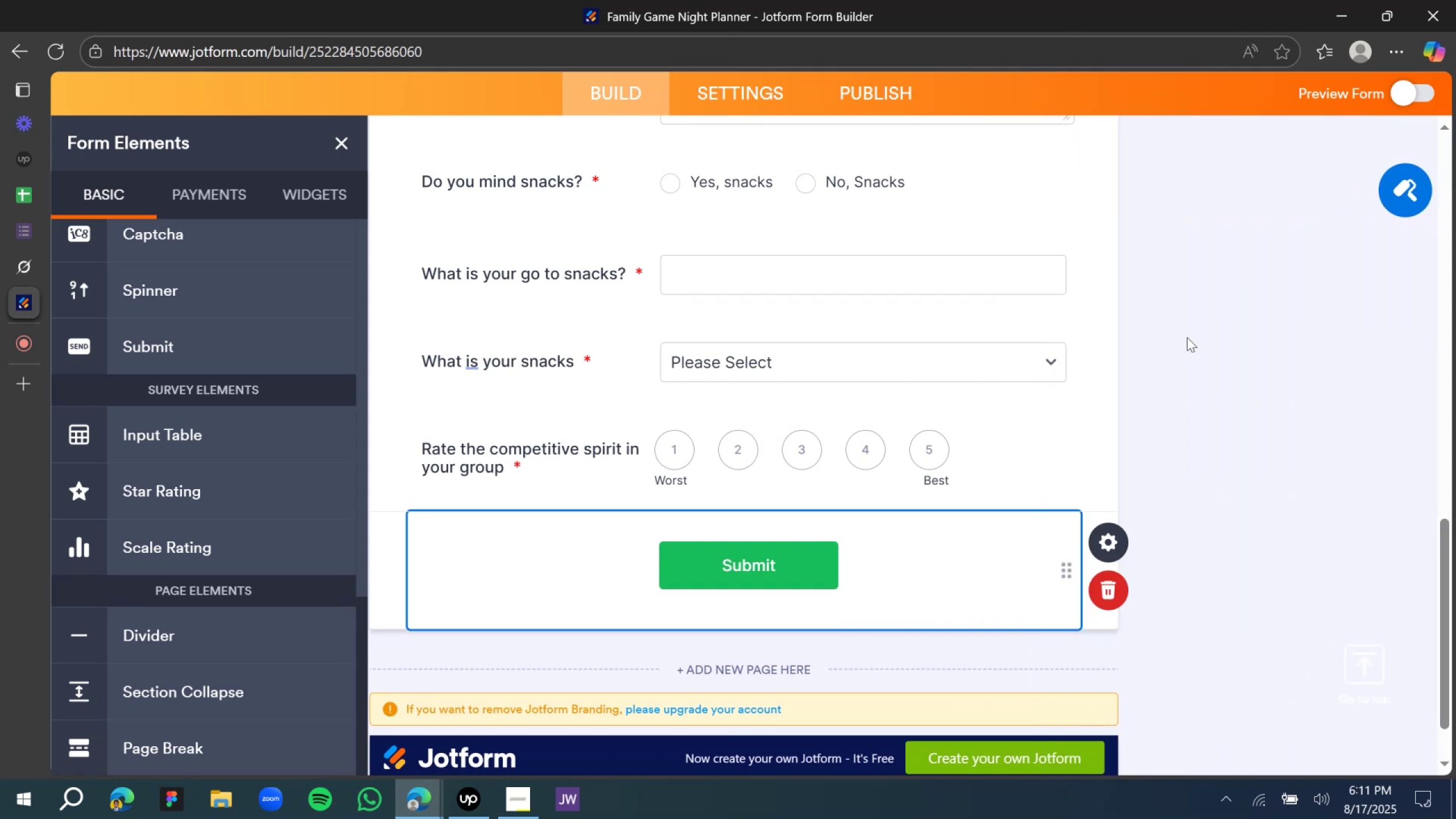 
left_click([1197, 346])
 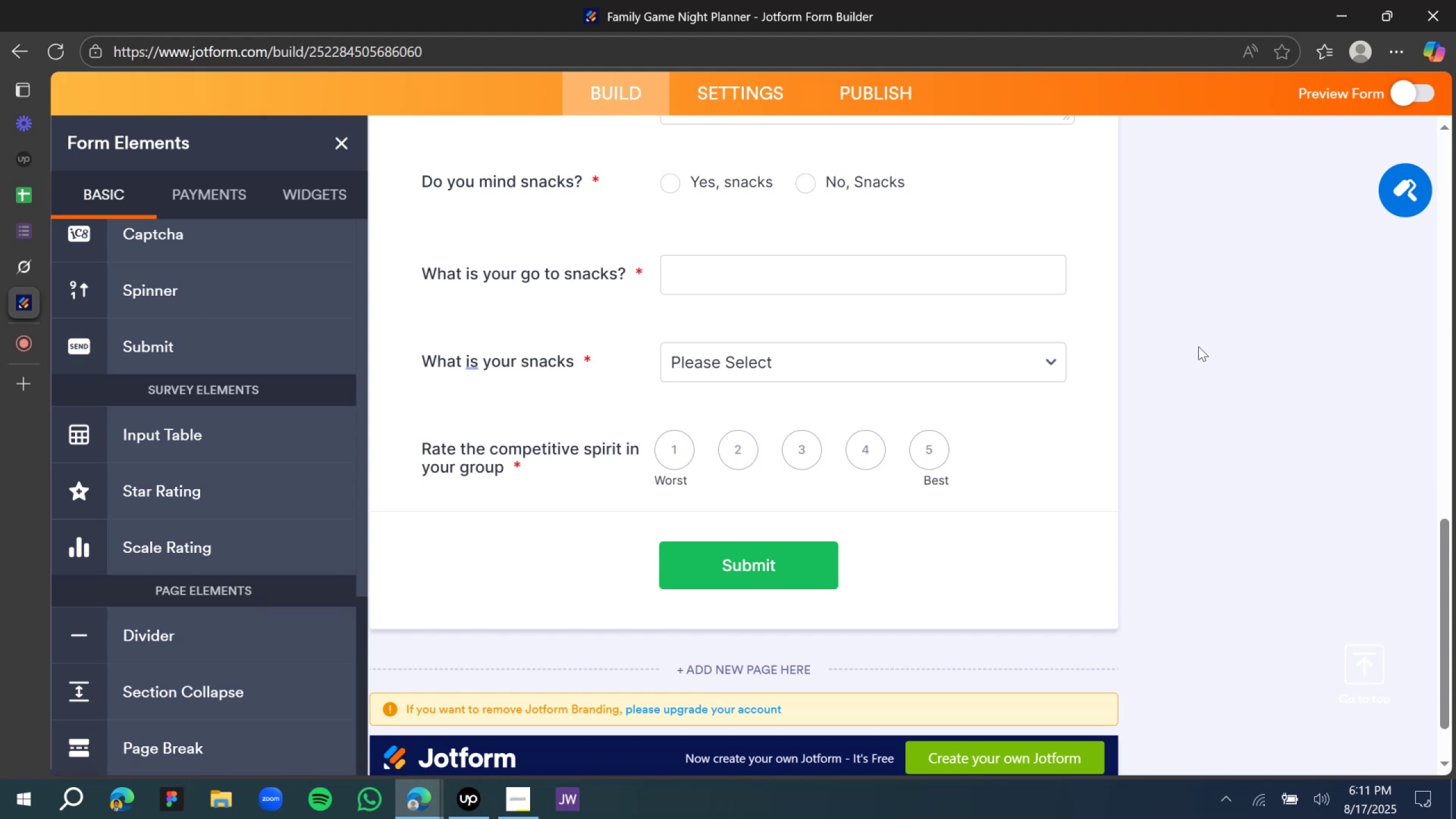 
wait(6.97)
 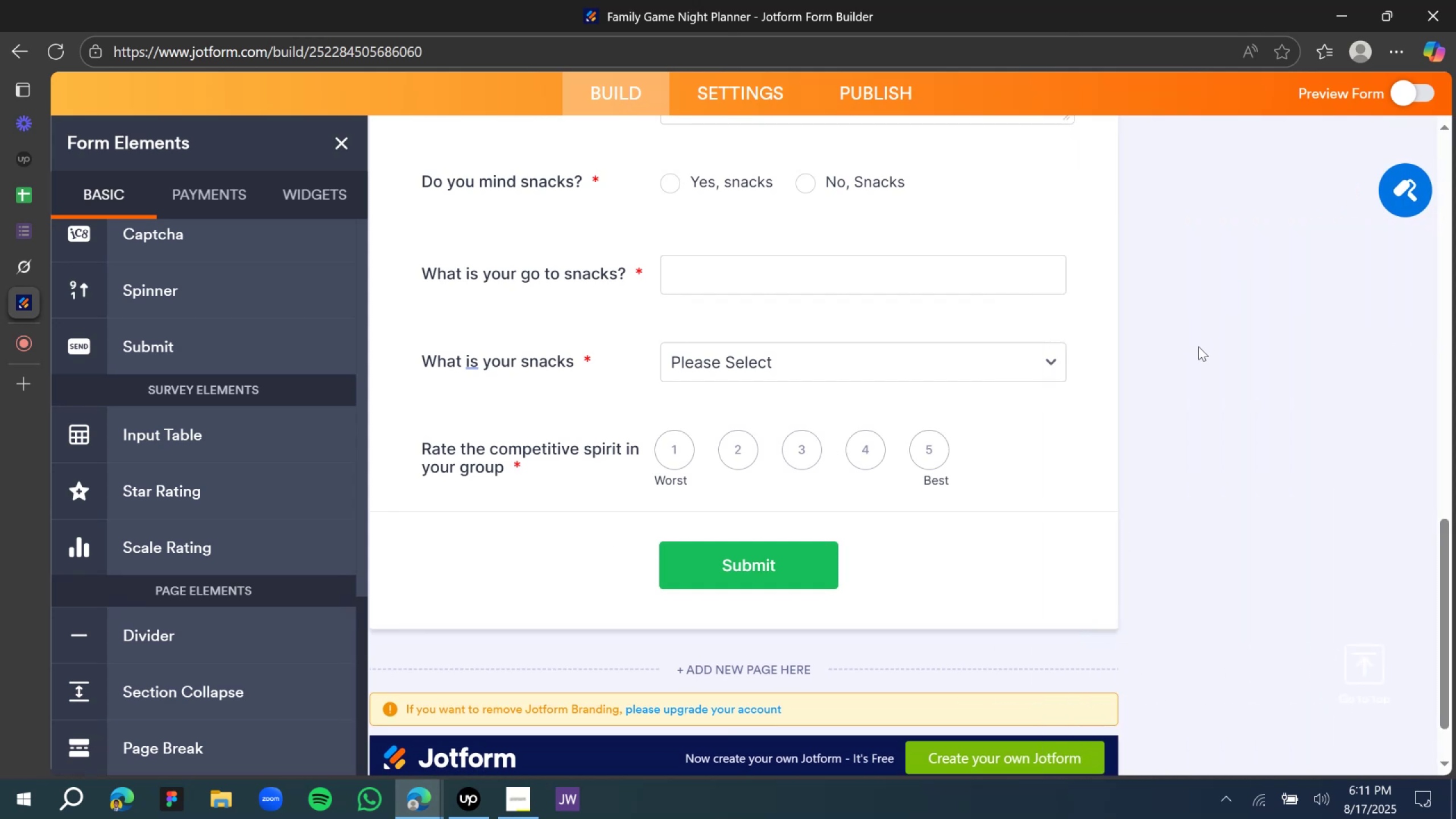 
scroll: coordinate [1019, 350], scroll_direction: up, amount: 3.0
 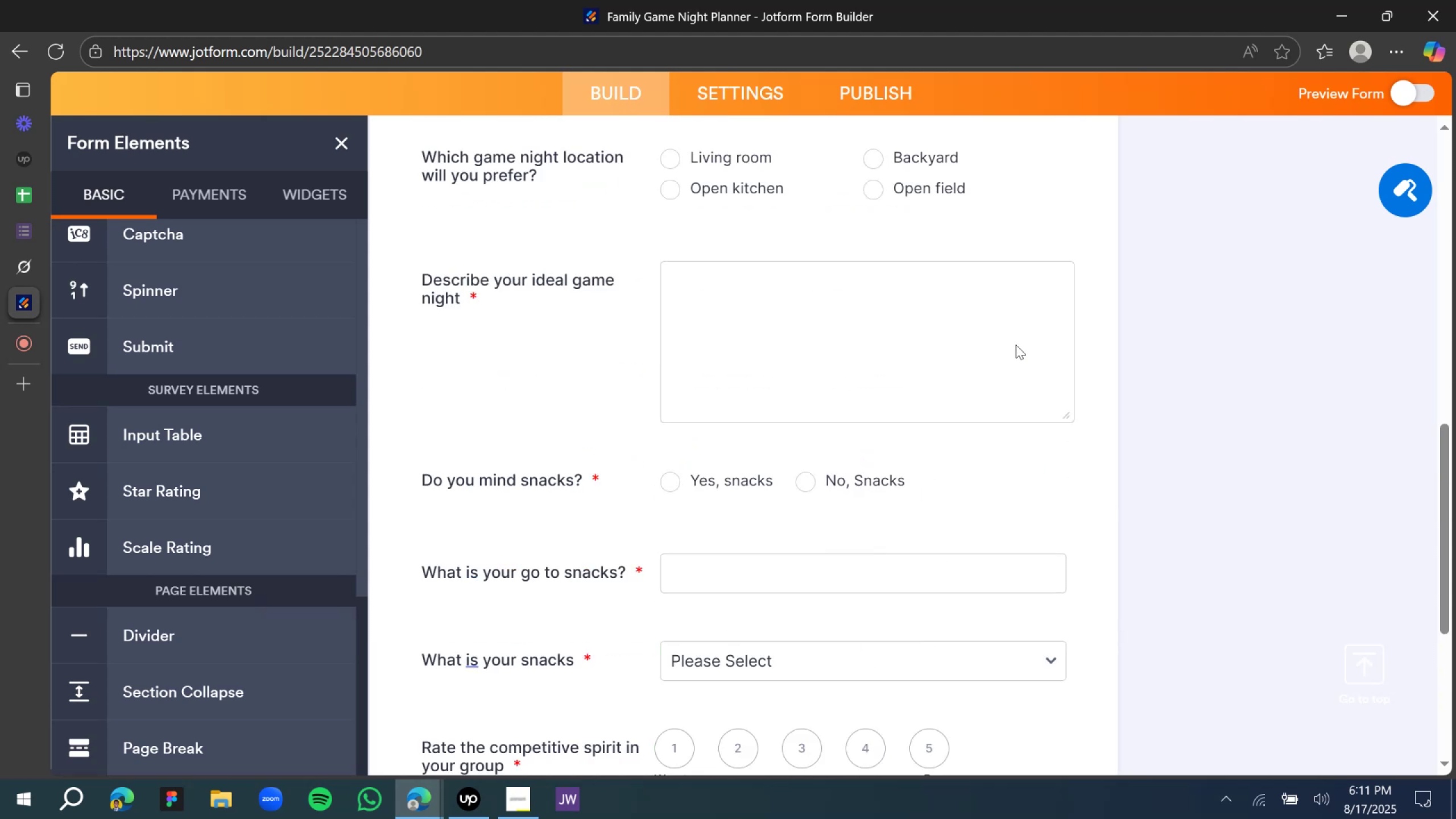 
wait(8.38)
 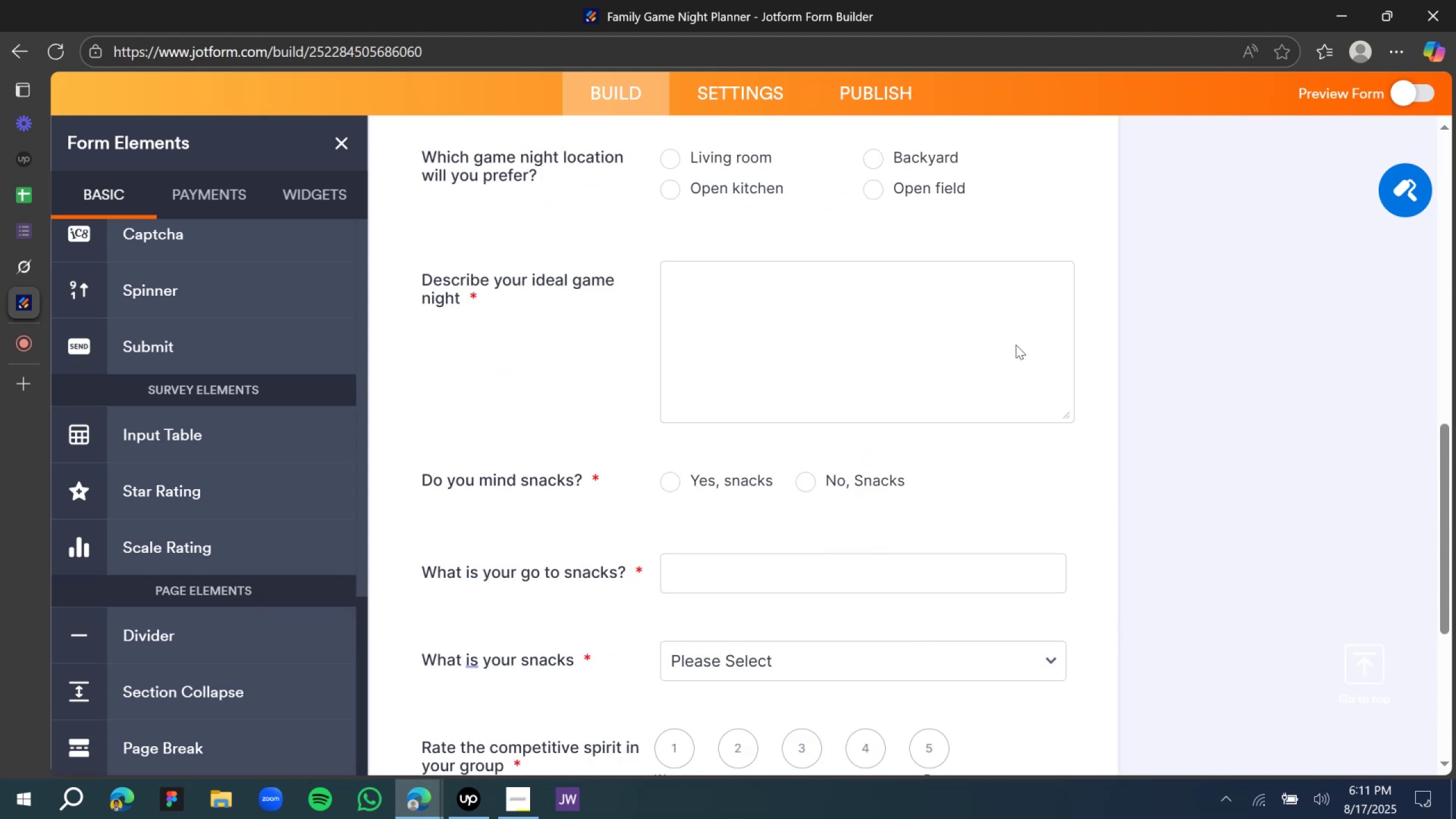 
scroll: coordinate [956, 396], scroll_direction: down, amount: 4.0
 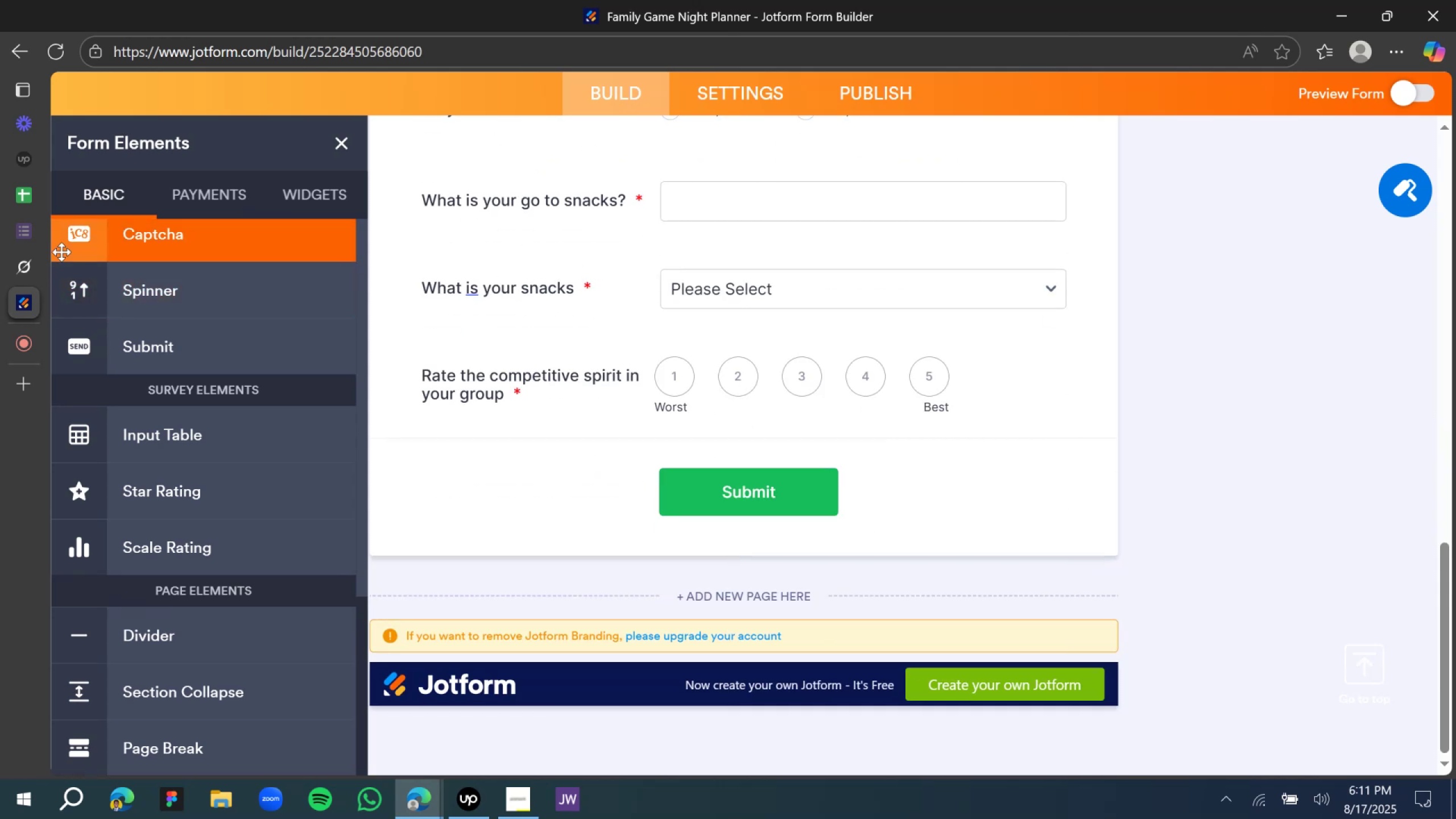 
left_click([18, 261])
 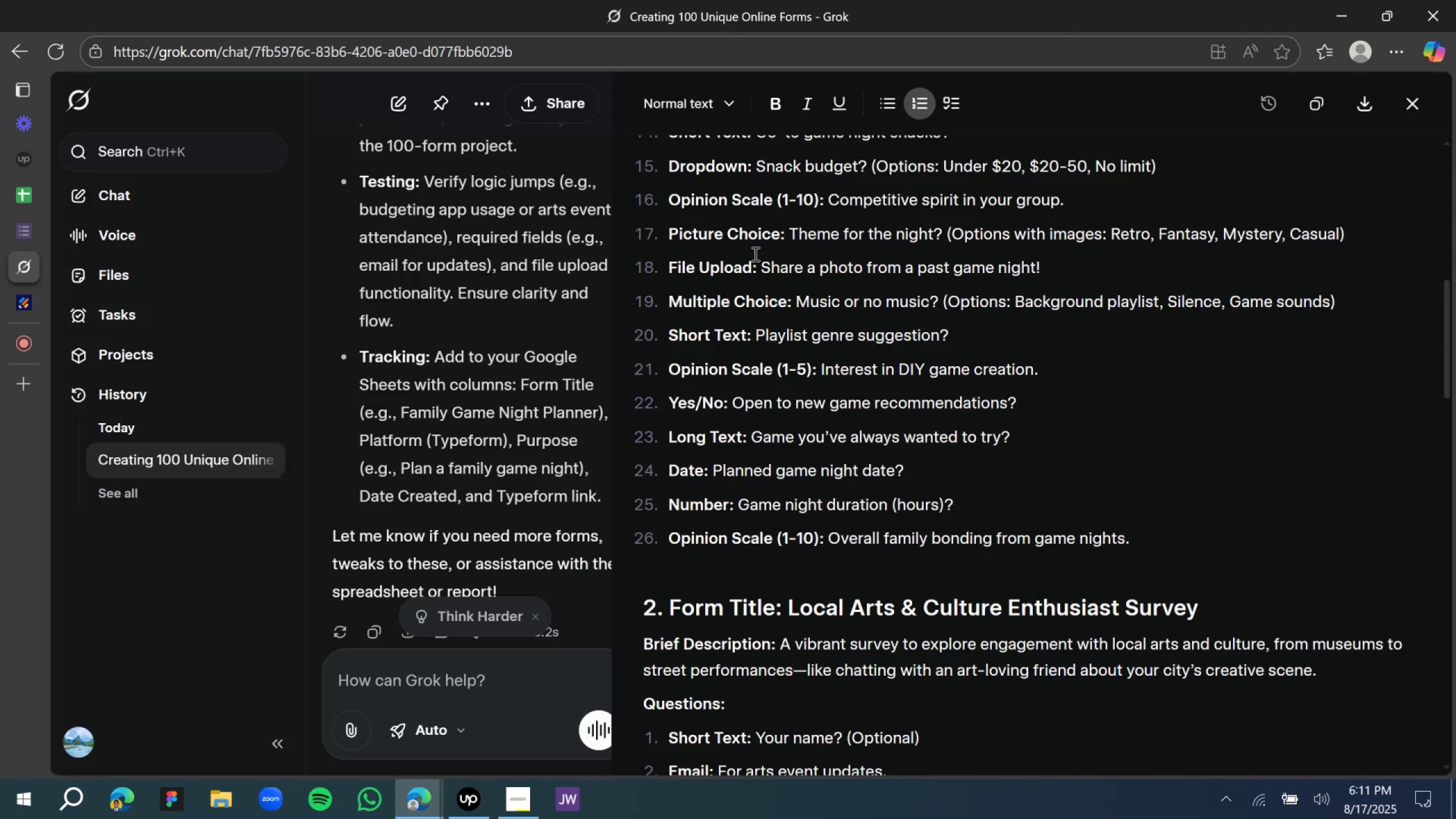 
scroll: coordinate [229, 439], scroll_direction: down, amount: 3.0
 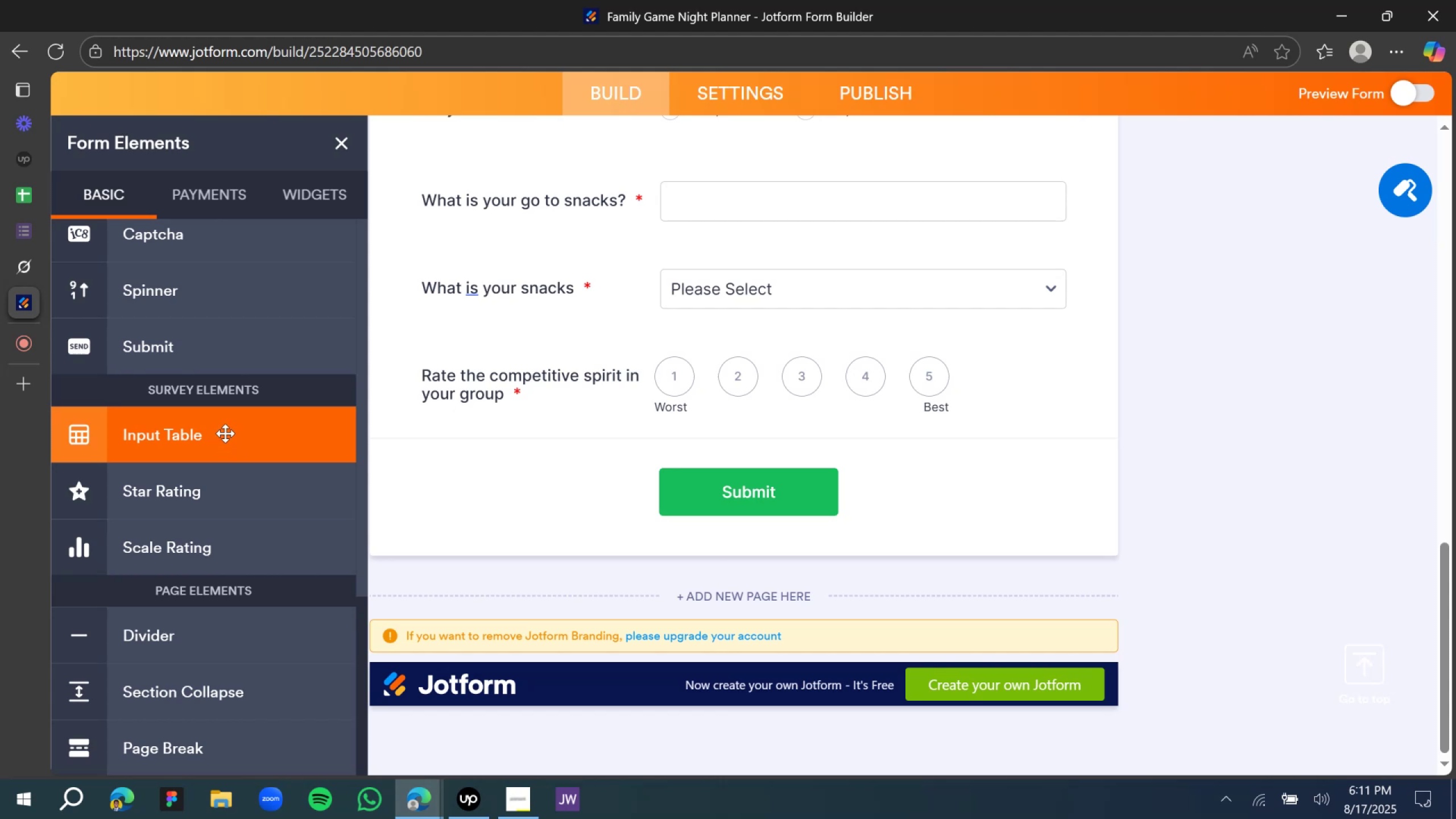 
scroll: coordinate [224, 432], scroll_direction: up, amount: 2.0
 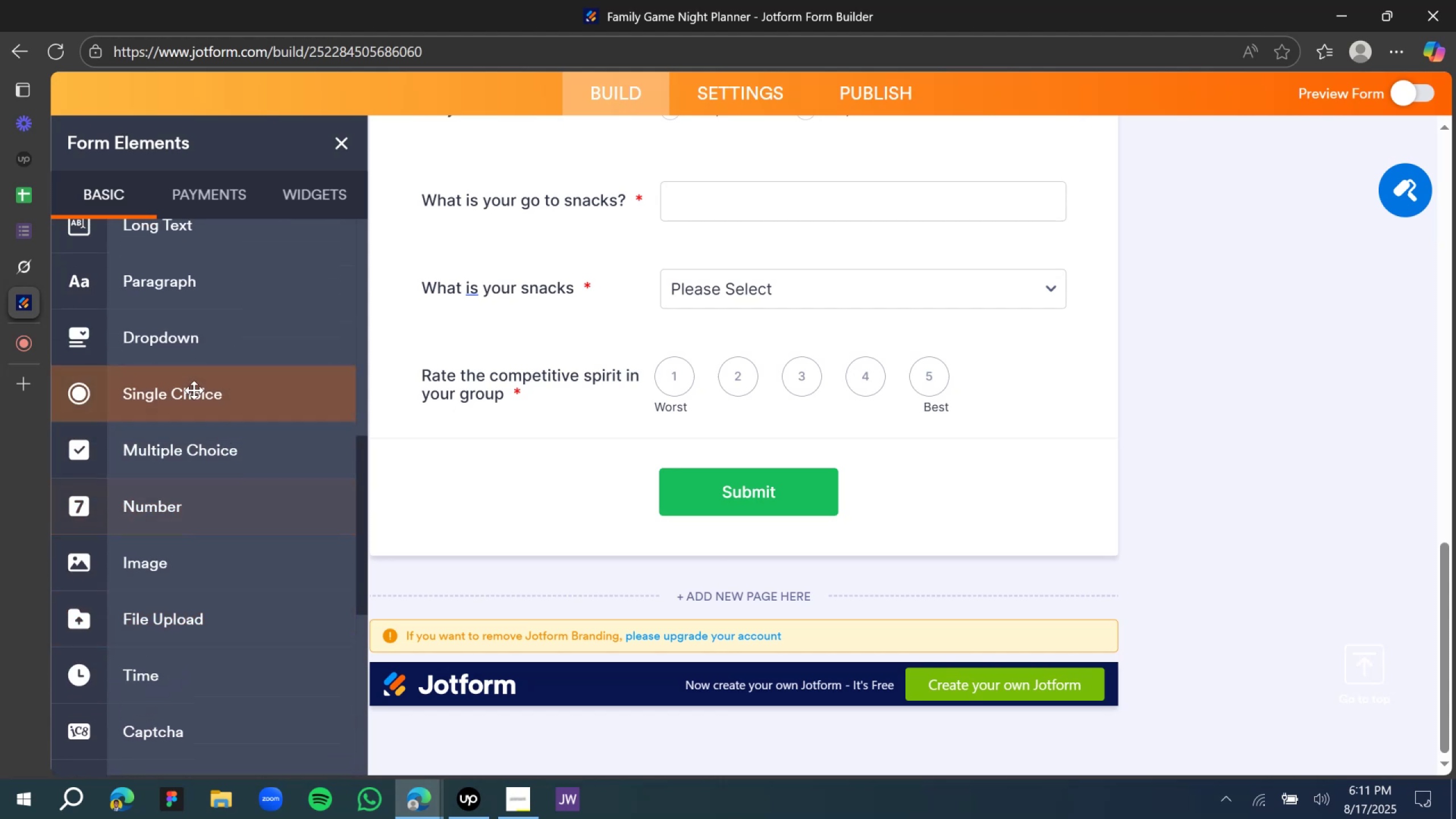 
left_click_drag(start_coordinate=[194, 390], to_coordinate=[679, 507])
 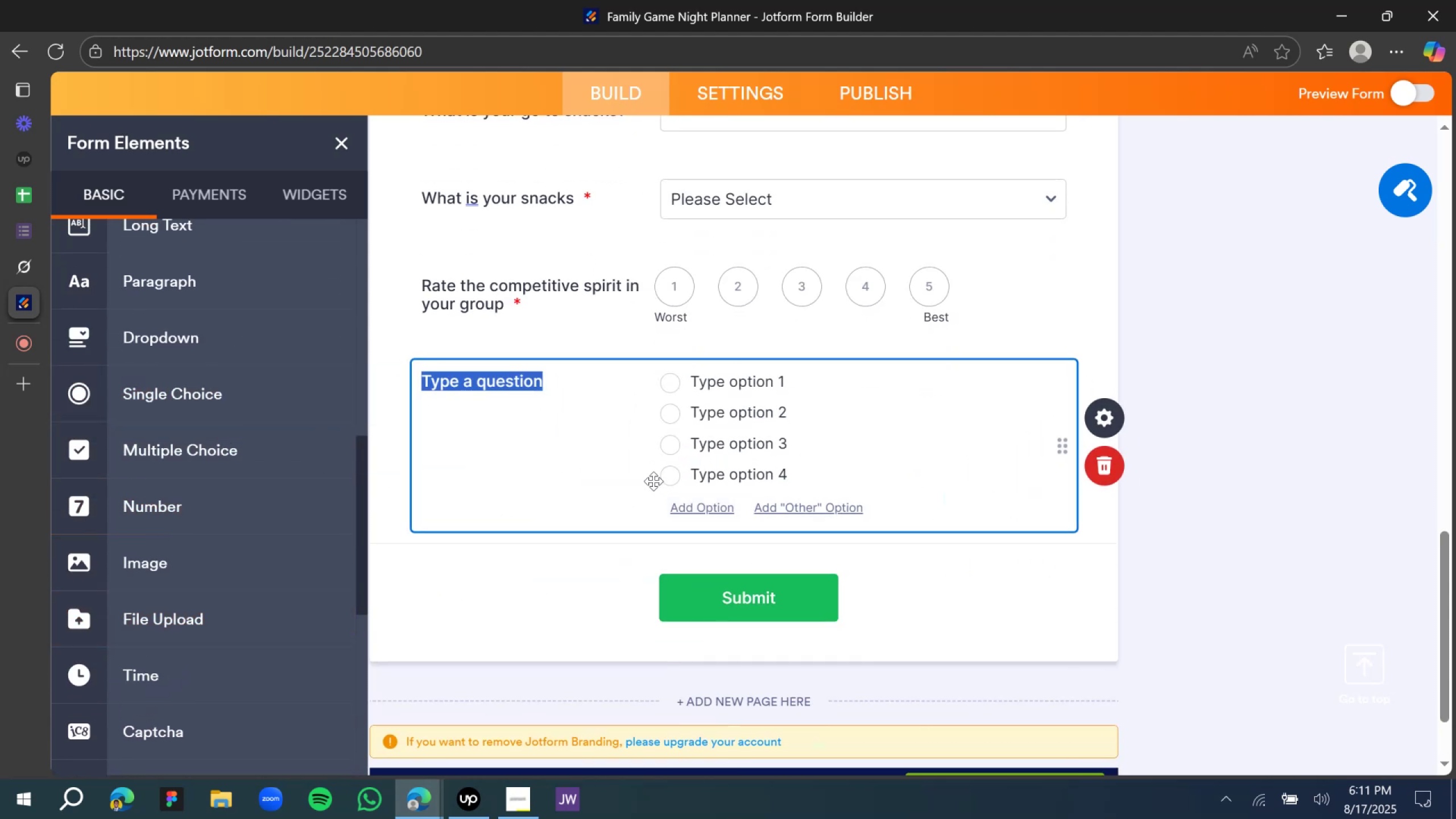 
type(Do you want music?)
 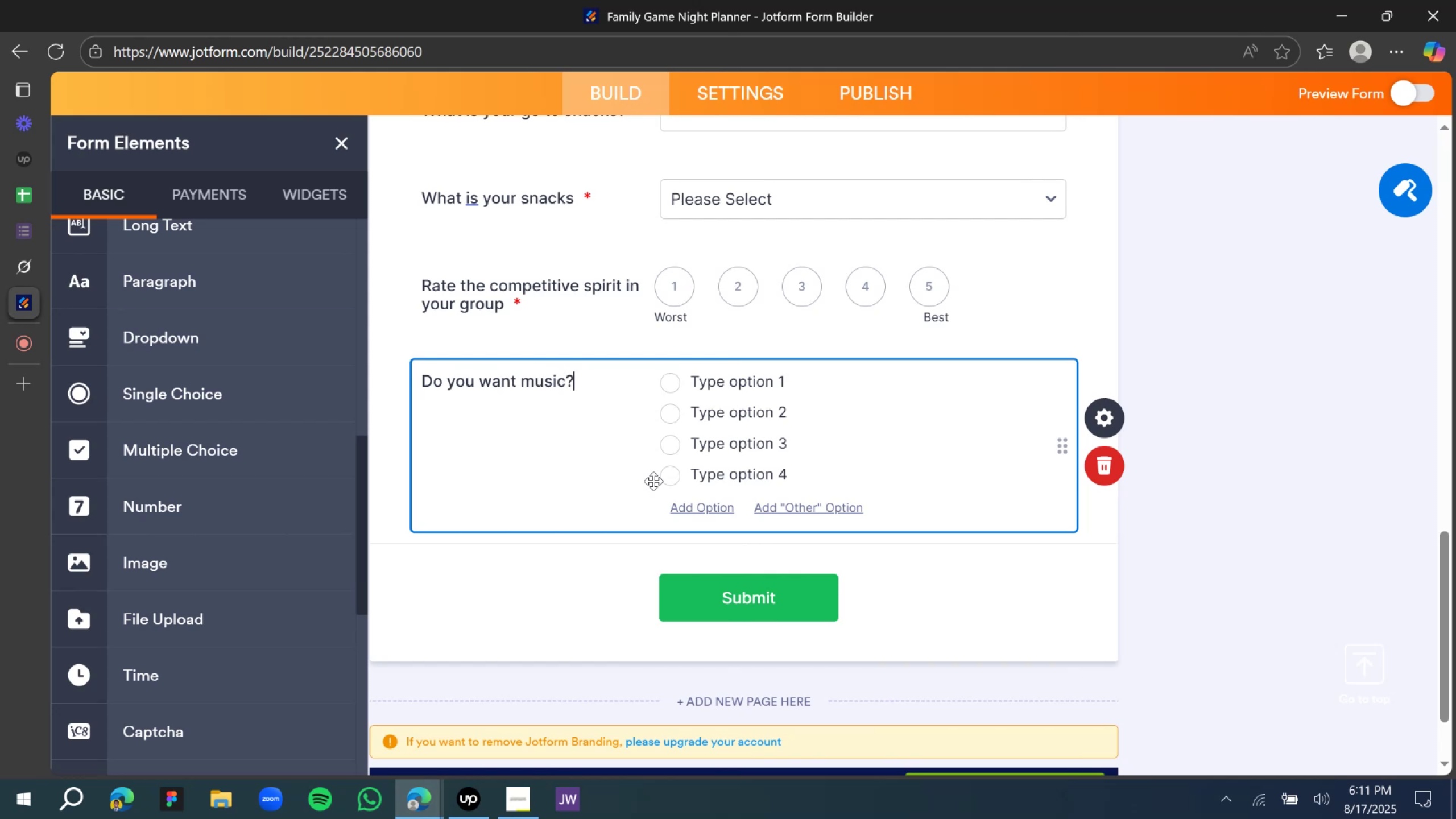 
double_click([748, 384])
 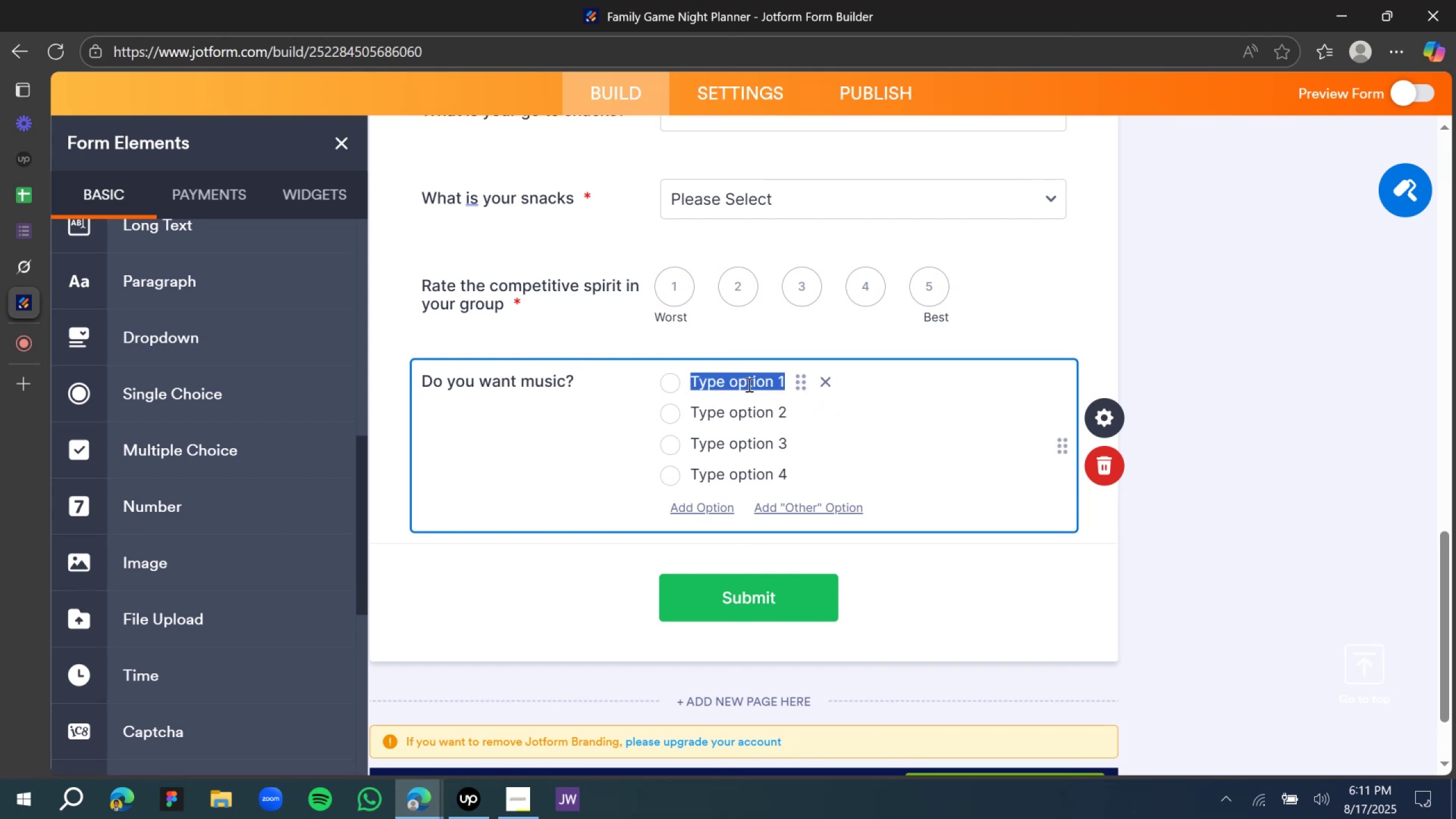 
type(Yes)
 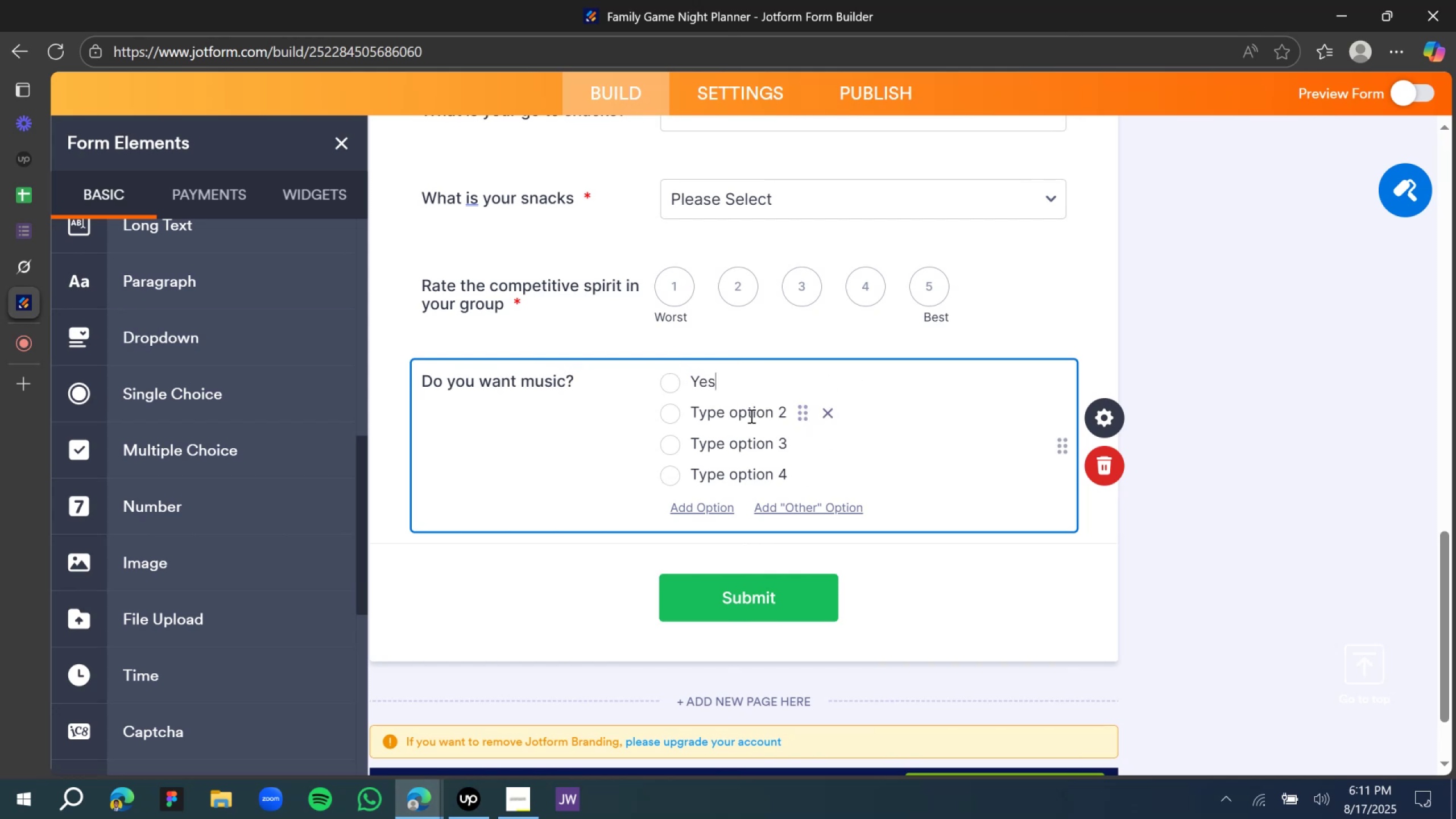 
double_click([748, 411])
 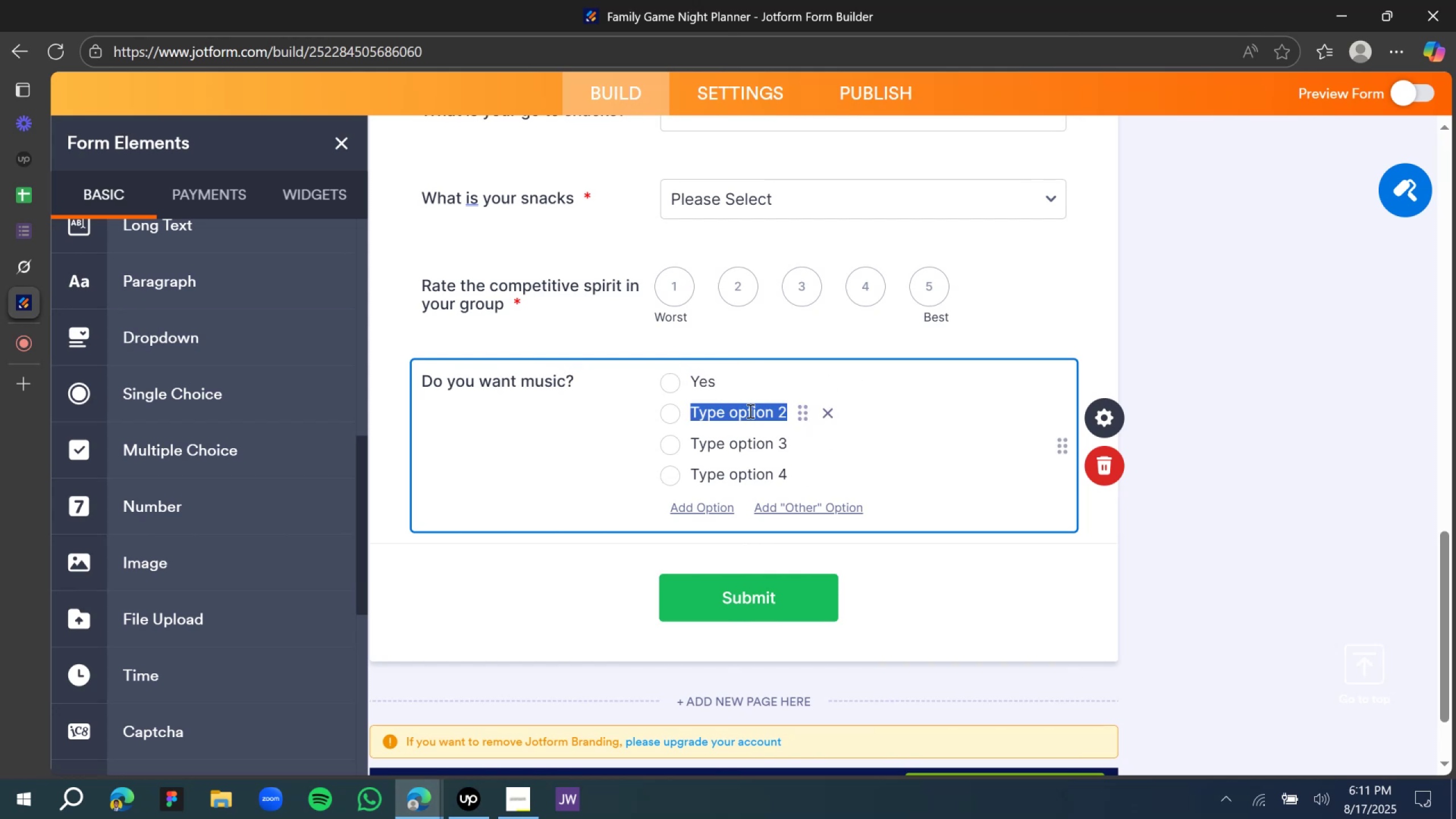 
type(No)
 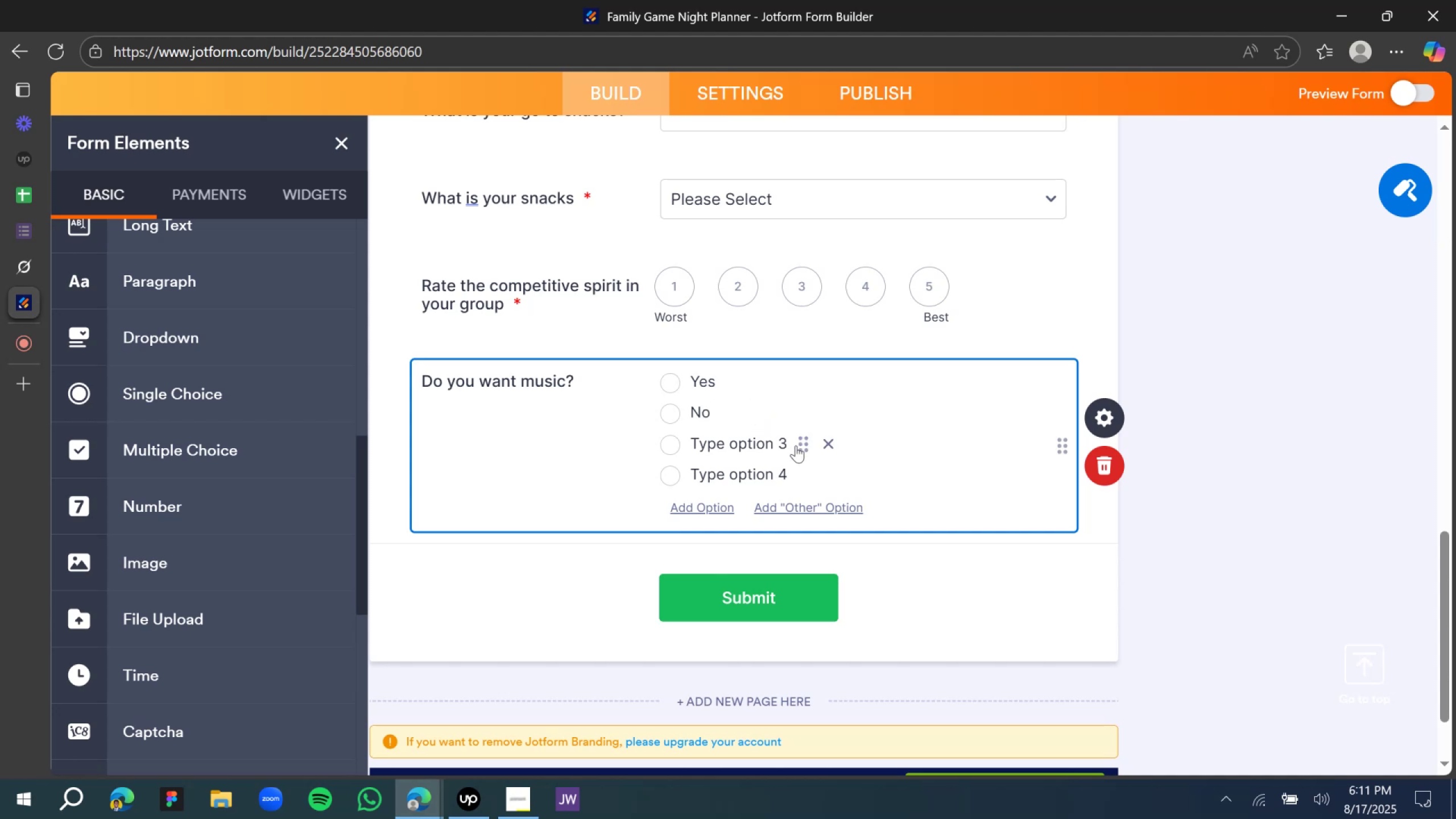 
left_click([833, 443])
 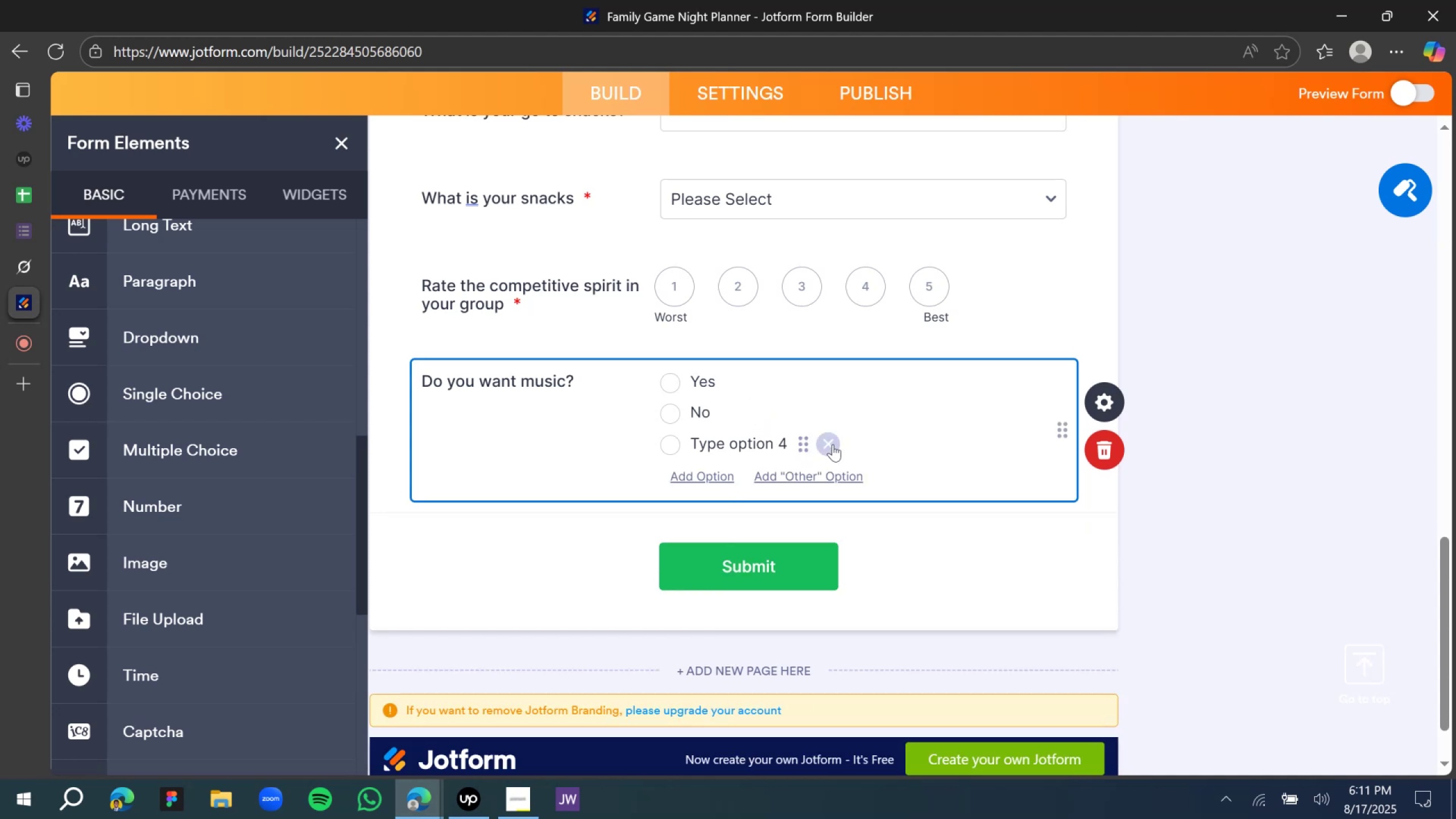 
left_click([833, 444])
 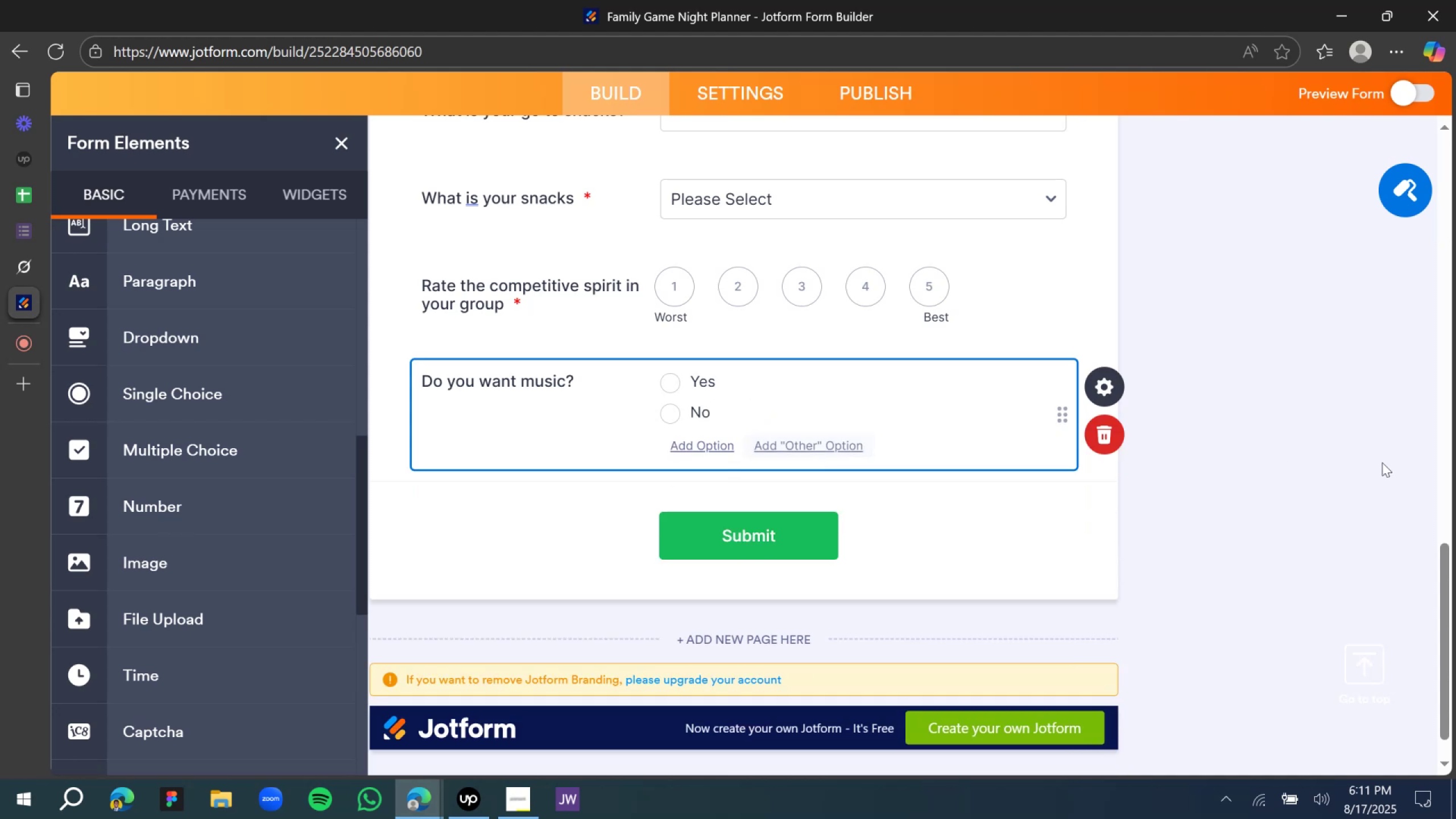 
left_click([1382, 462])
 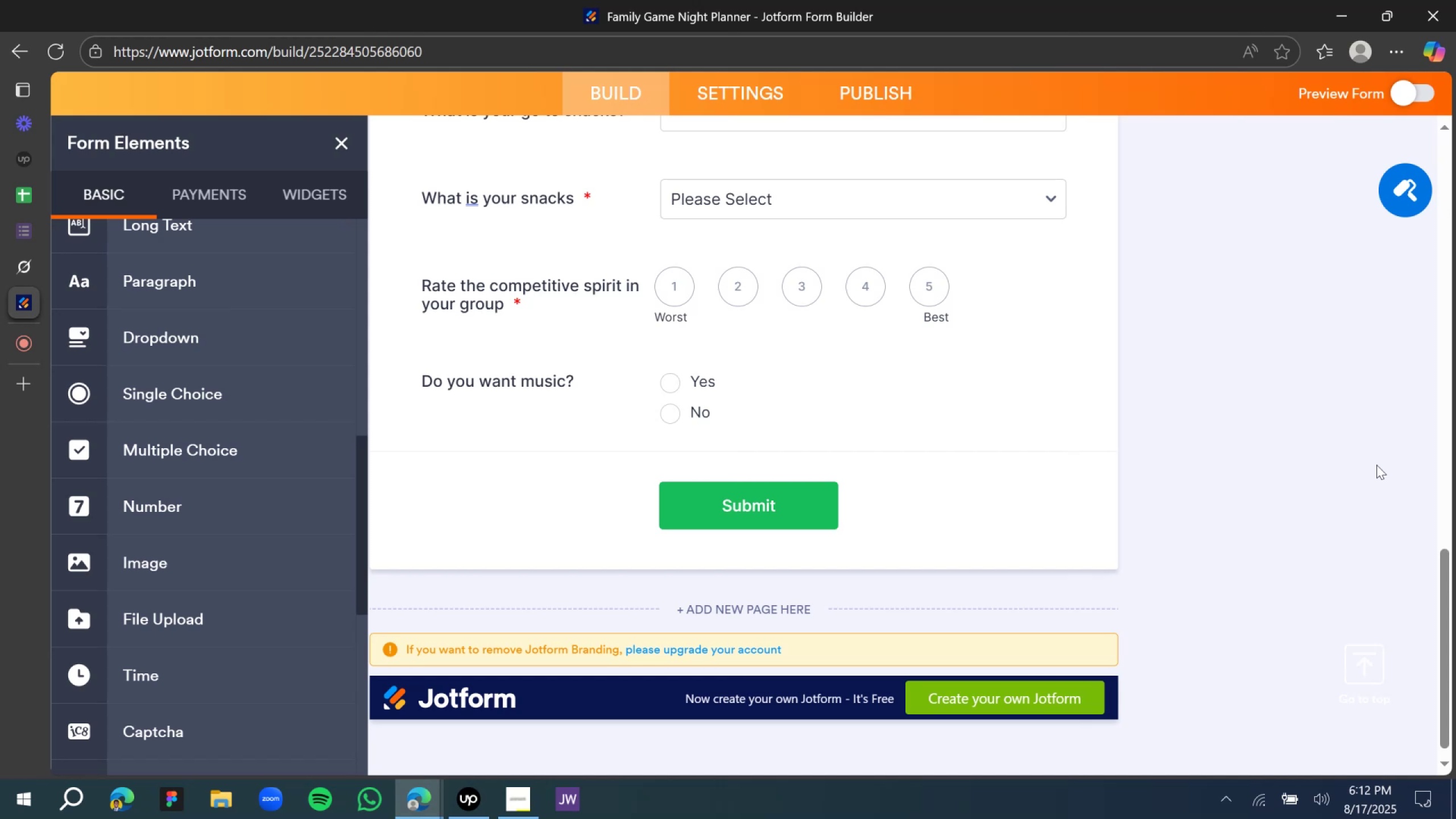 
wait(33.65)
 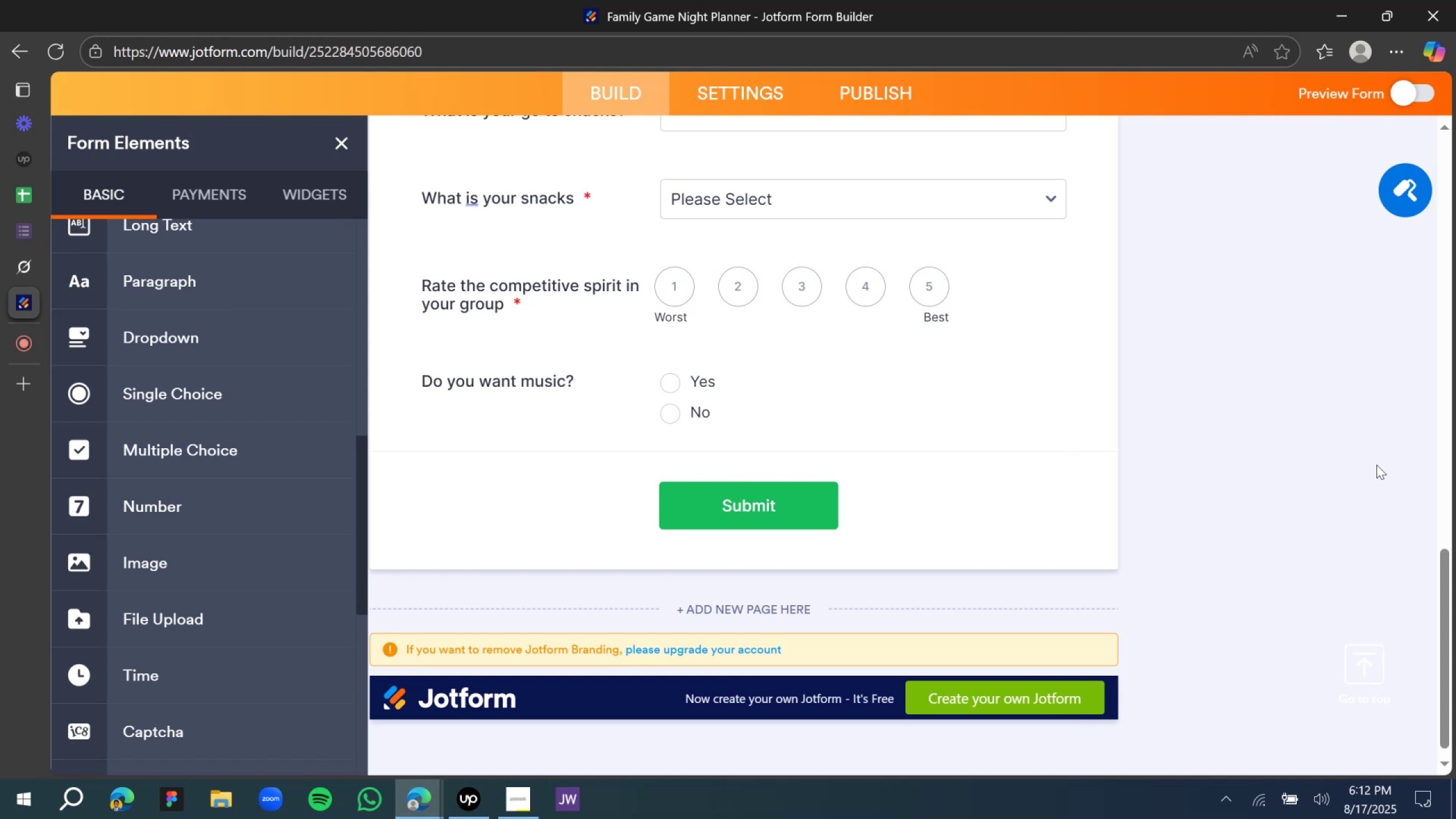 
left_click([63, 270])
 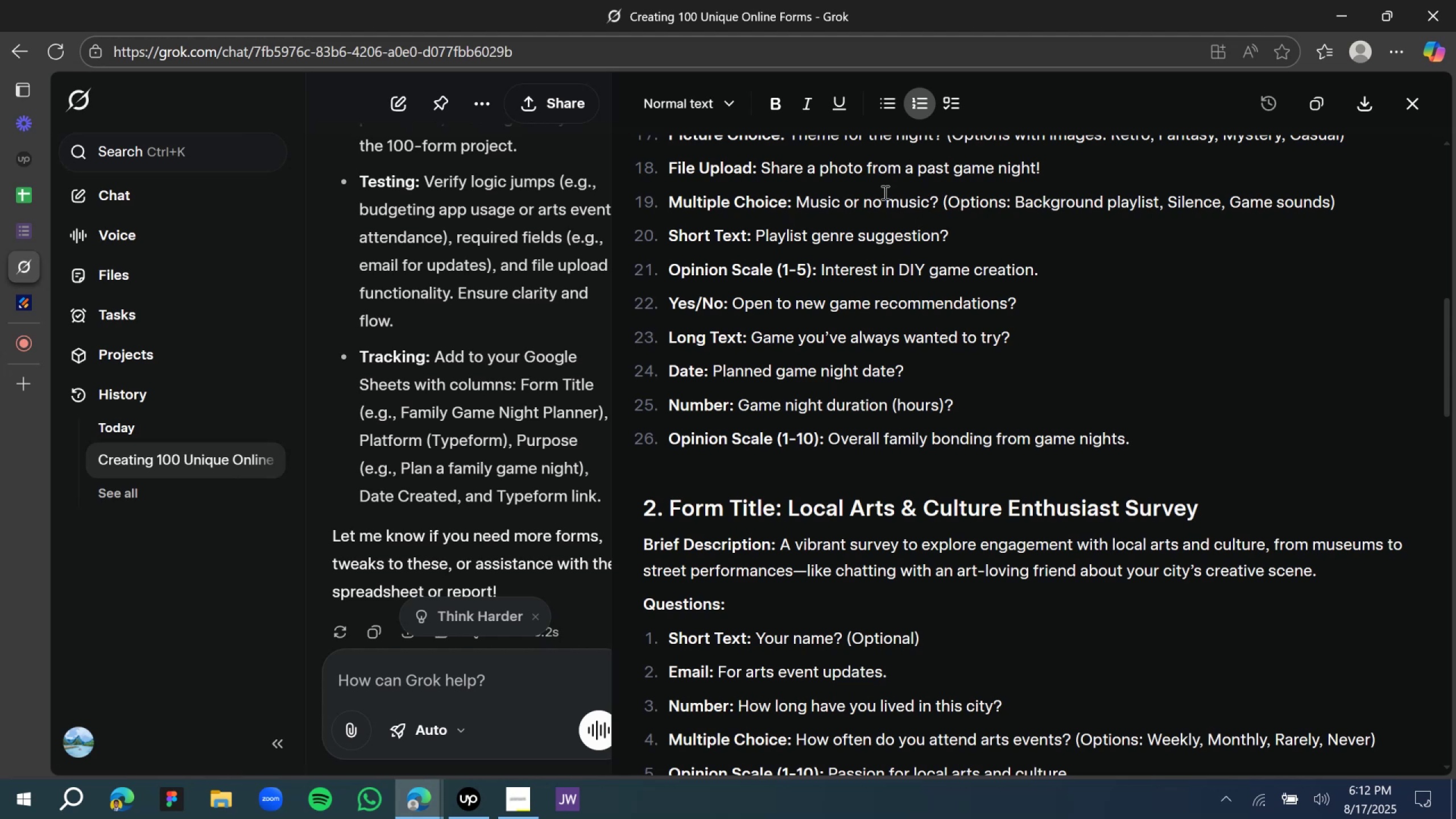 
scroll: coordinate [813, 192], scroll_direction: up, amount: 1.0
 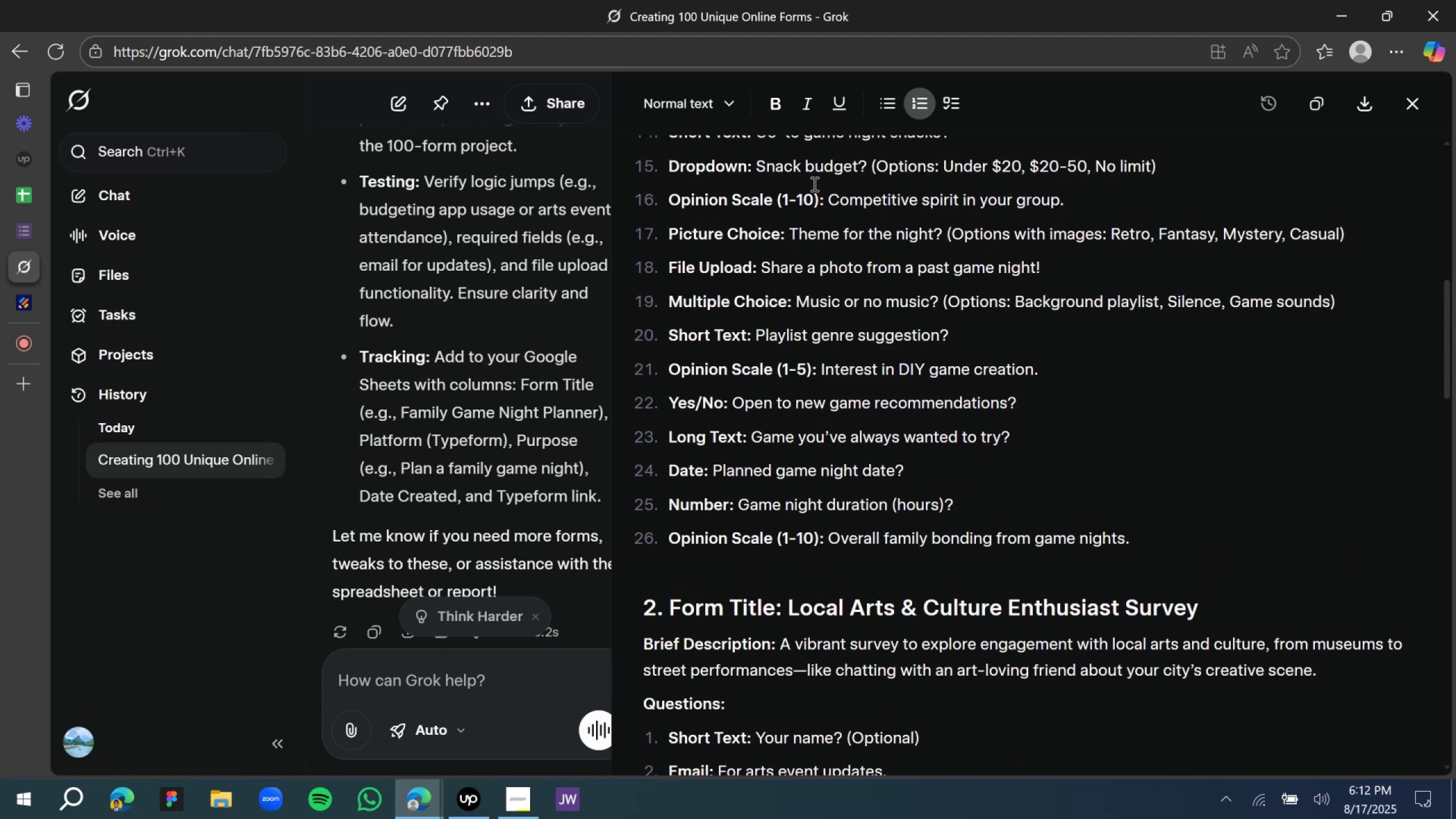 
scroll: coordinate [817, 202], scroll_direction: down, amount: 1.0
 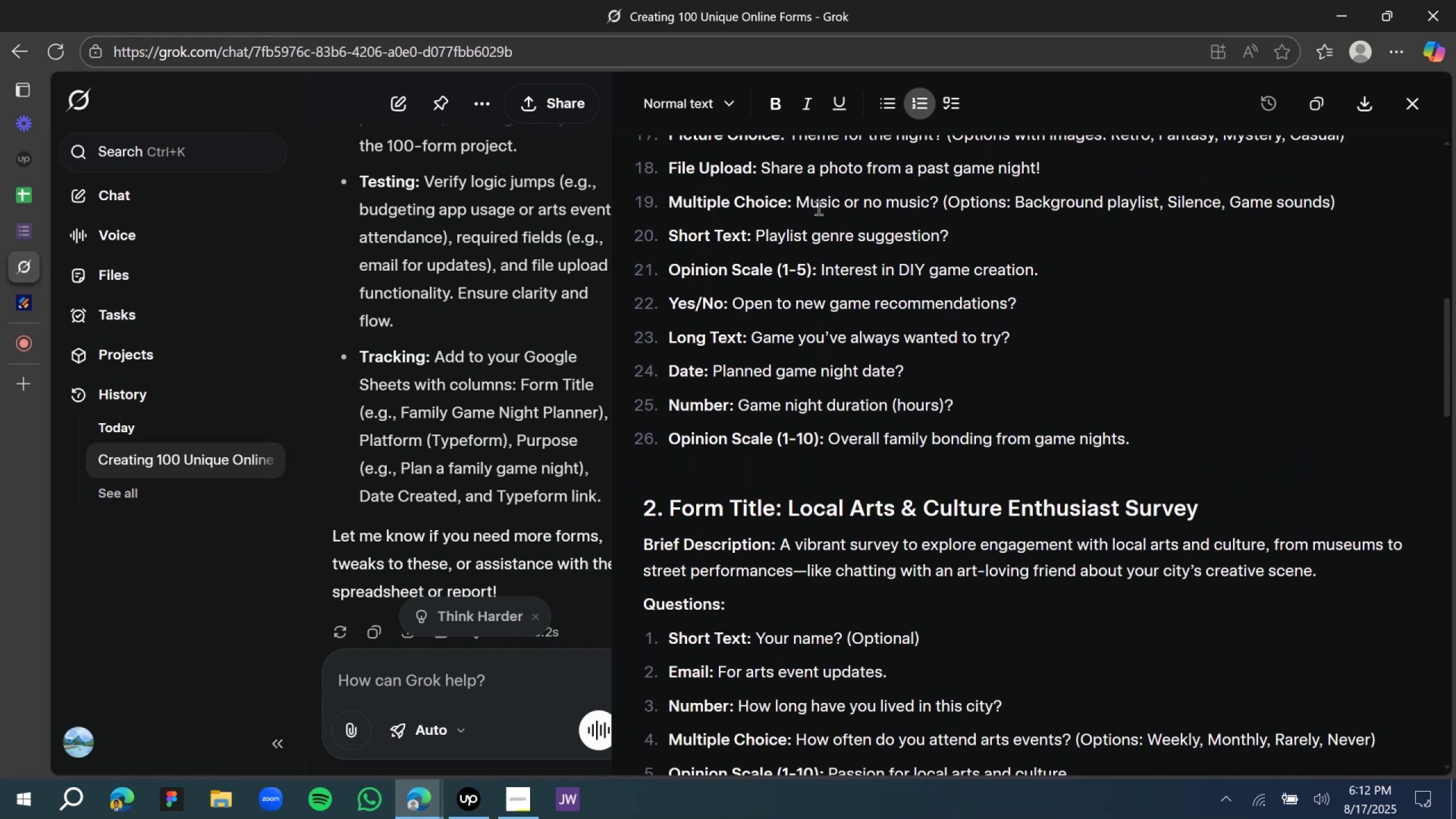 
scroll: coordinate [817, 208], scroll_direction: up, amount: 1.0
 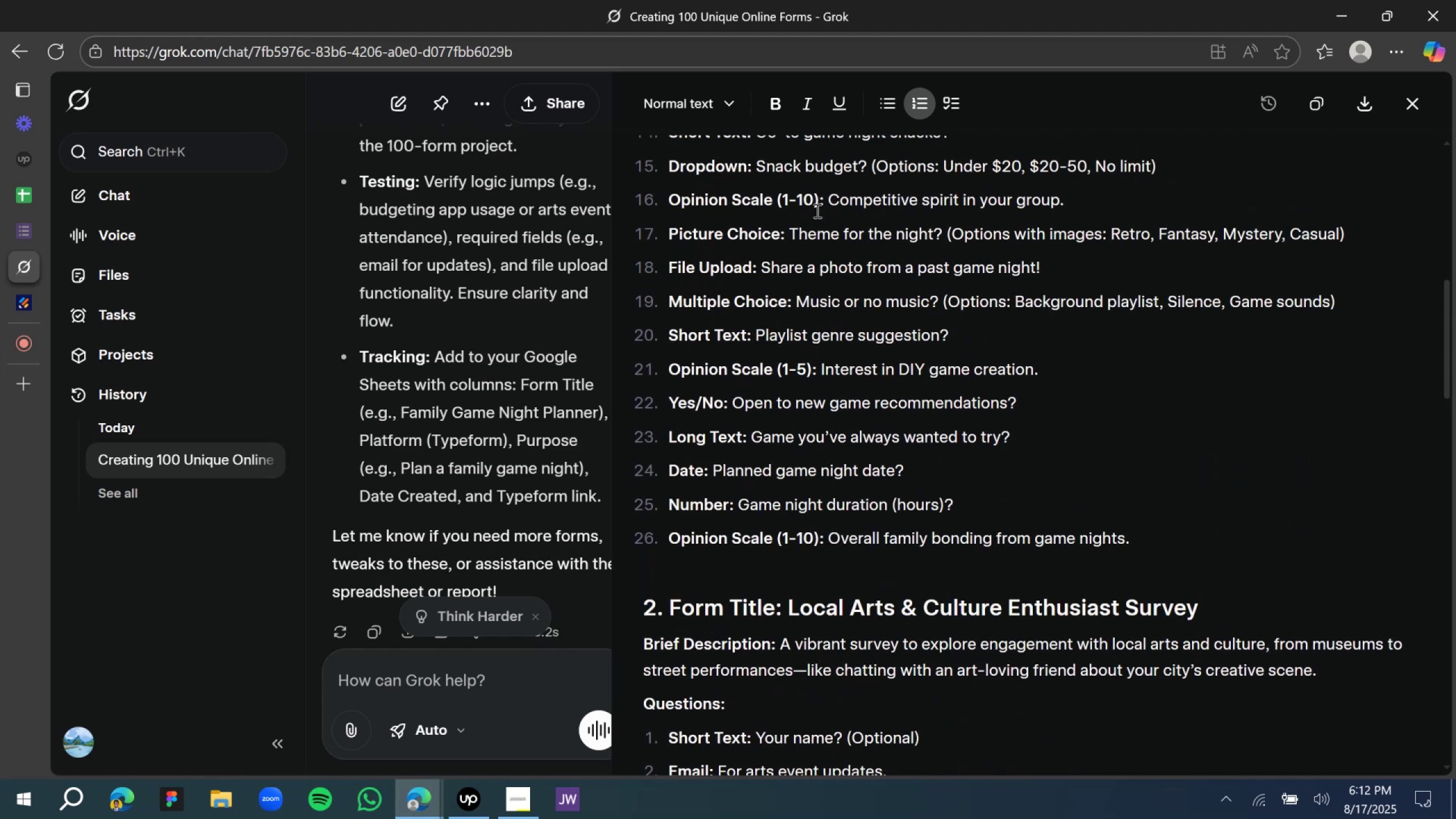 
wait(5.79)
 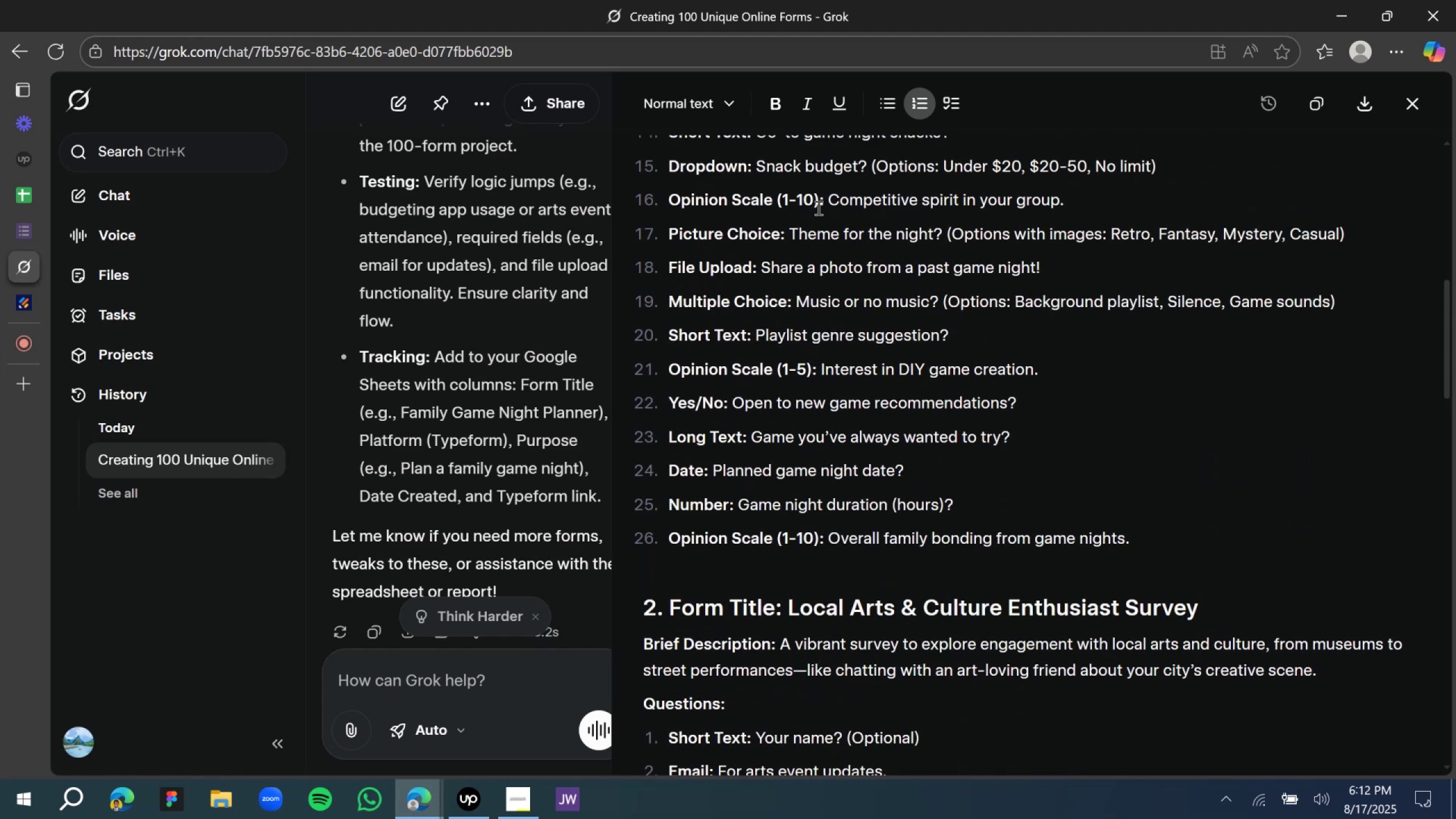 
left_click([24, 296])
 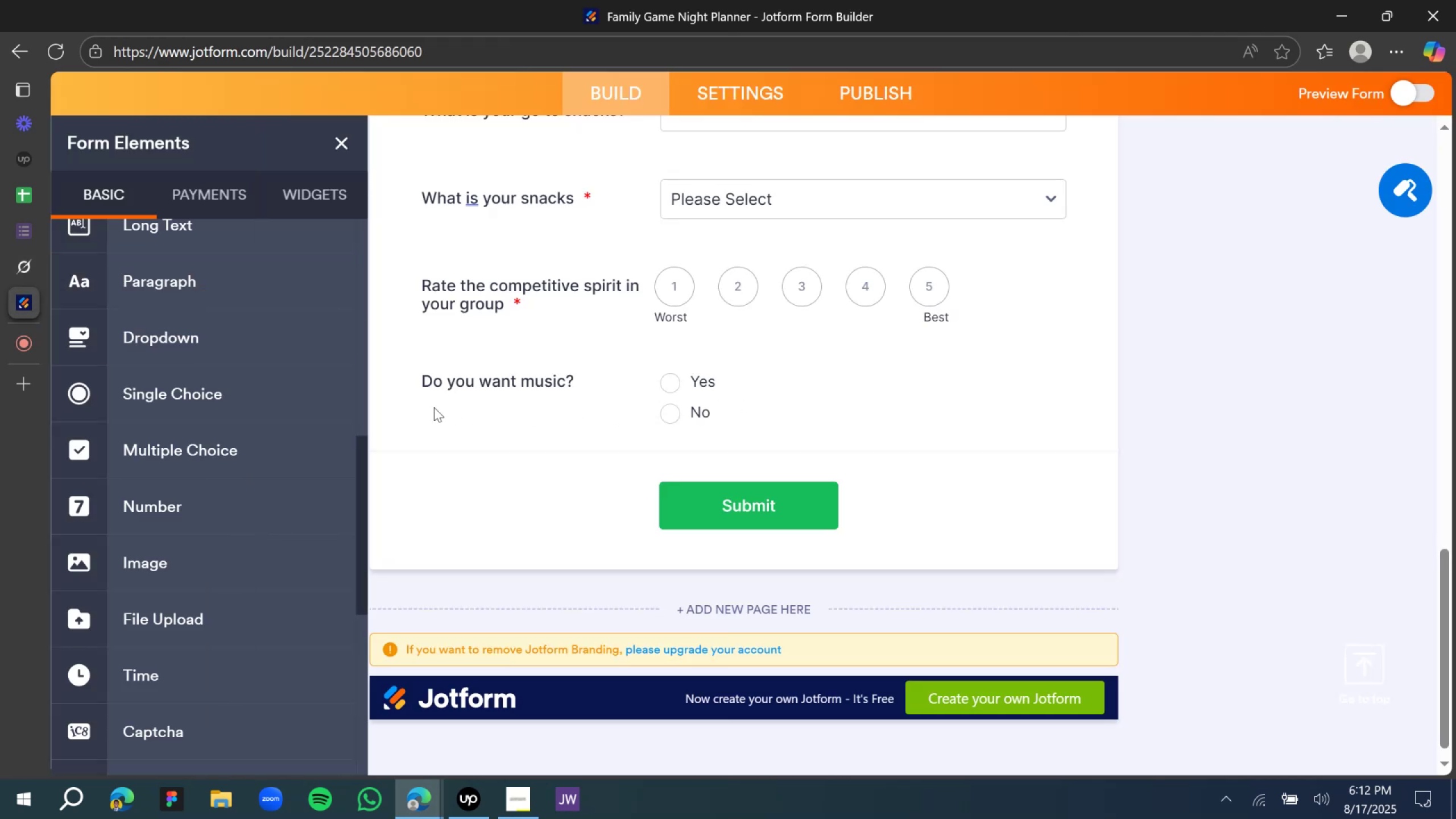 
scroll: coordinate [625, 371], scroll_direction: down, amount: 2.0
 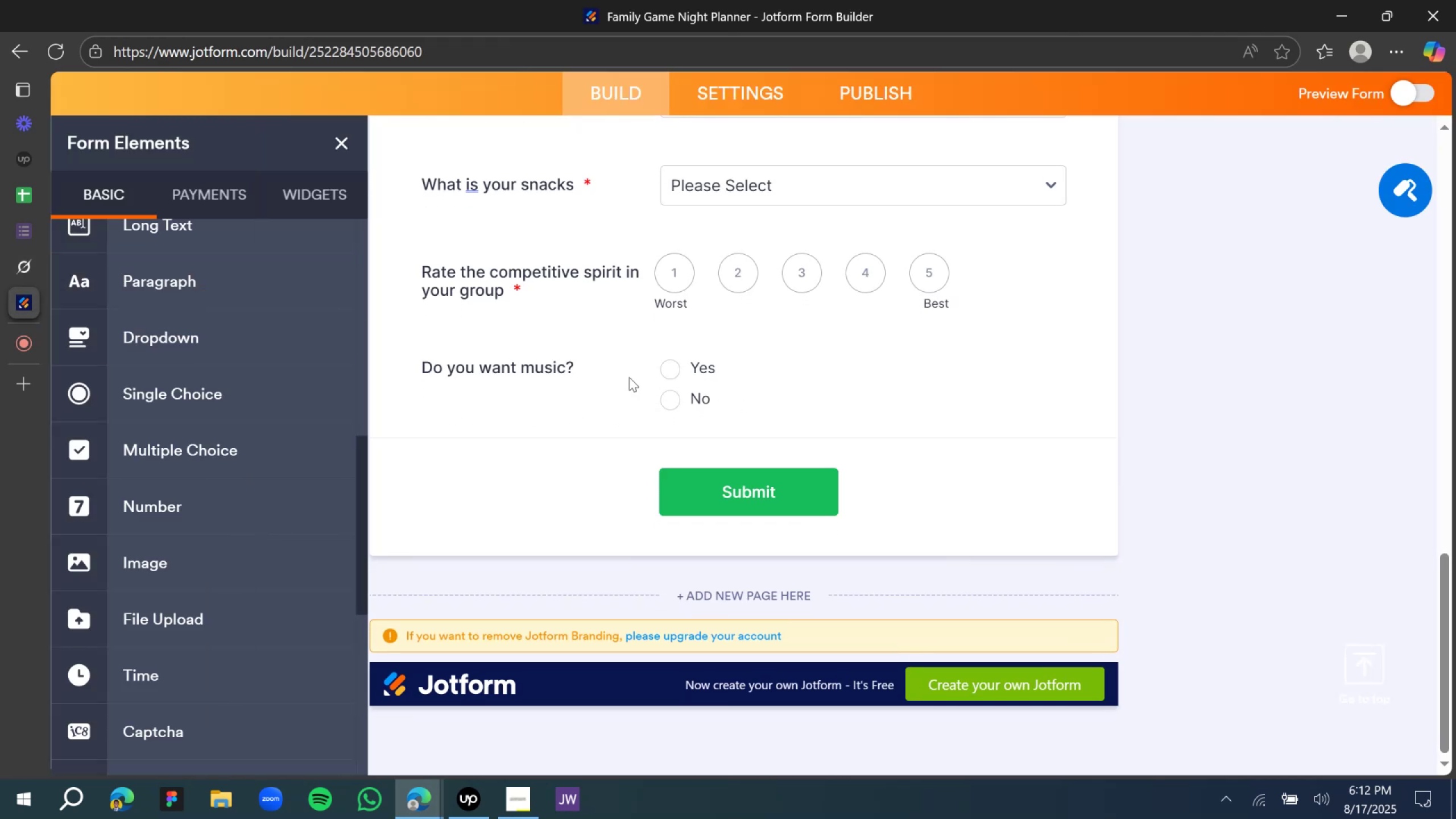 
left_click([629, 377])
 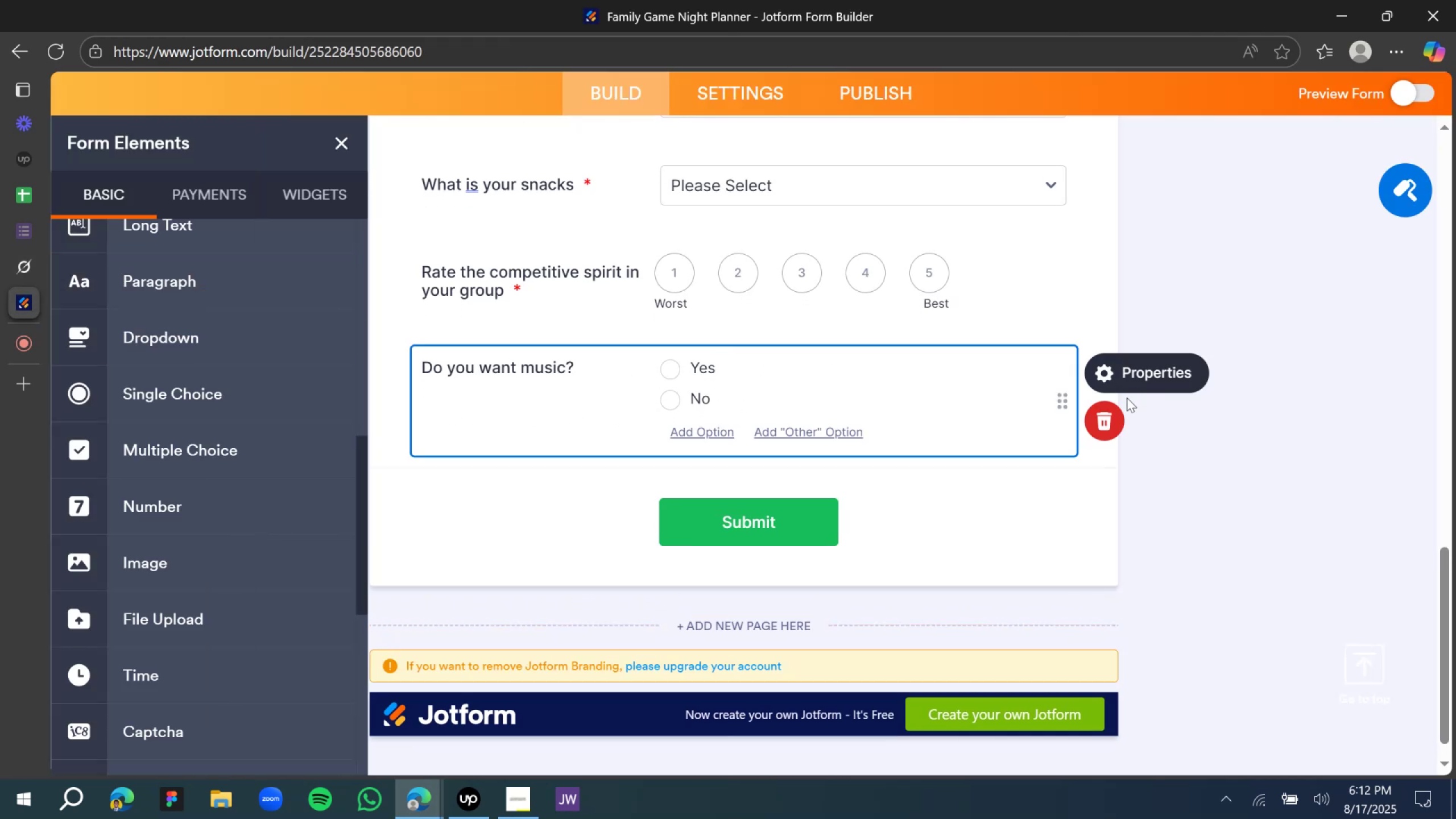 
left_click([1117, 384])
 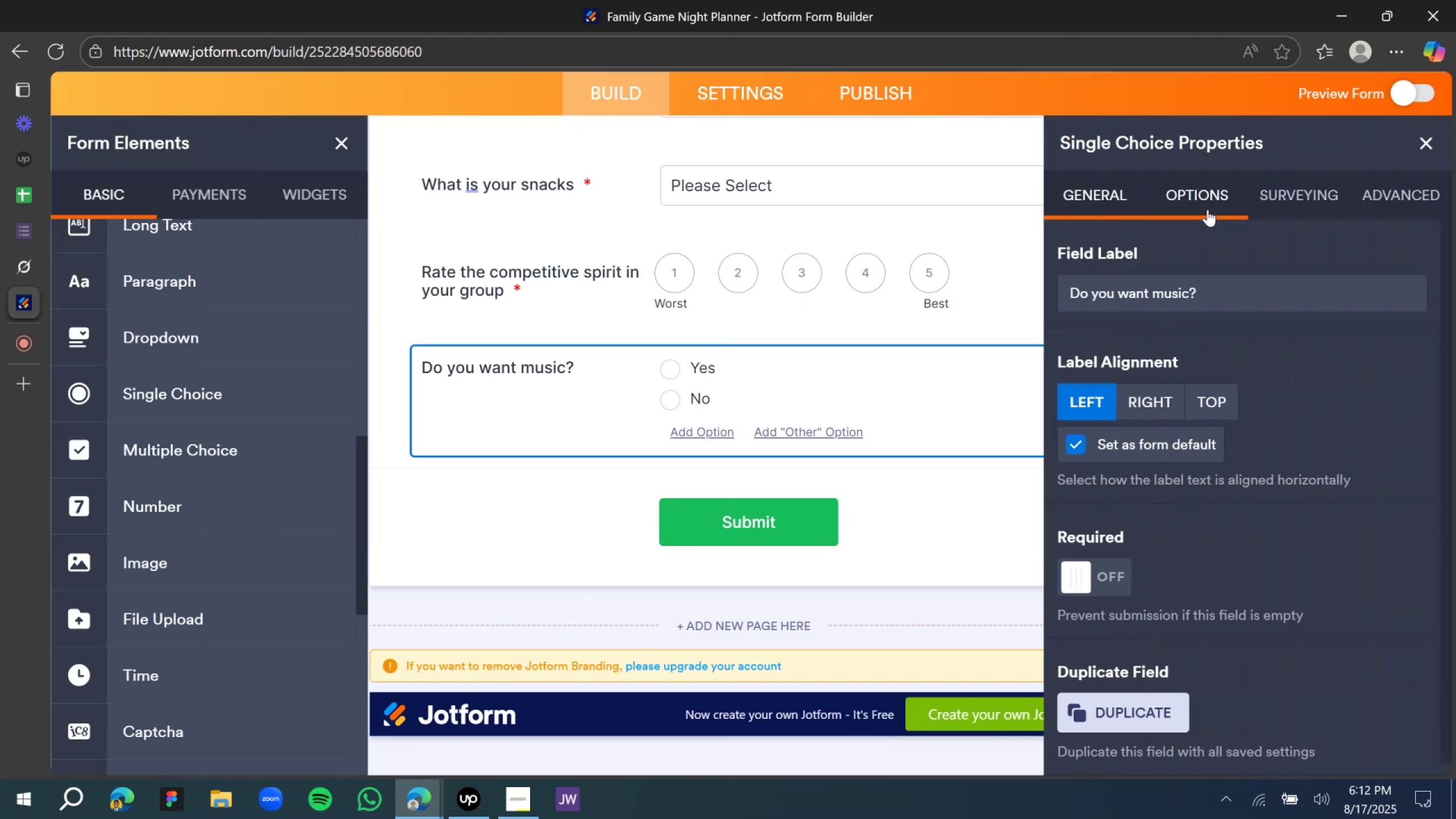 
scroll: coordinate [1201, 486], scroll_direction: down, amount: 6.0
 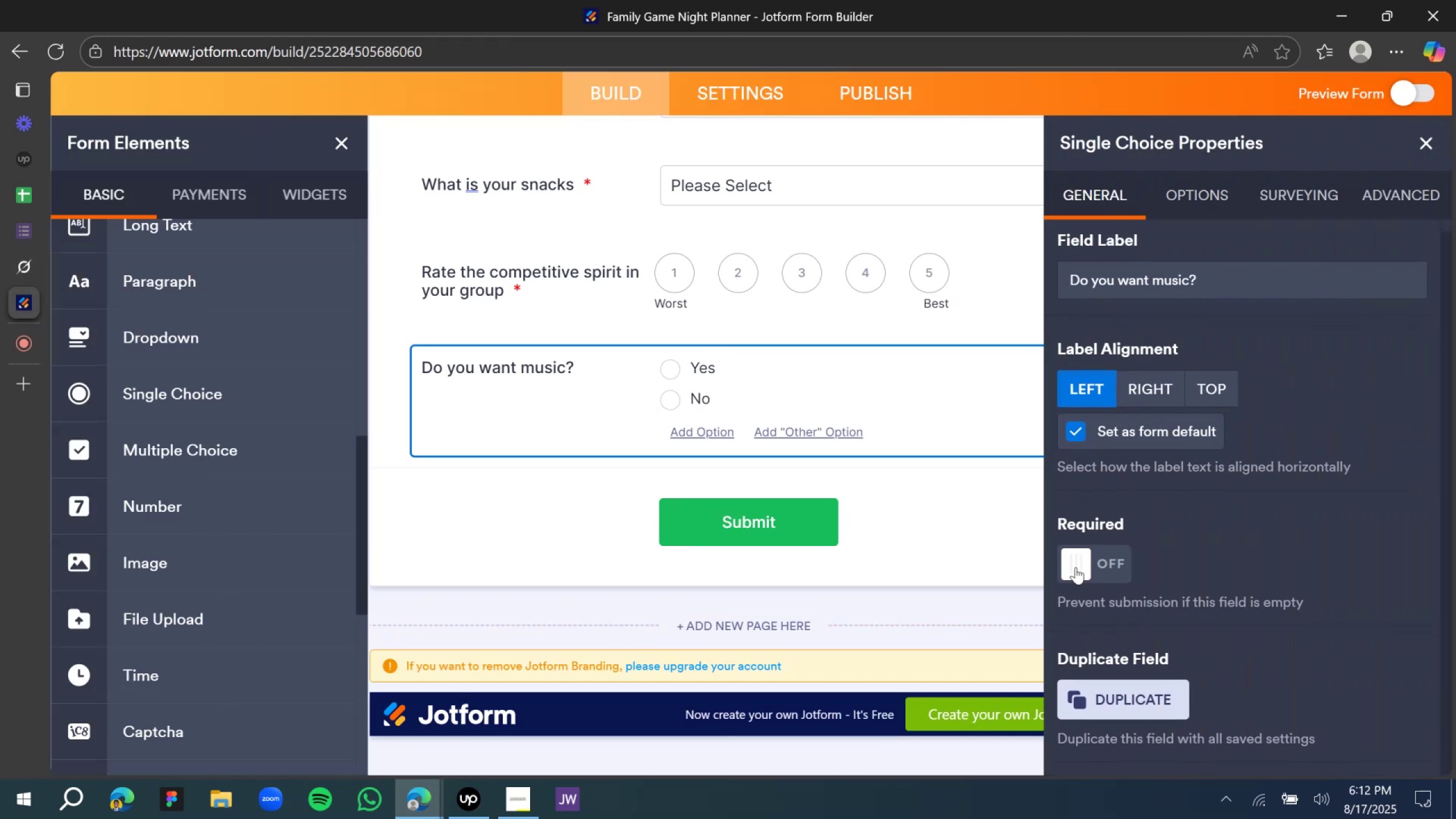 
left_click([1076, 567])
 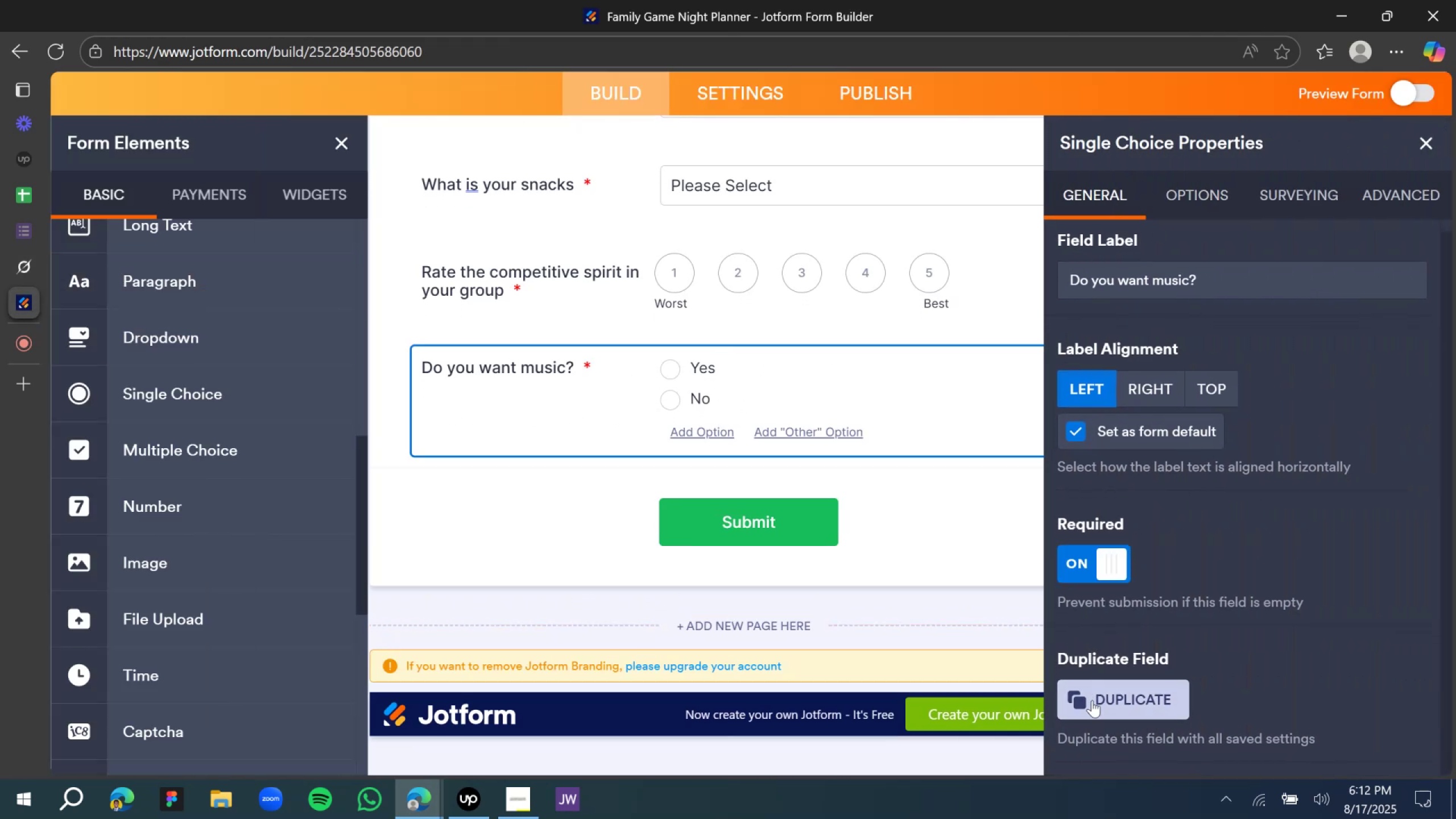 
left_click([1092, 700])
 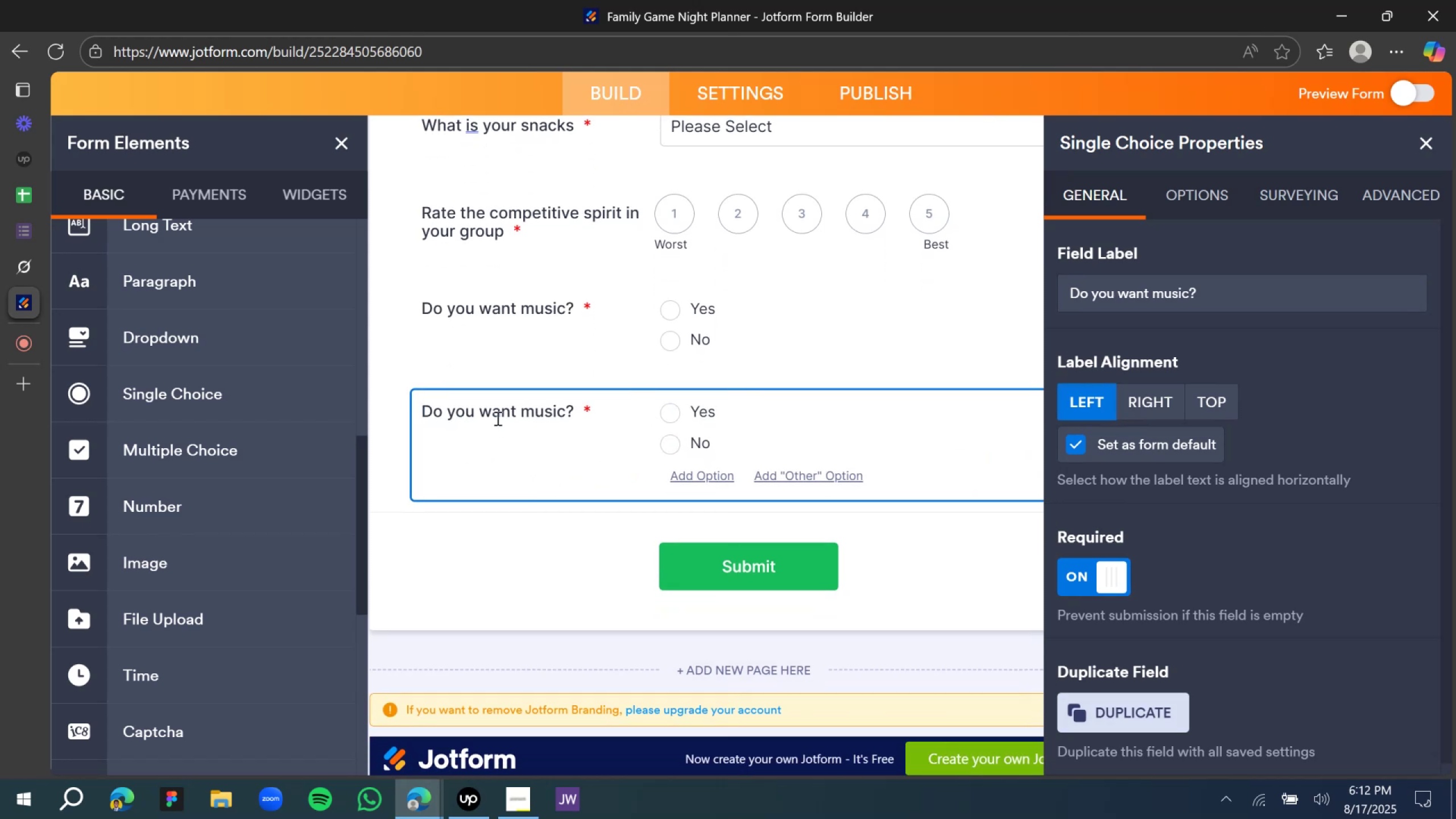 
left_click([487, 409])
 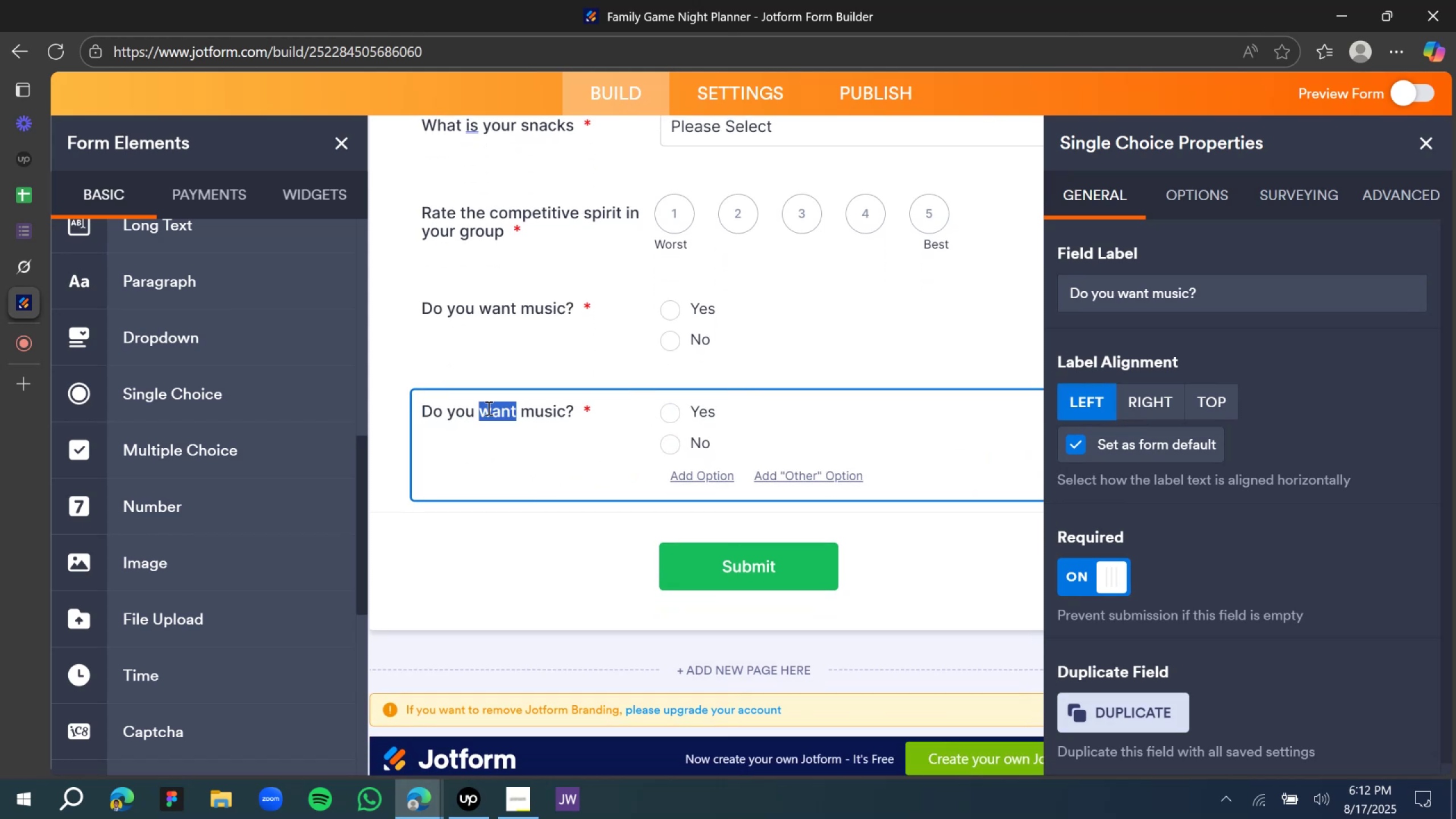 
triple_click([487, 408])
 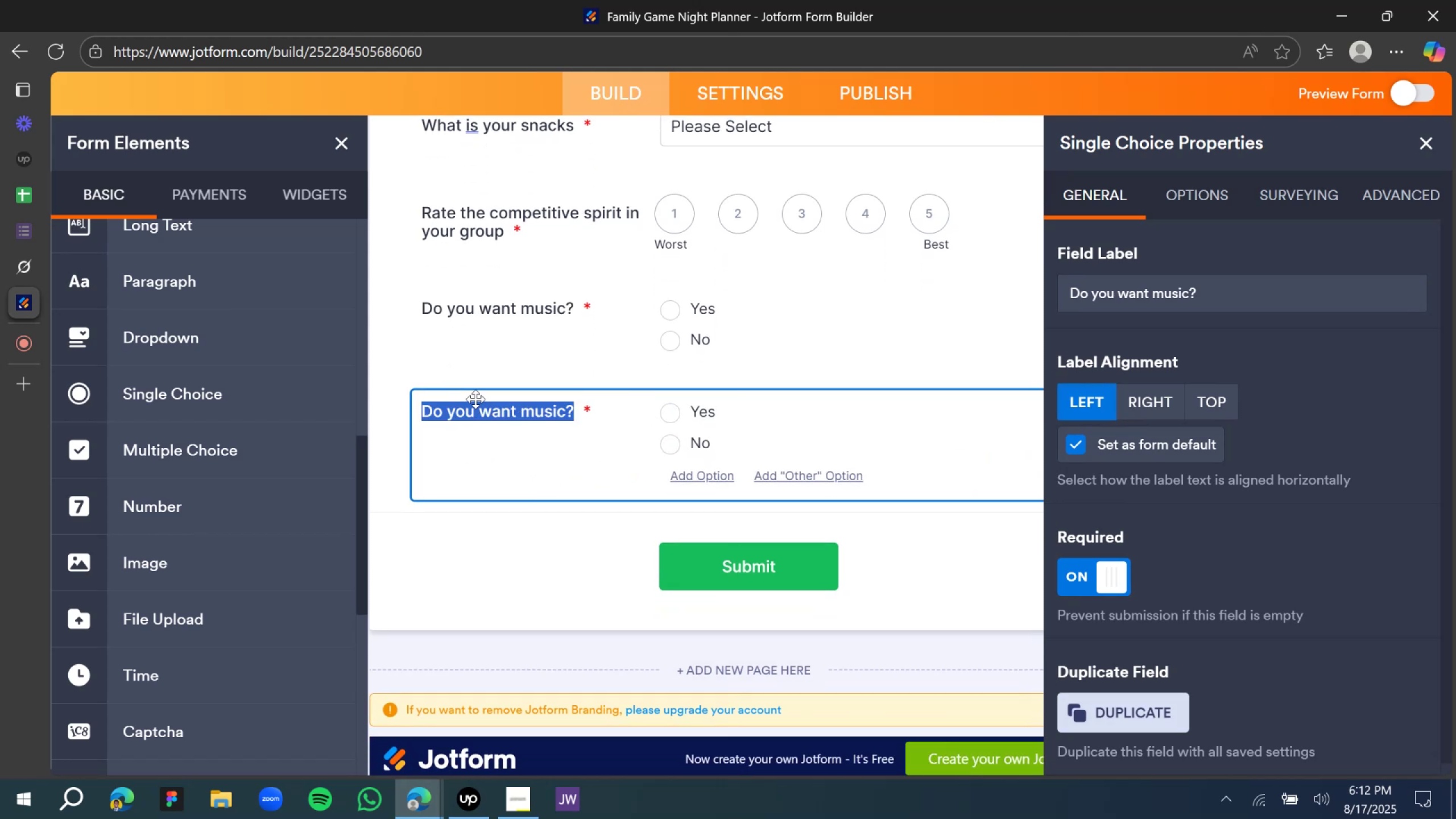 
type(What do you want as te)
key(Backspace)
type(heme of the night)
 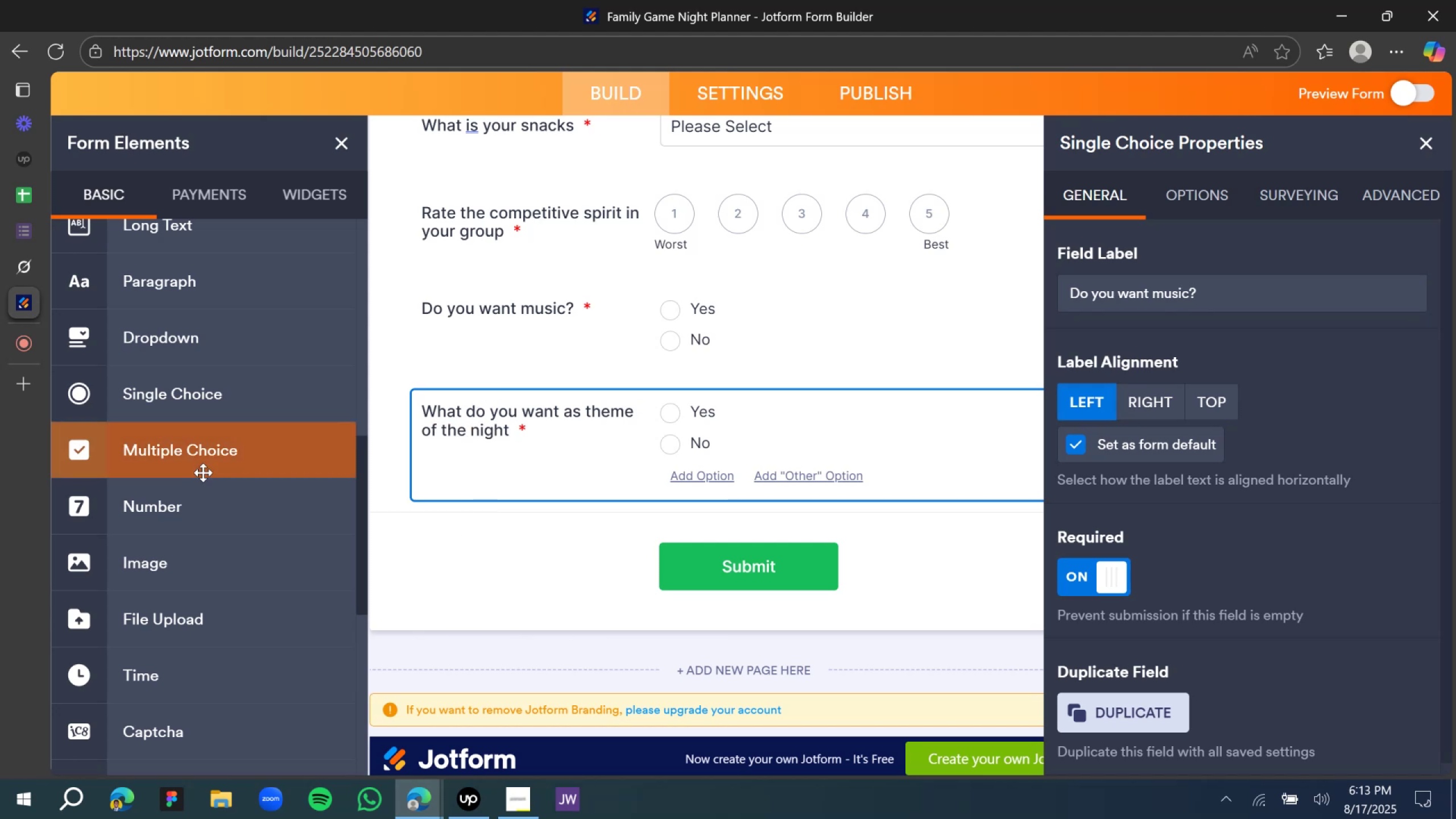 
wait(6.59)
 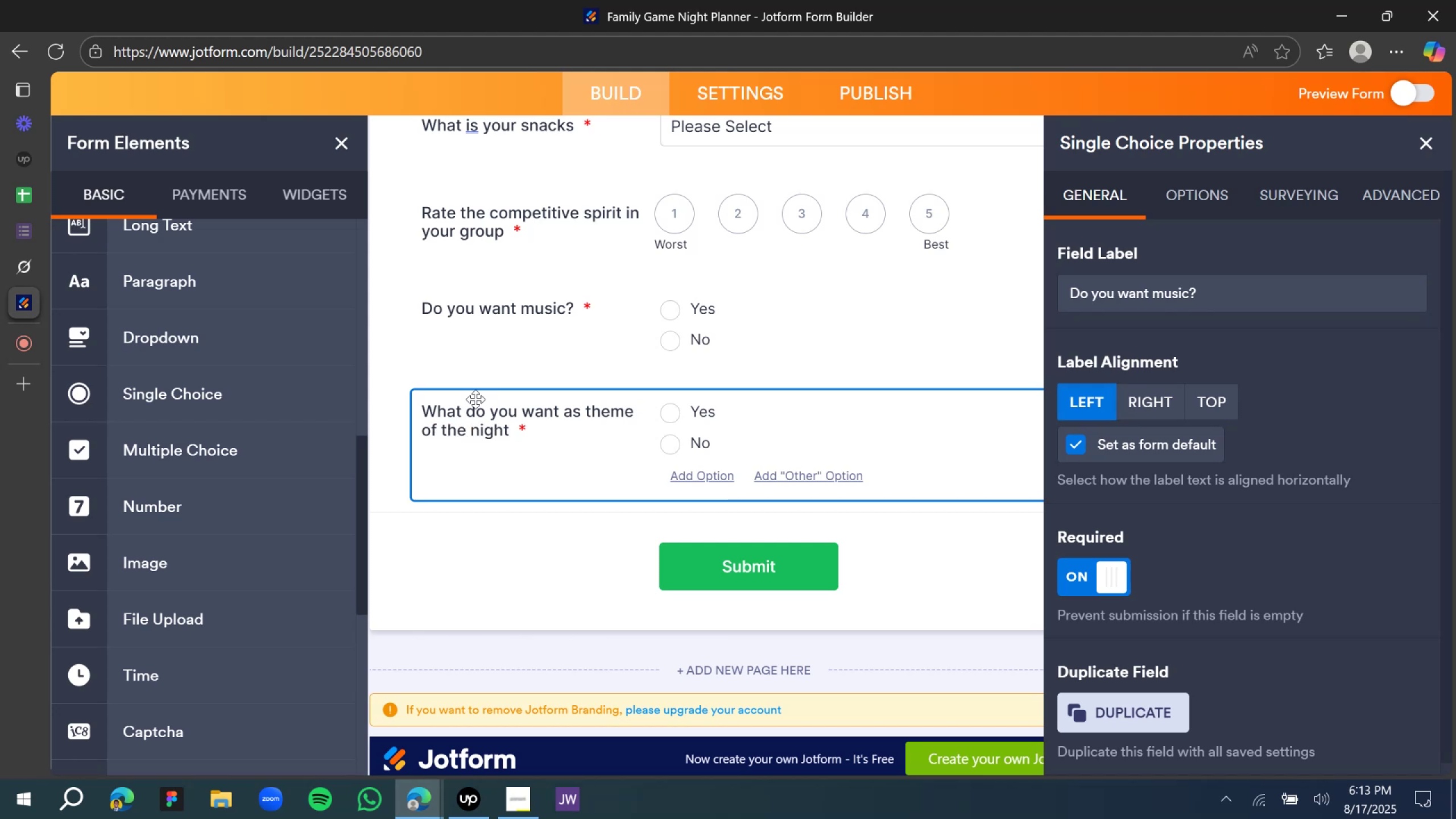 
left_click([1418, 146])
 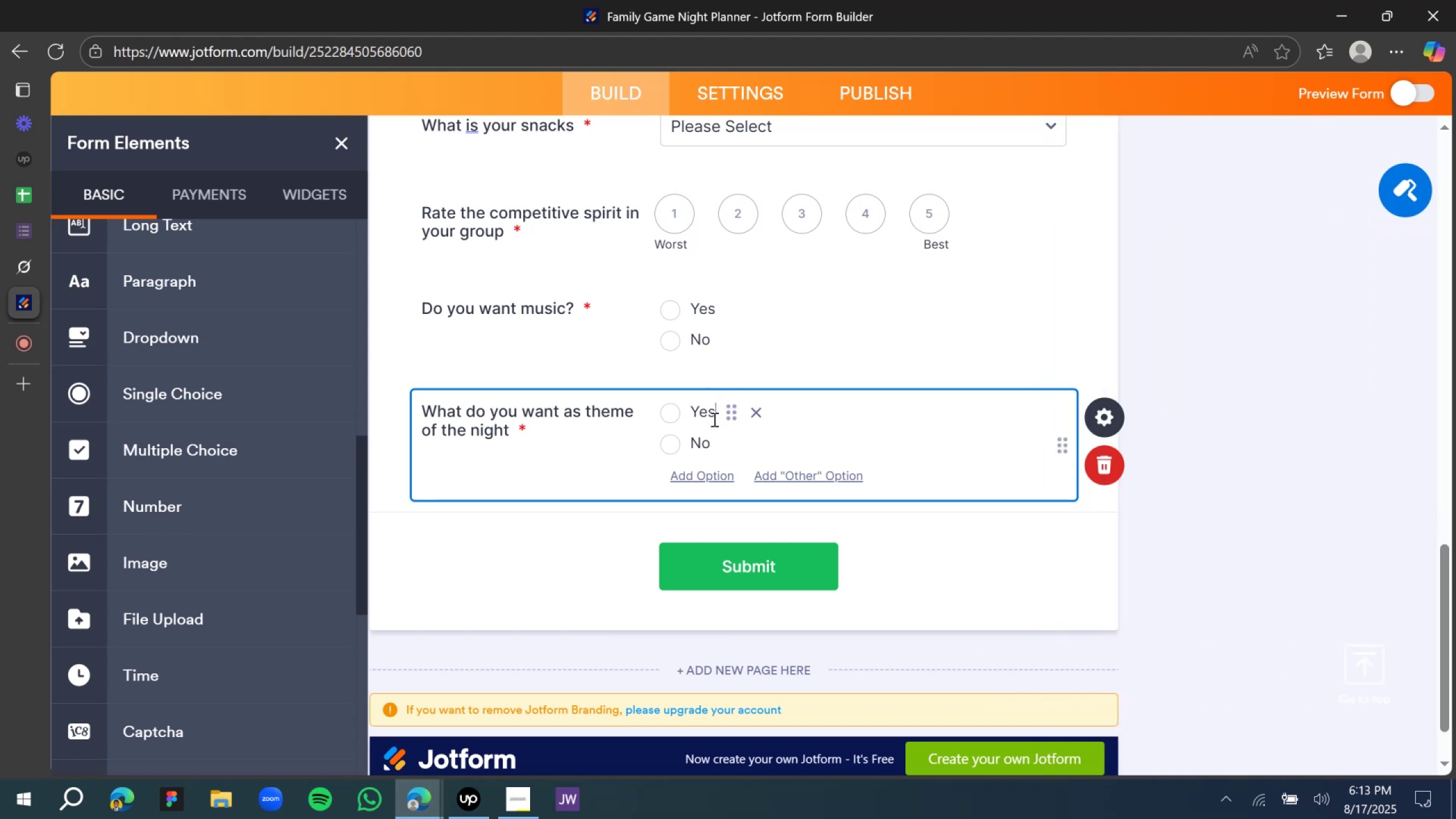 
double_click([713, 419])
 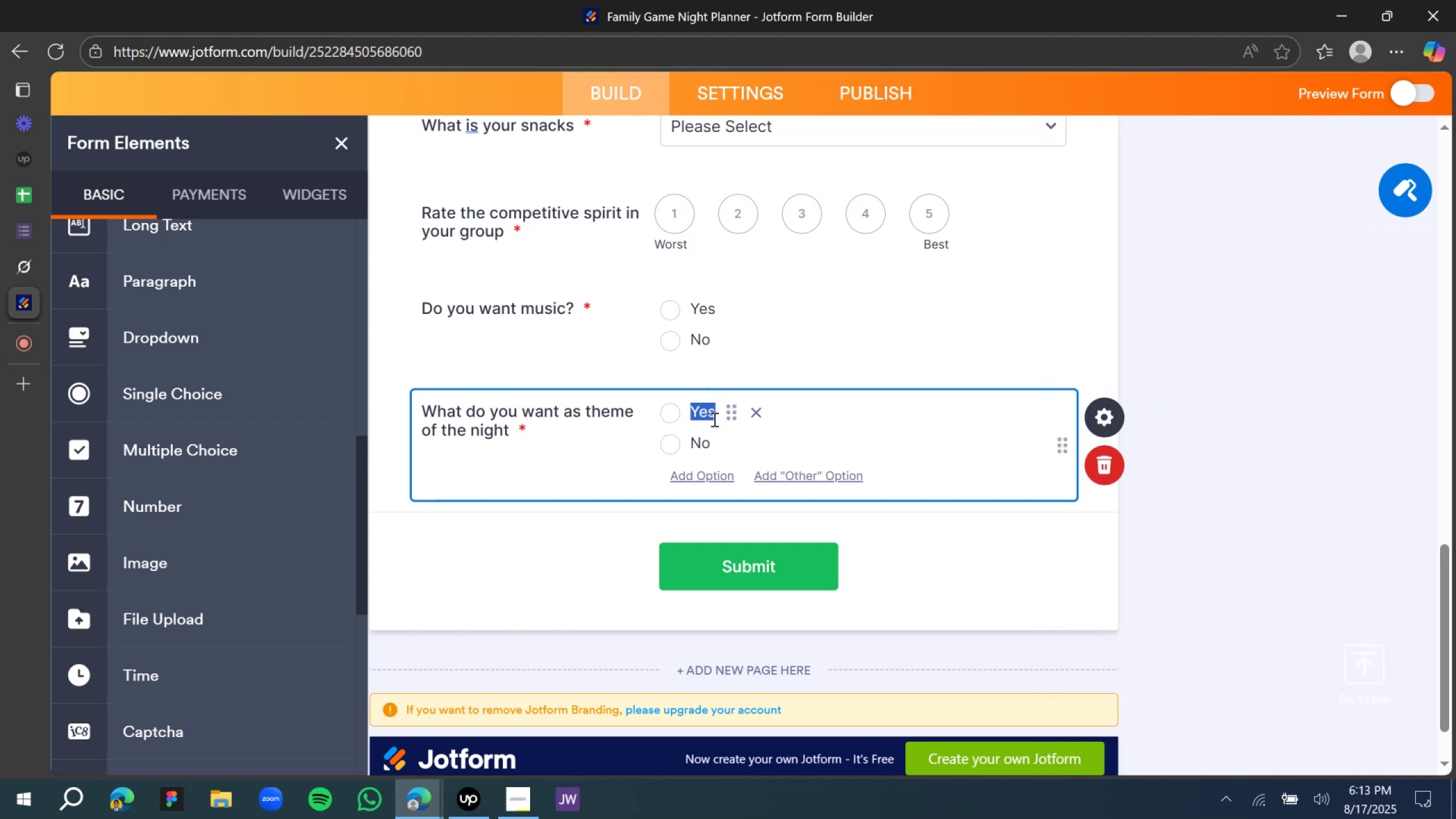 
triple_click([713, 419])
 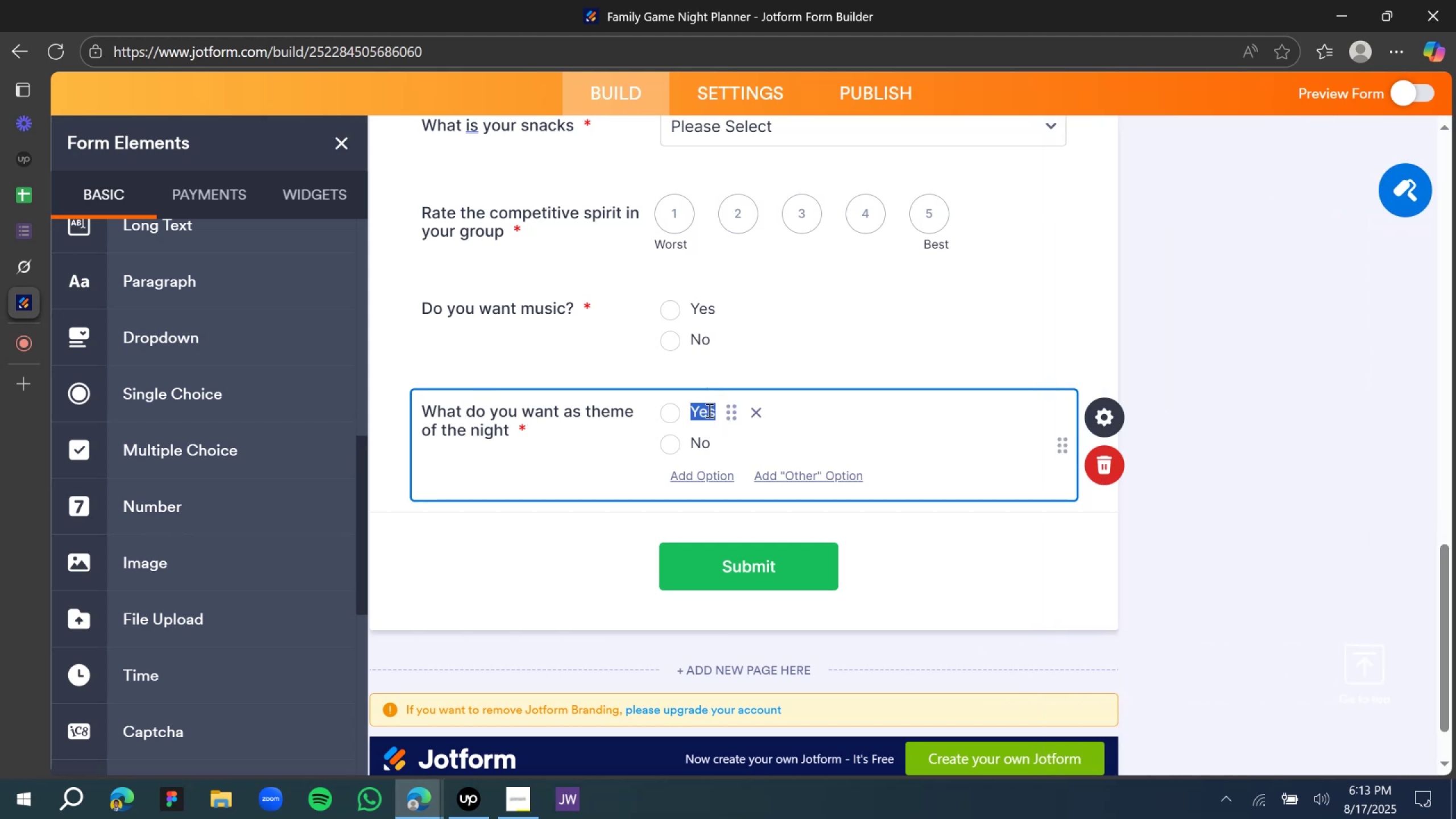 
type(Reetro)
 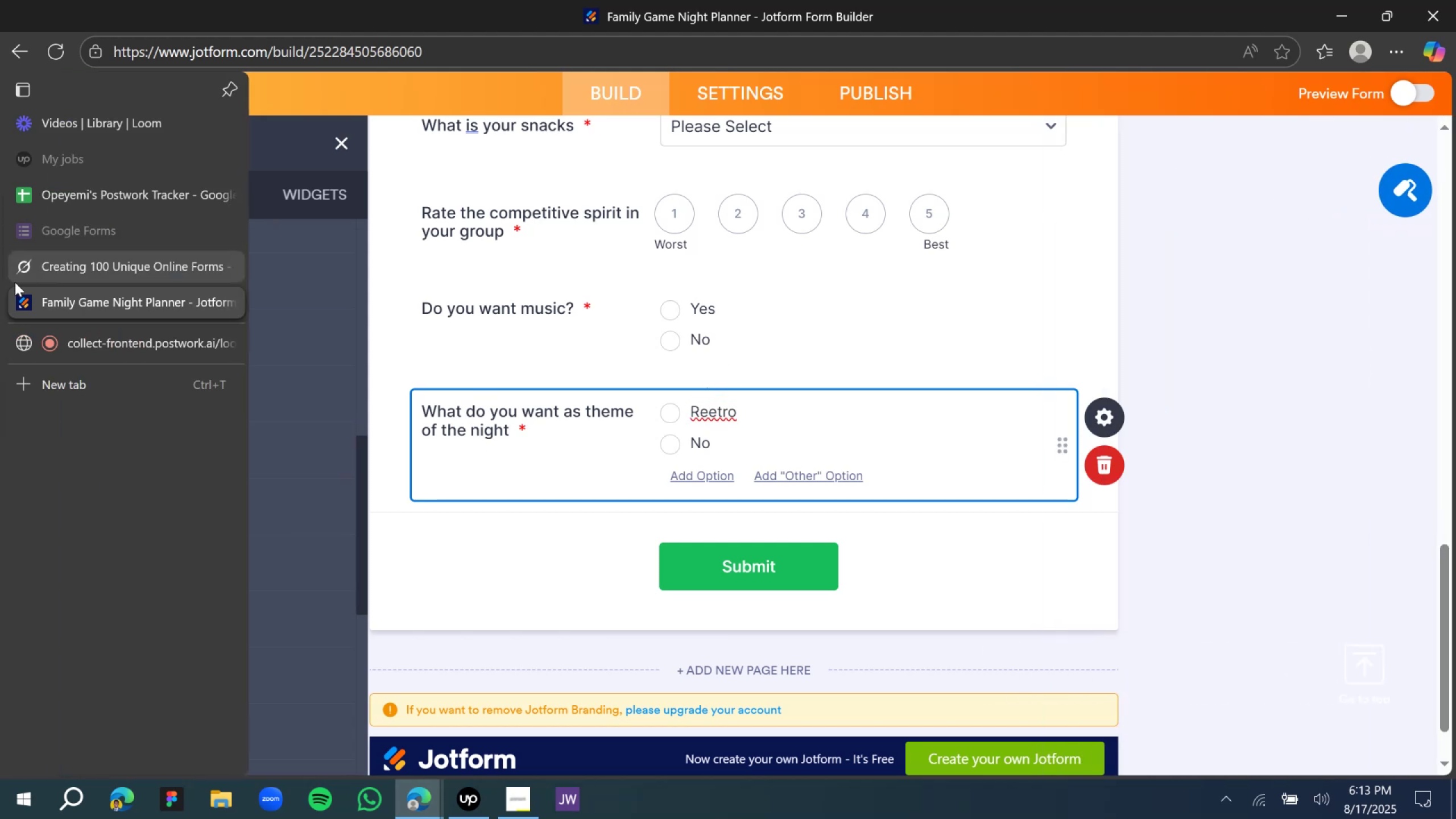 
left_click([21, 272])
 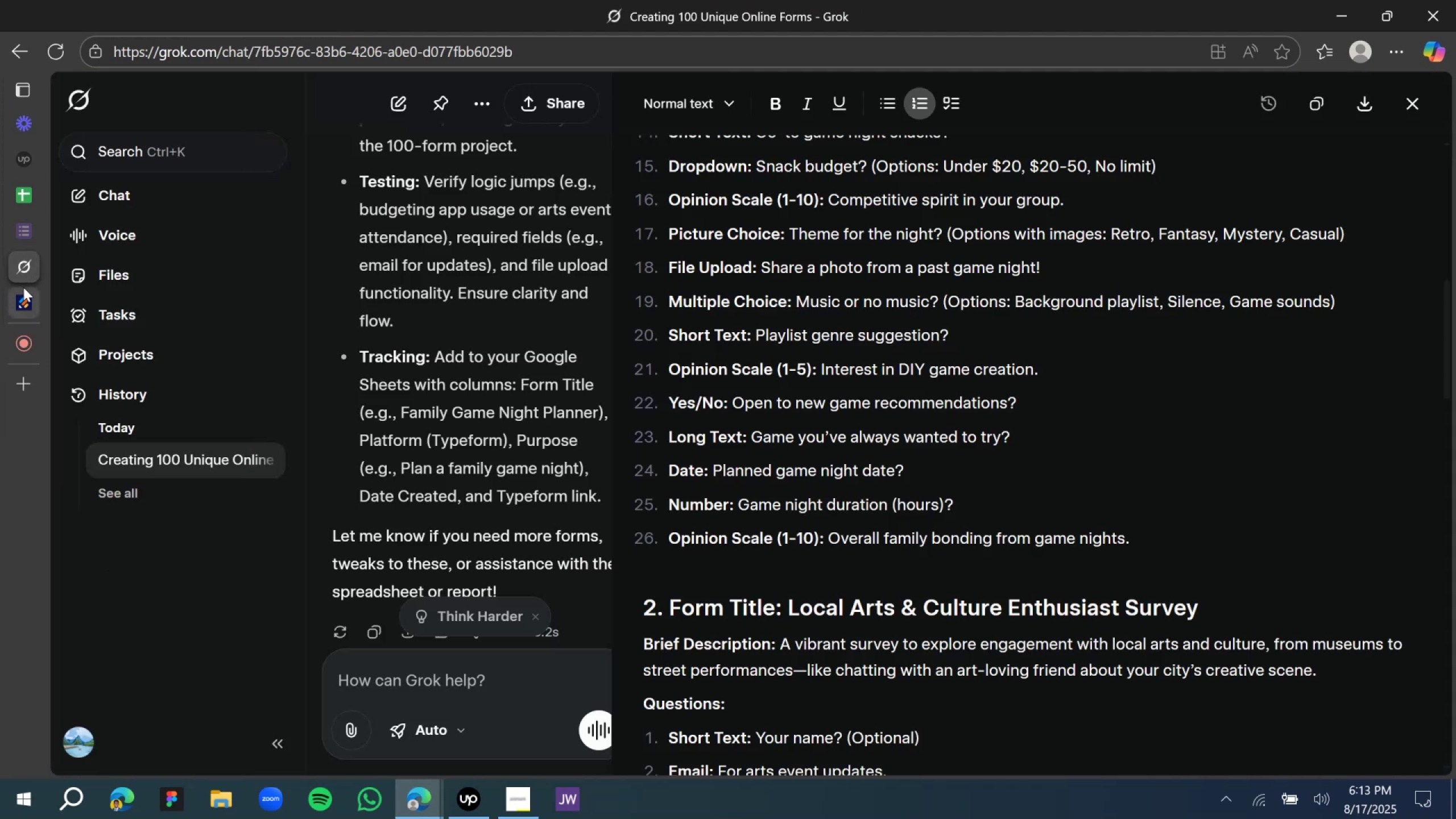 
left_click([27, 299])
 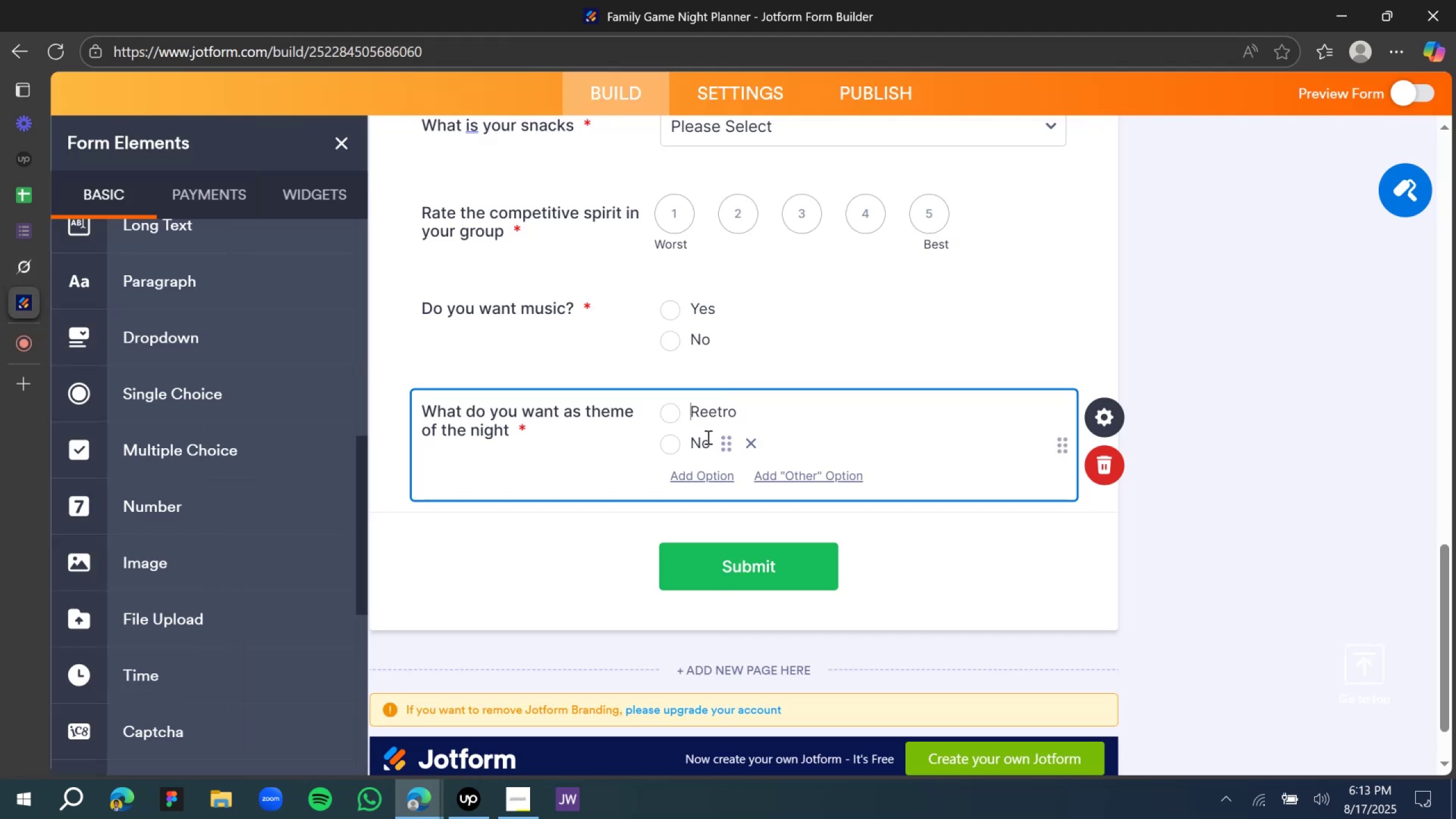 
double_click([707, 437])
 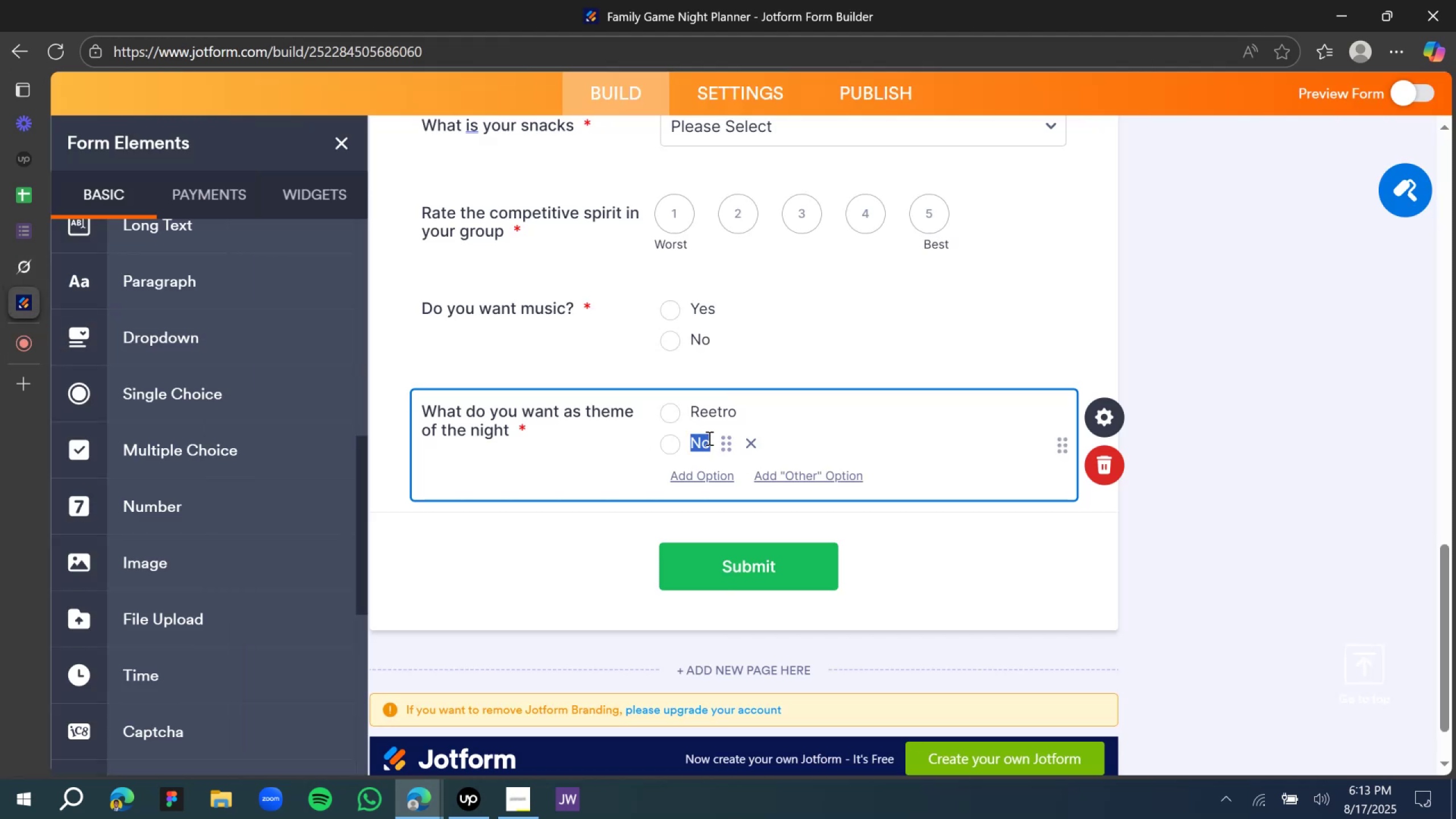 
type(Fan)
key(Backspace)
type(ntasy)
 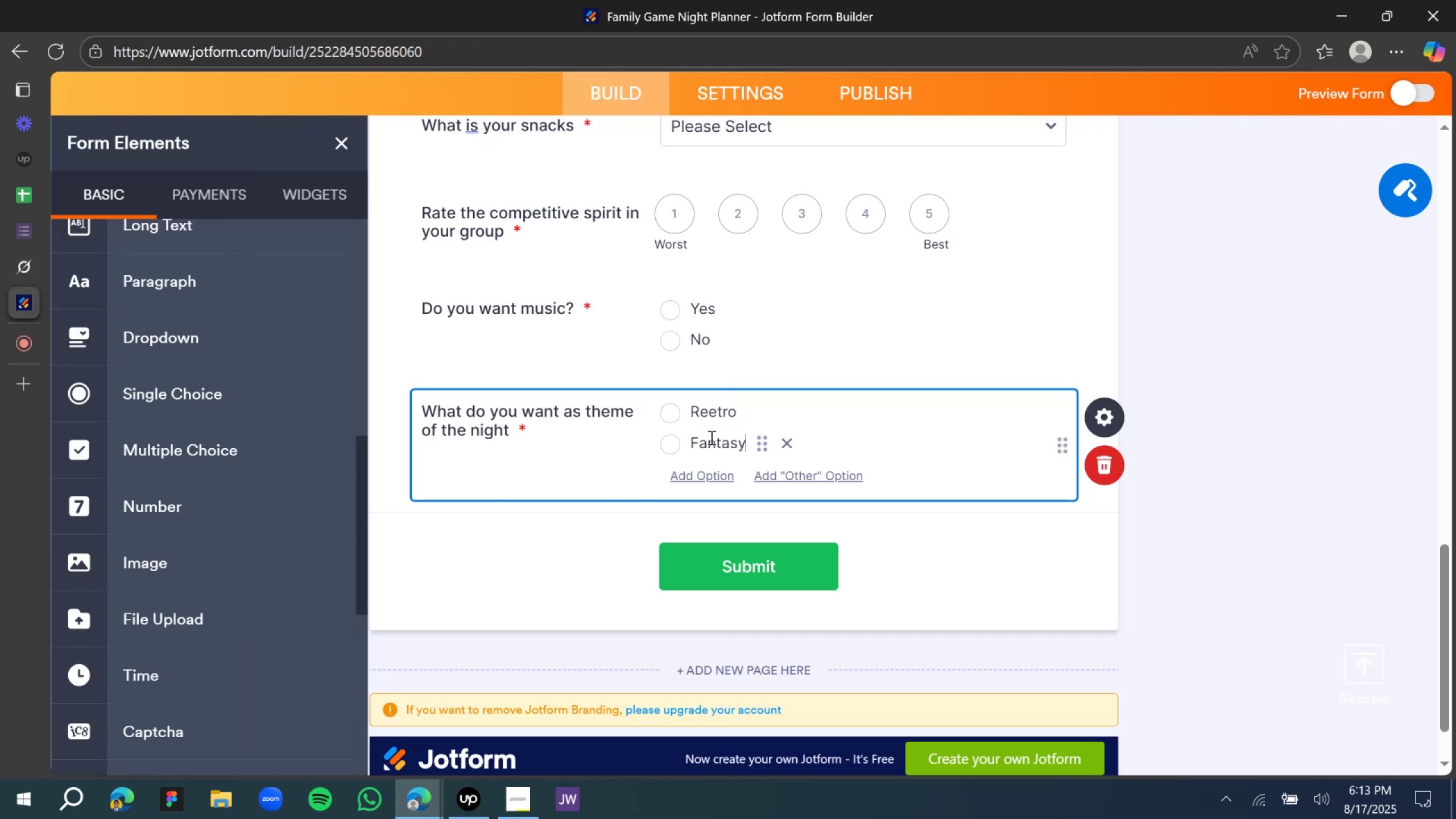 
key(Enter)
 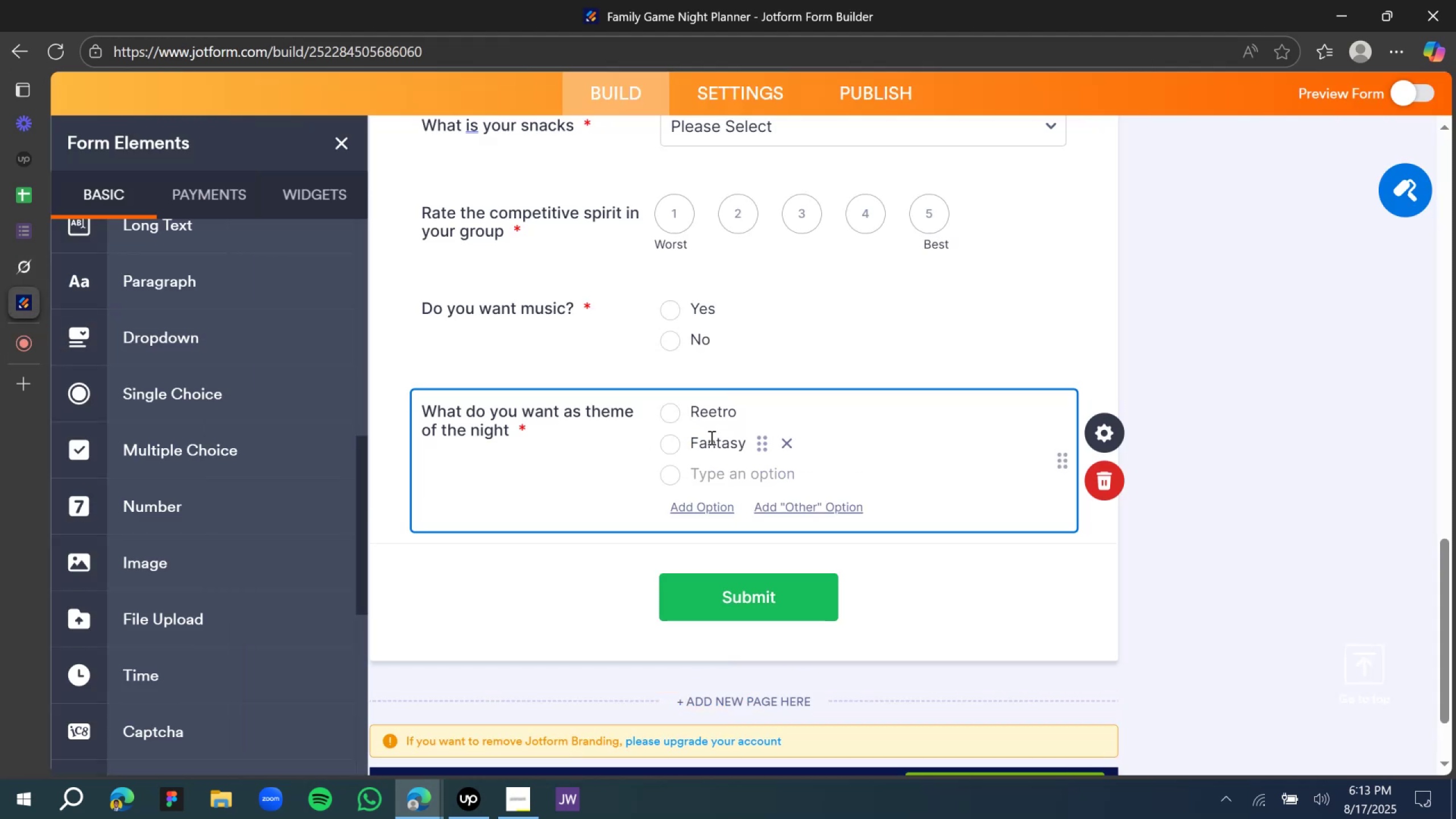 
type(h)
key(Backspace)
type(J)
key(Backspace)
type(Horroe)
key(Backspace)
type(r)
 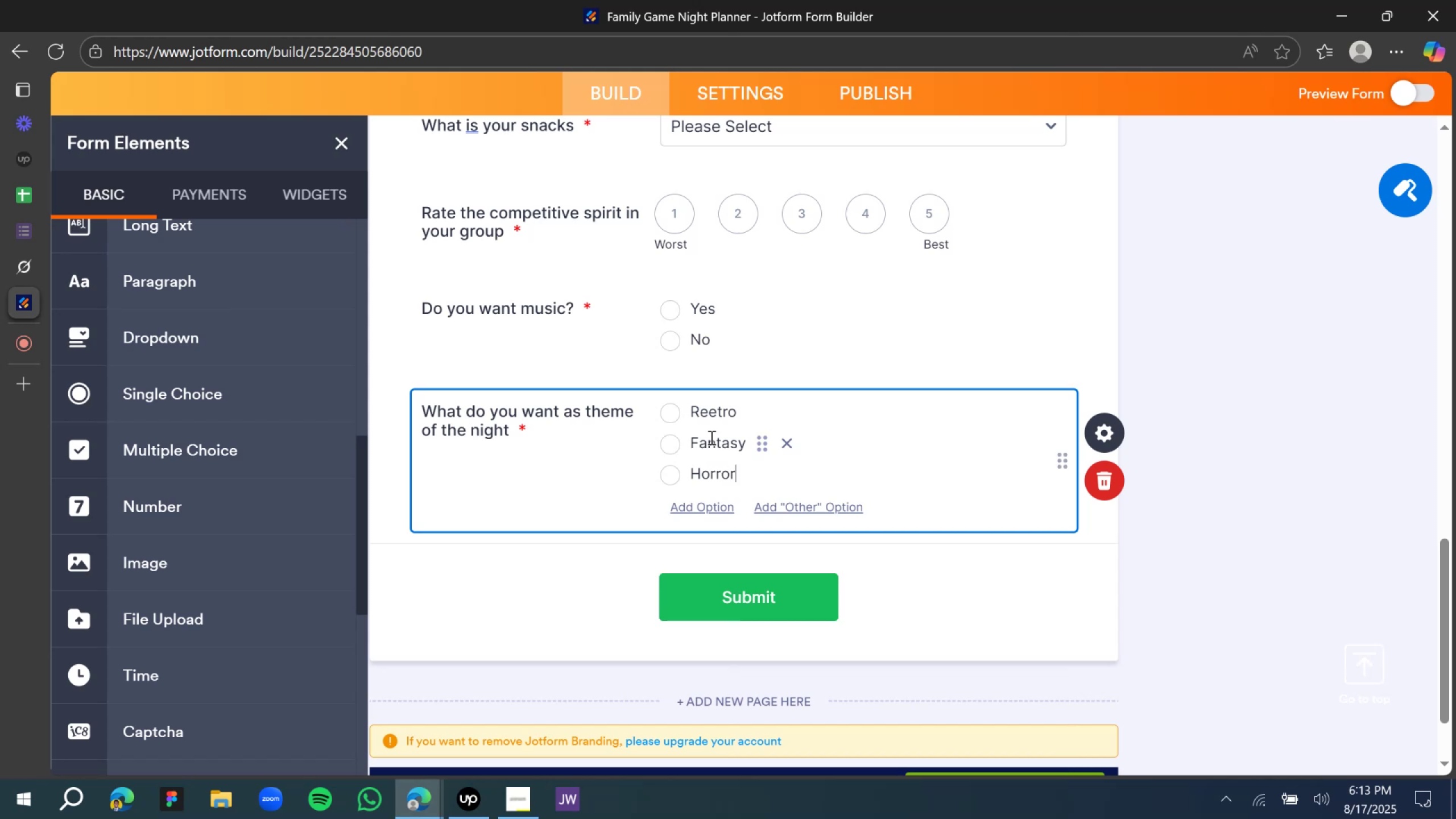 
 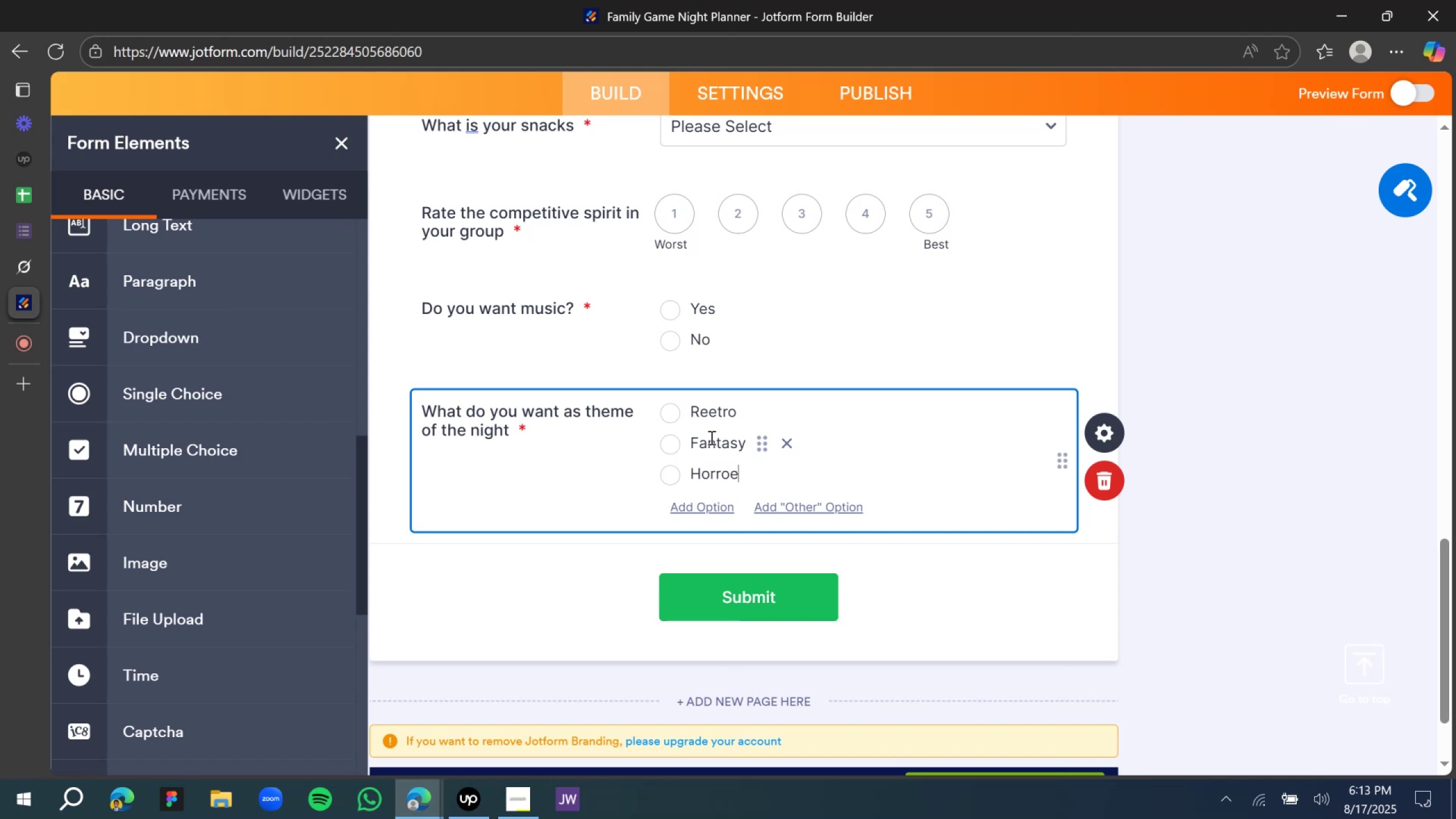 
key(Enter)
 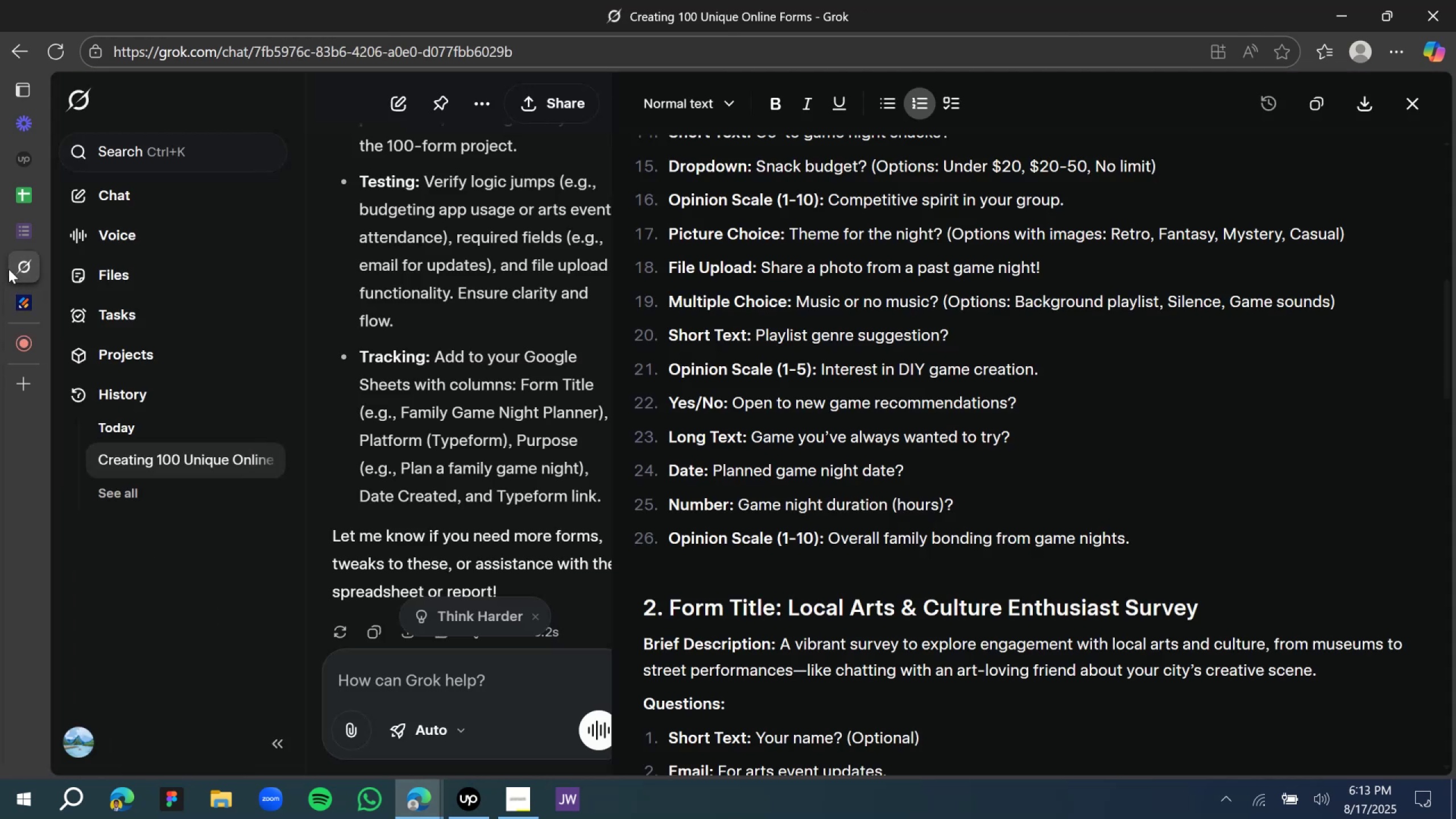 
left_click([19, 316])
 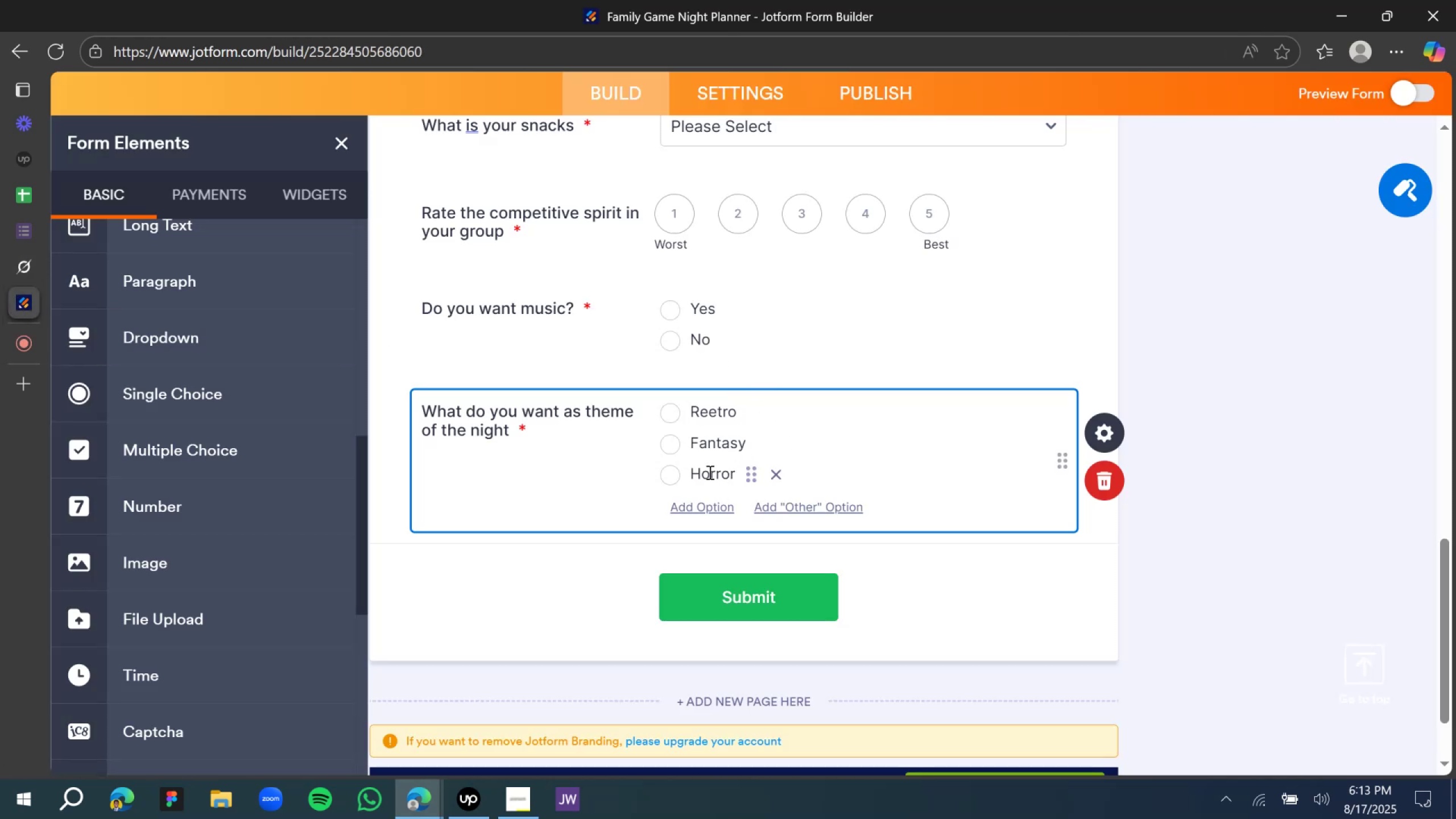 
double_click([709, 472])
 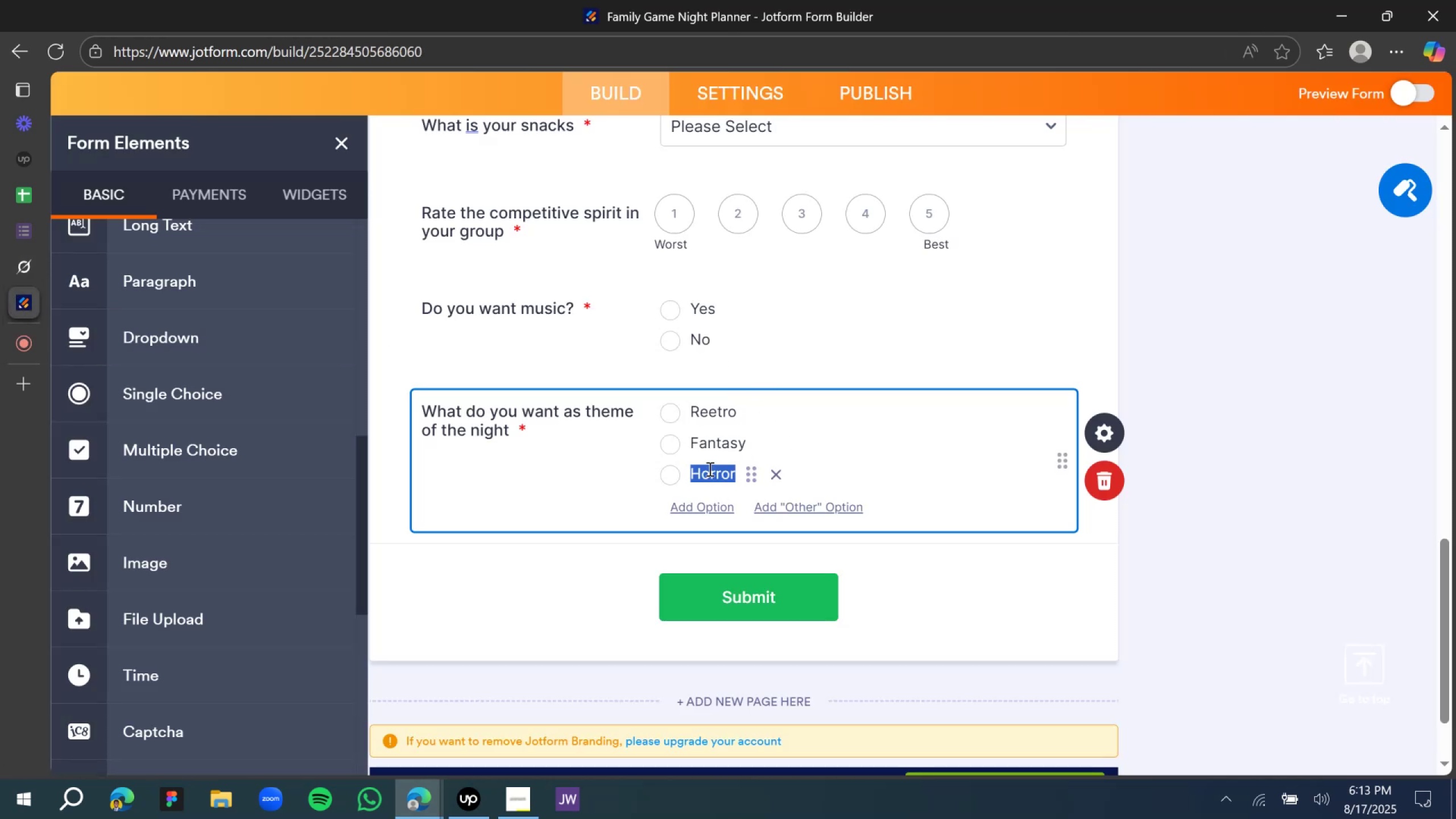 
hold_key(key=ShiftLeft, duration=1.52)
 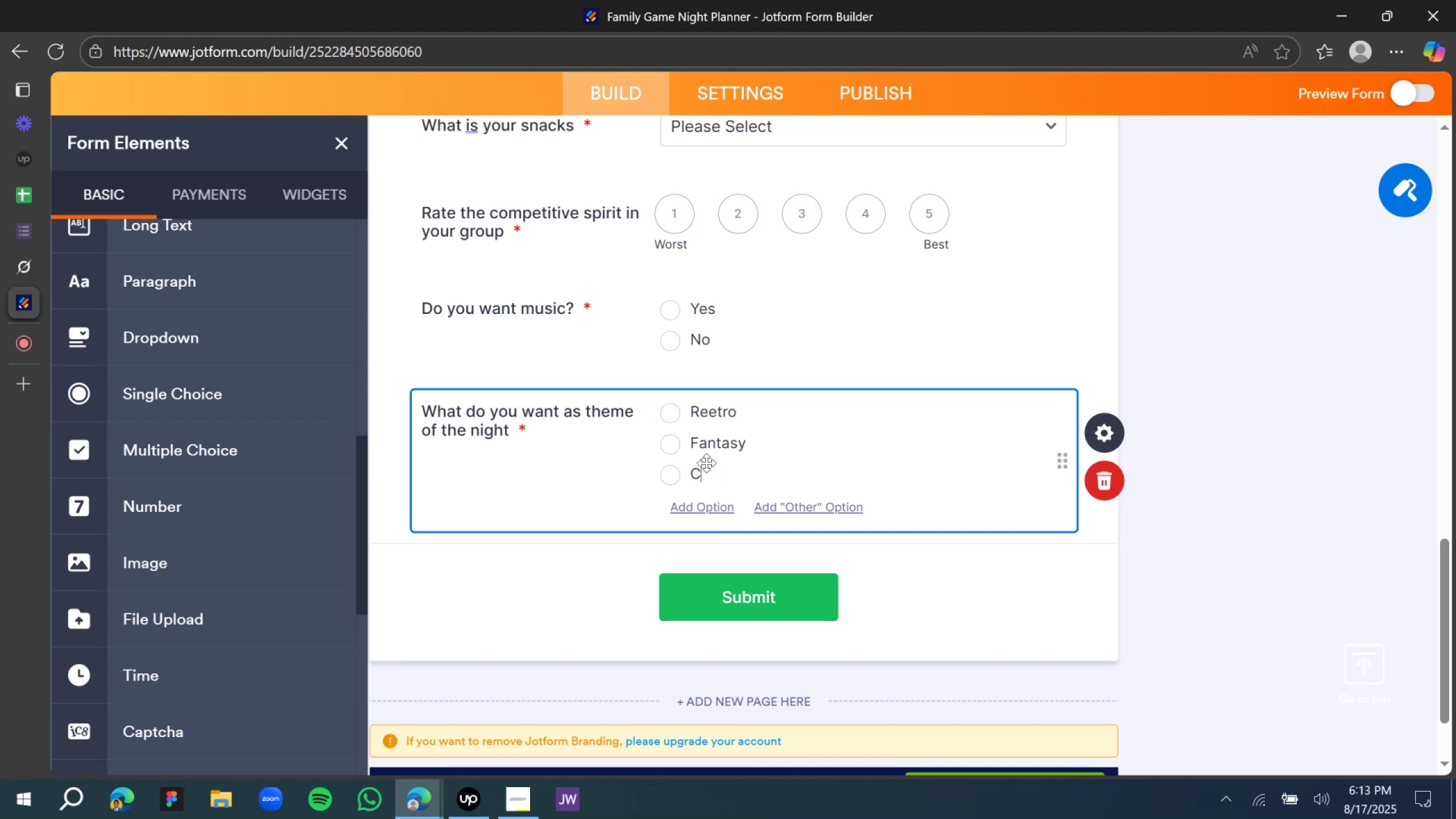 
type(Casual)
 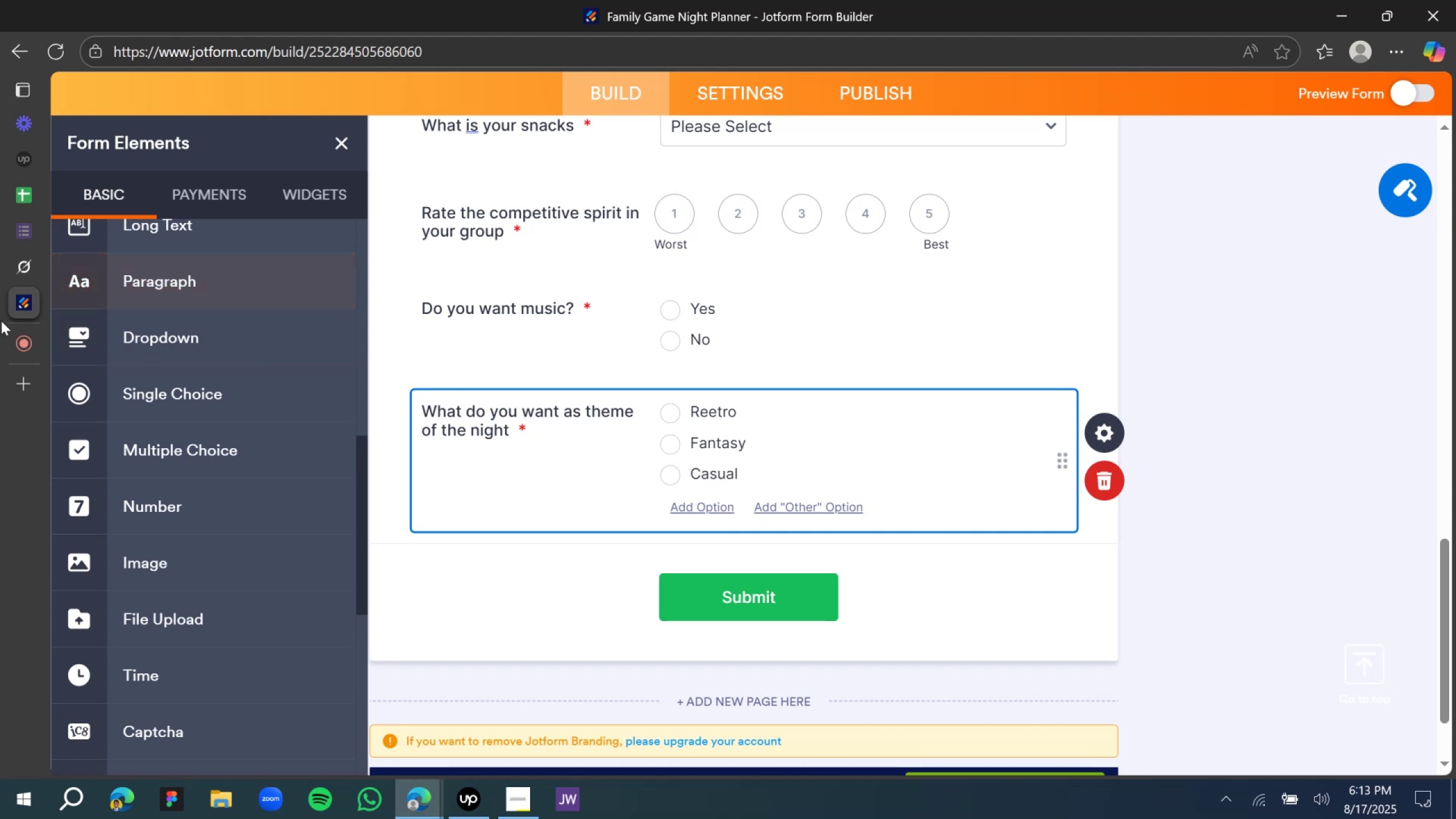 
left_click([11, 270])
 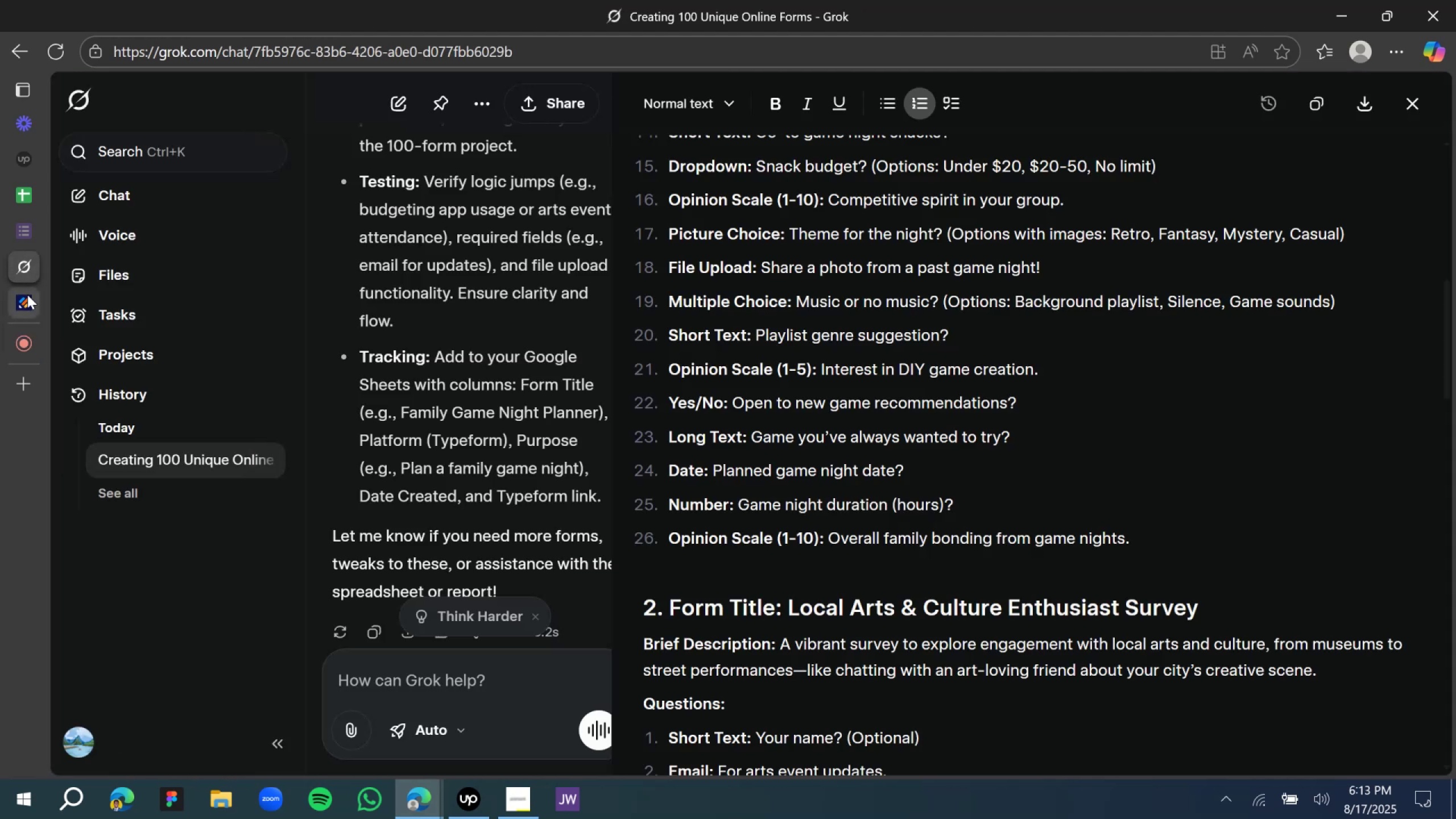 
left_click_drag(start_coordinate=[29, 306], to_coordinate=[30, 310])
 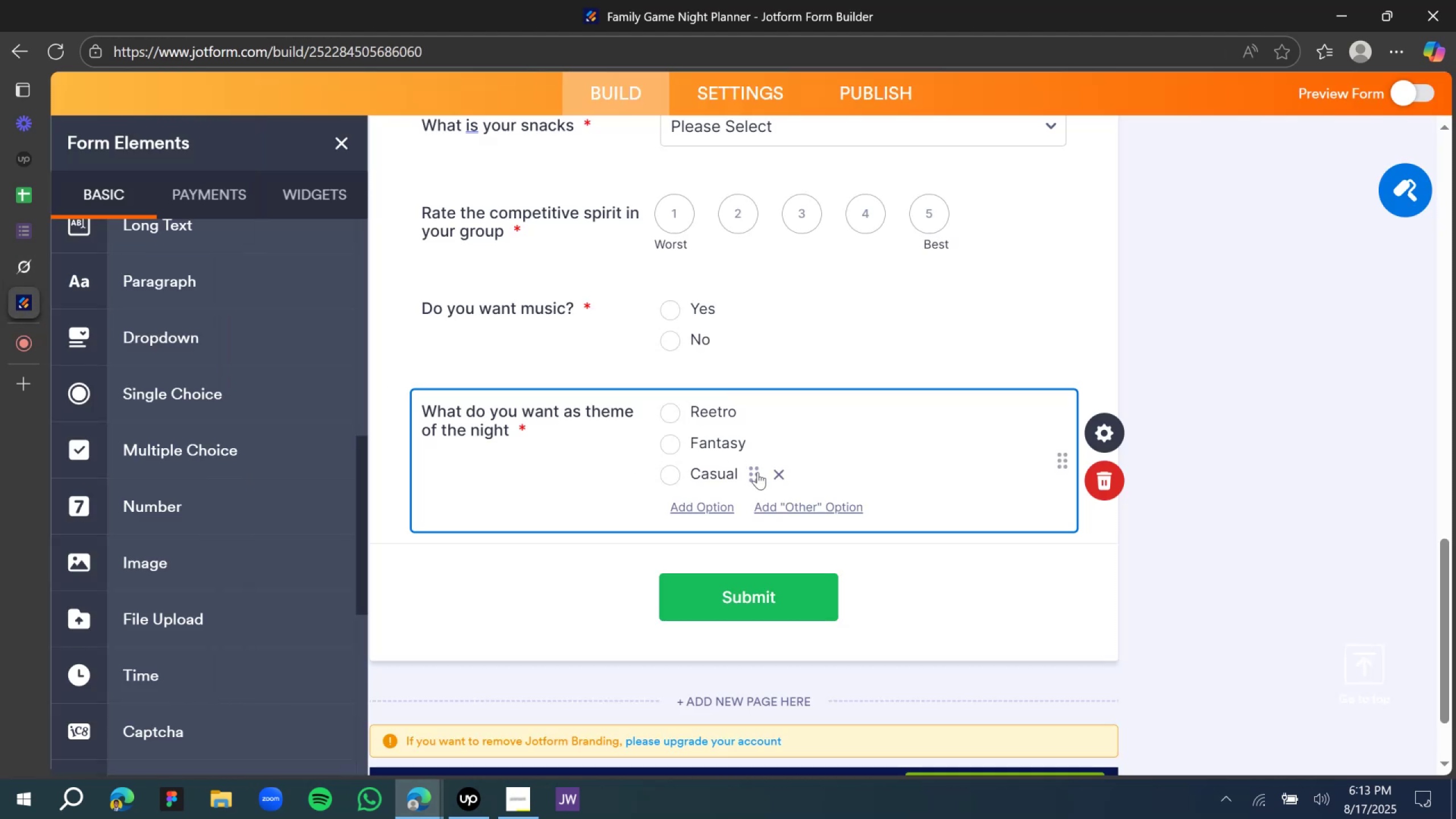 
left_click([759, 472])
 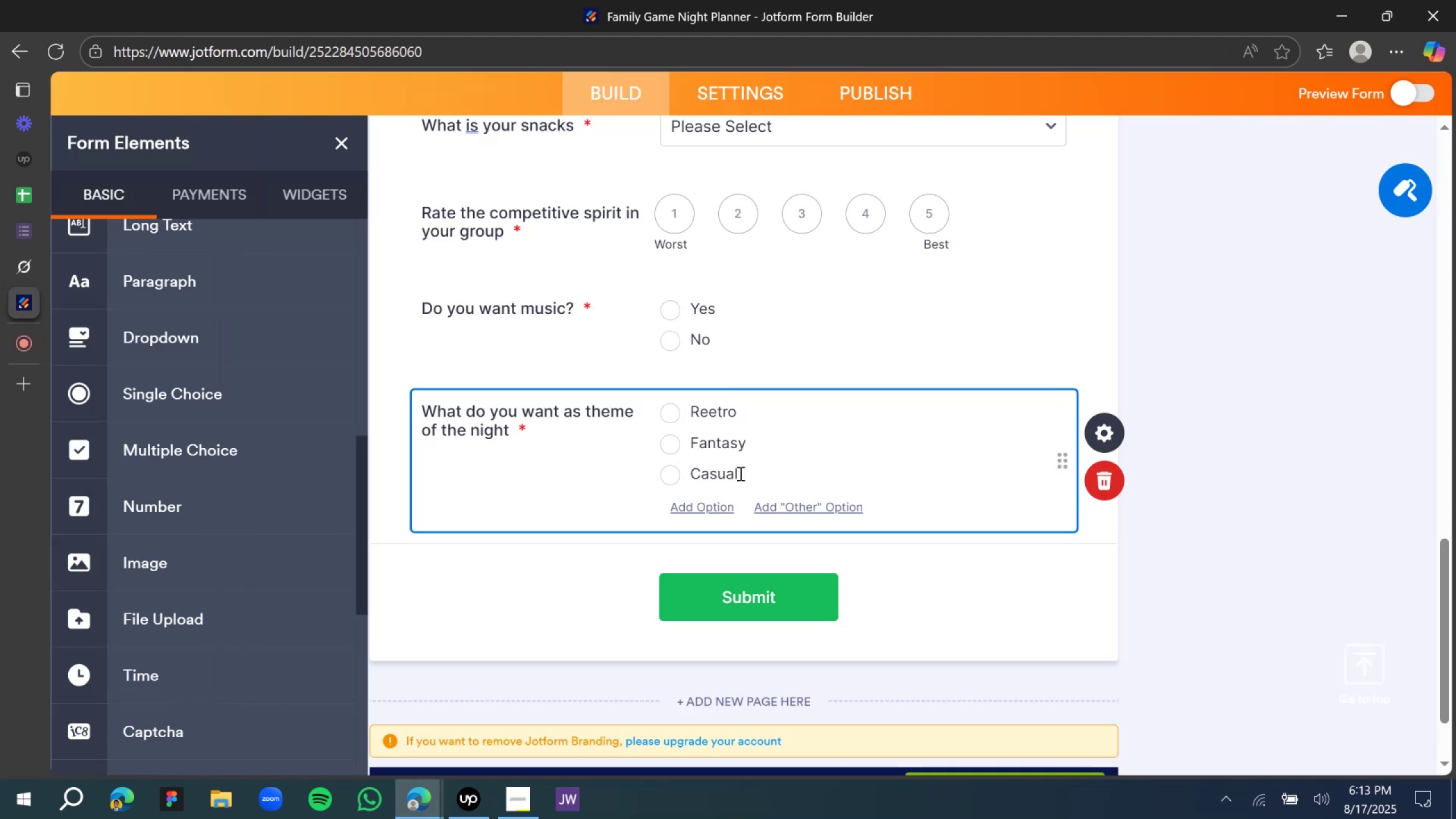 
left_click([737, 473])
 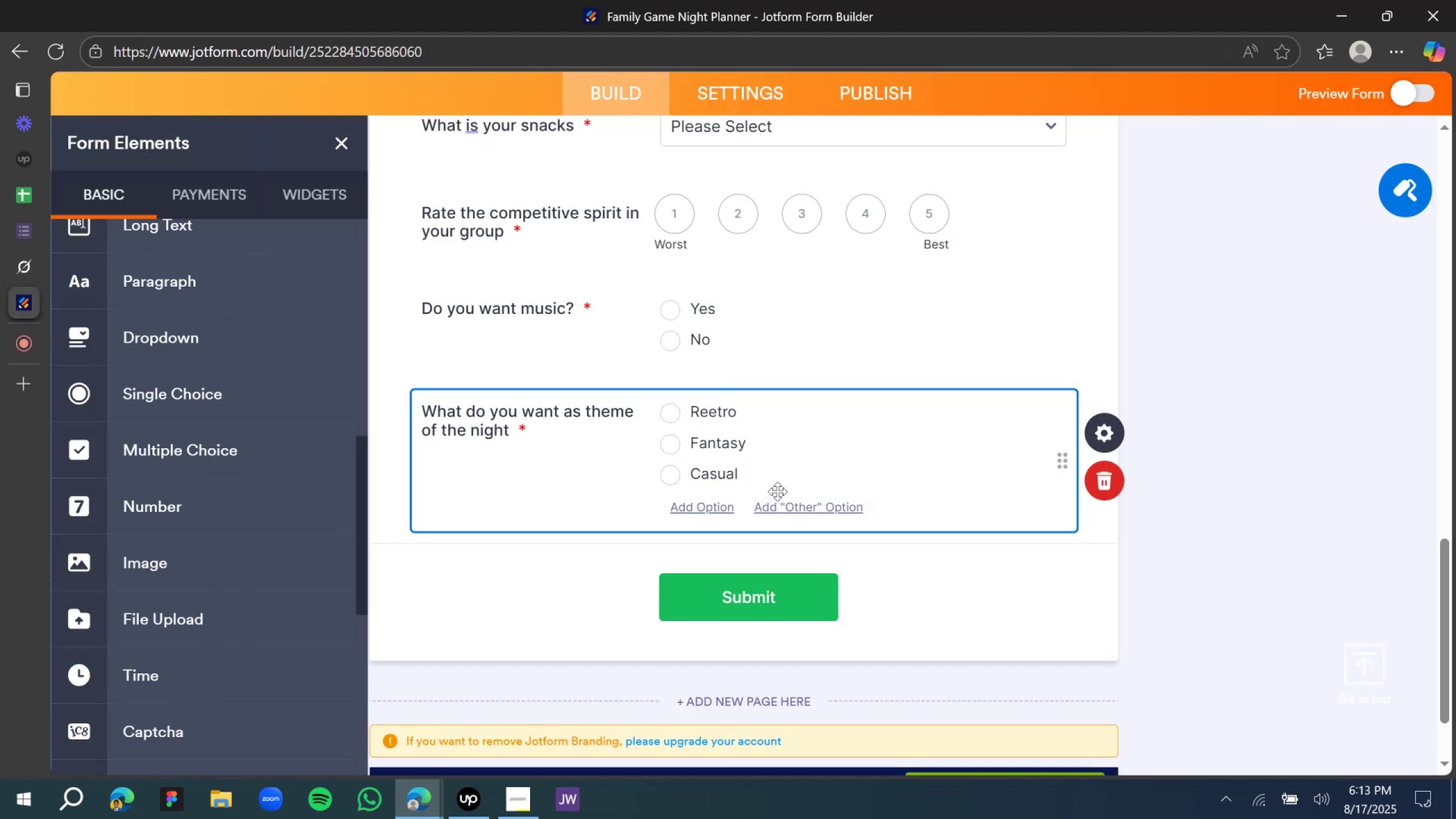 
key(Enter)
 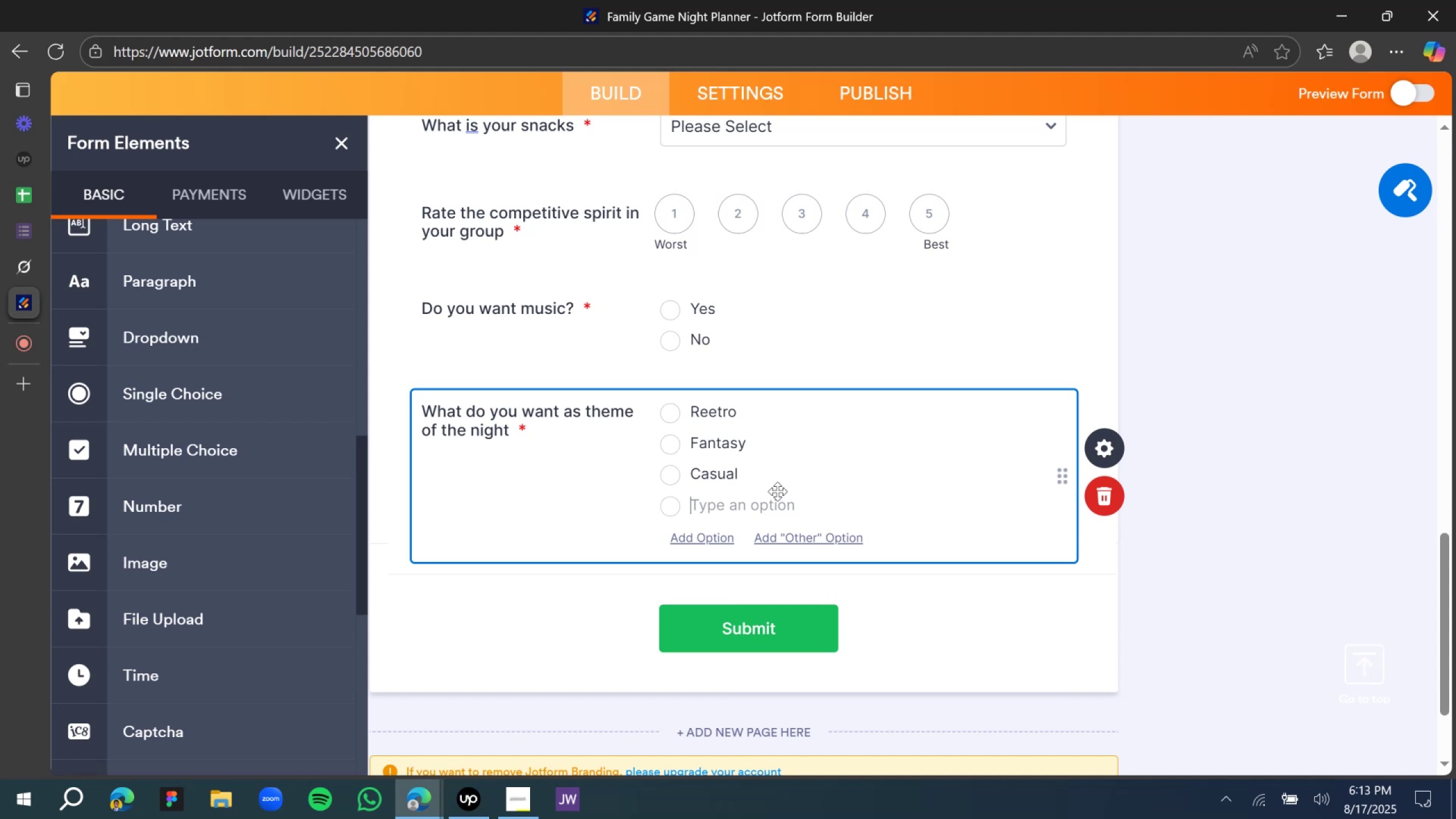 
type(Mystery)
 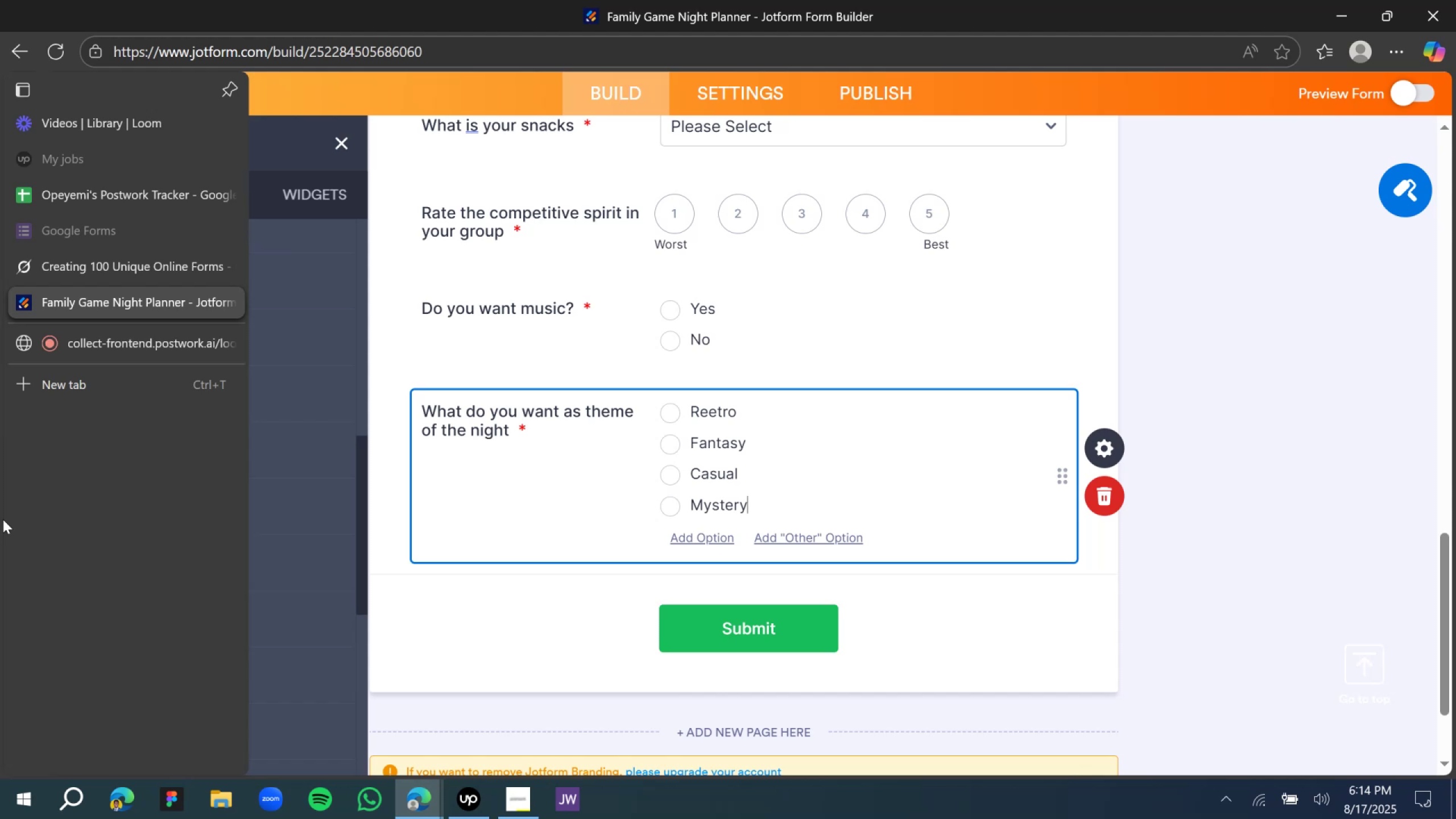 
wait(16.08)
 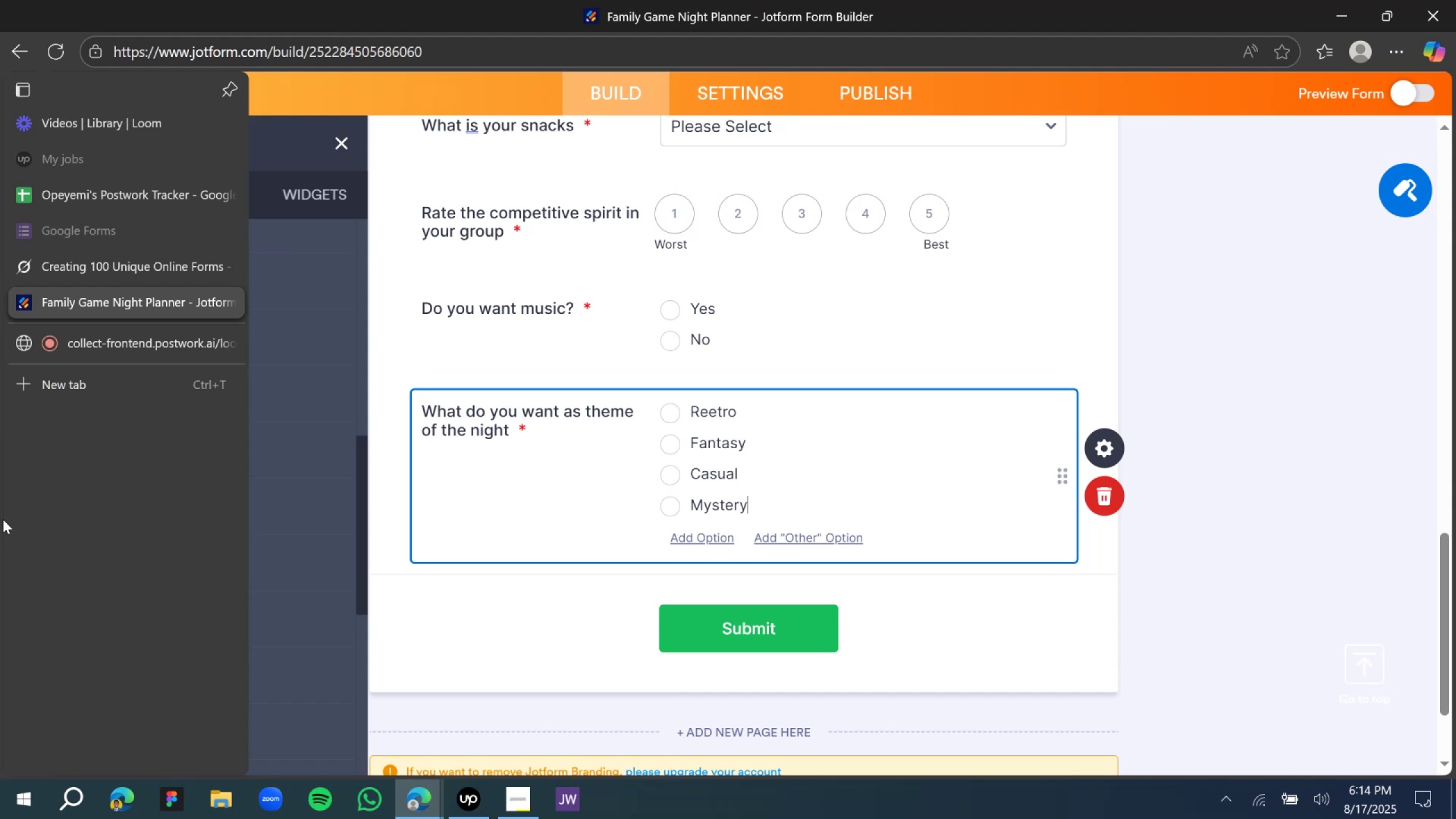 
left_click([58, 248])
 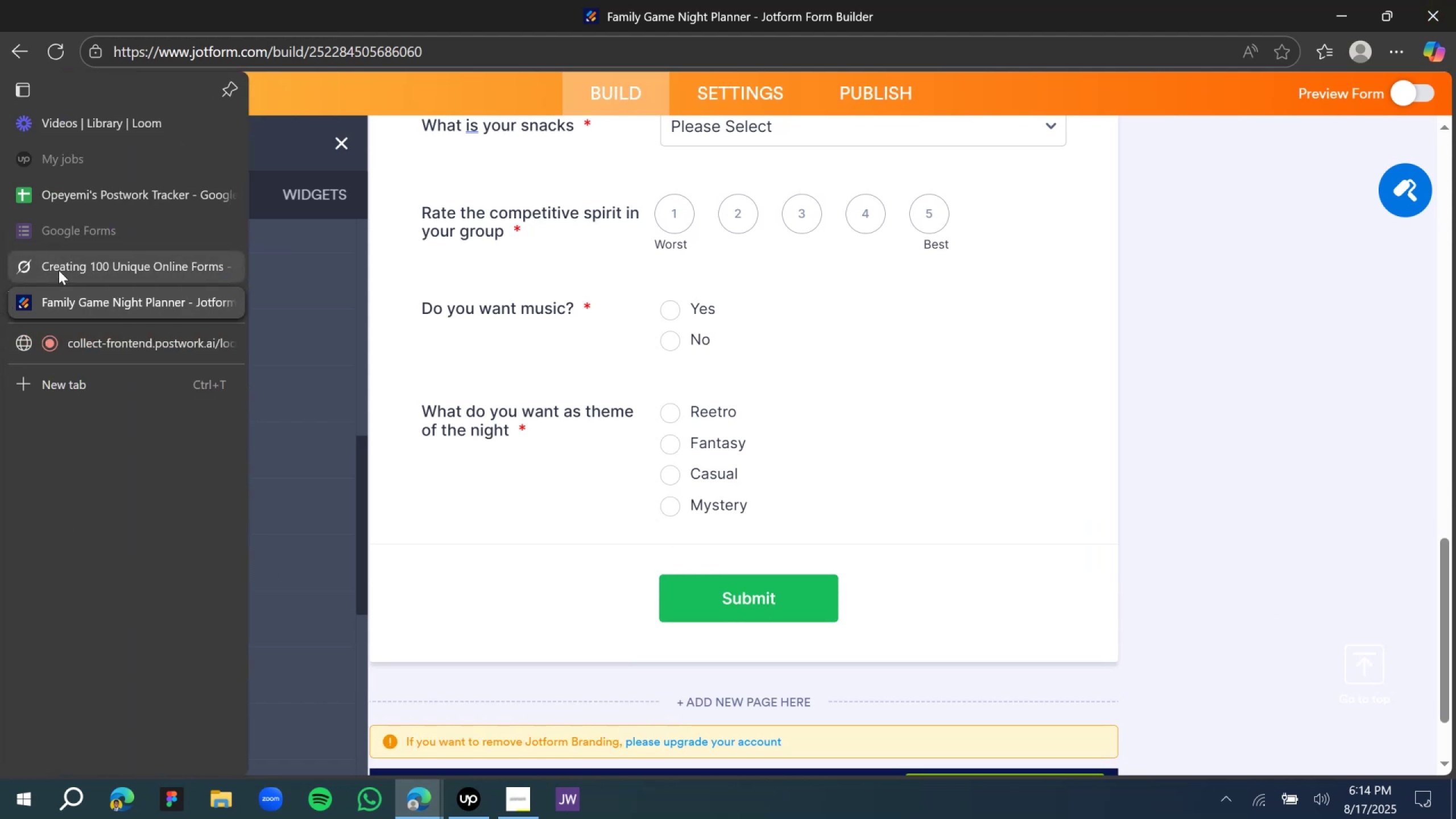 
left_click([59, 270])
 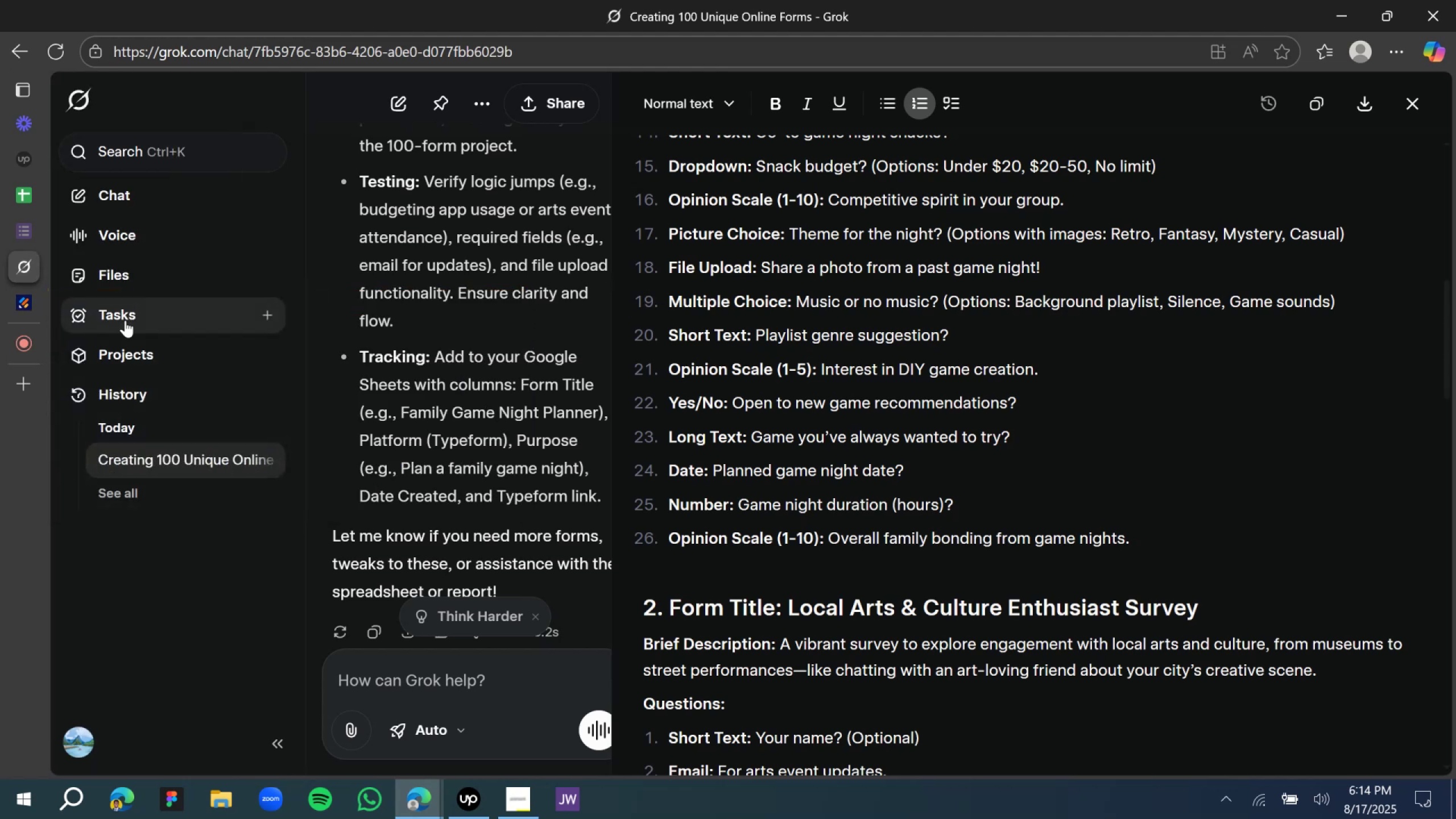 
wait(7.2)
 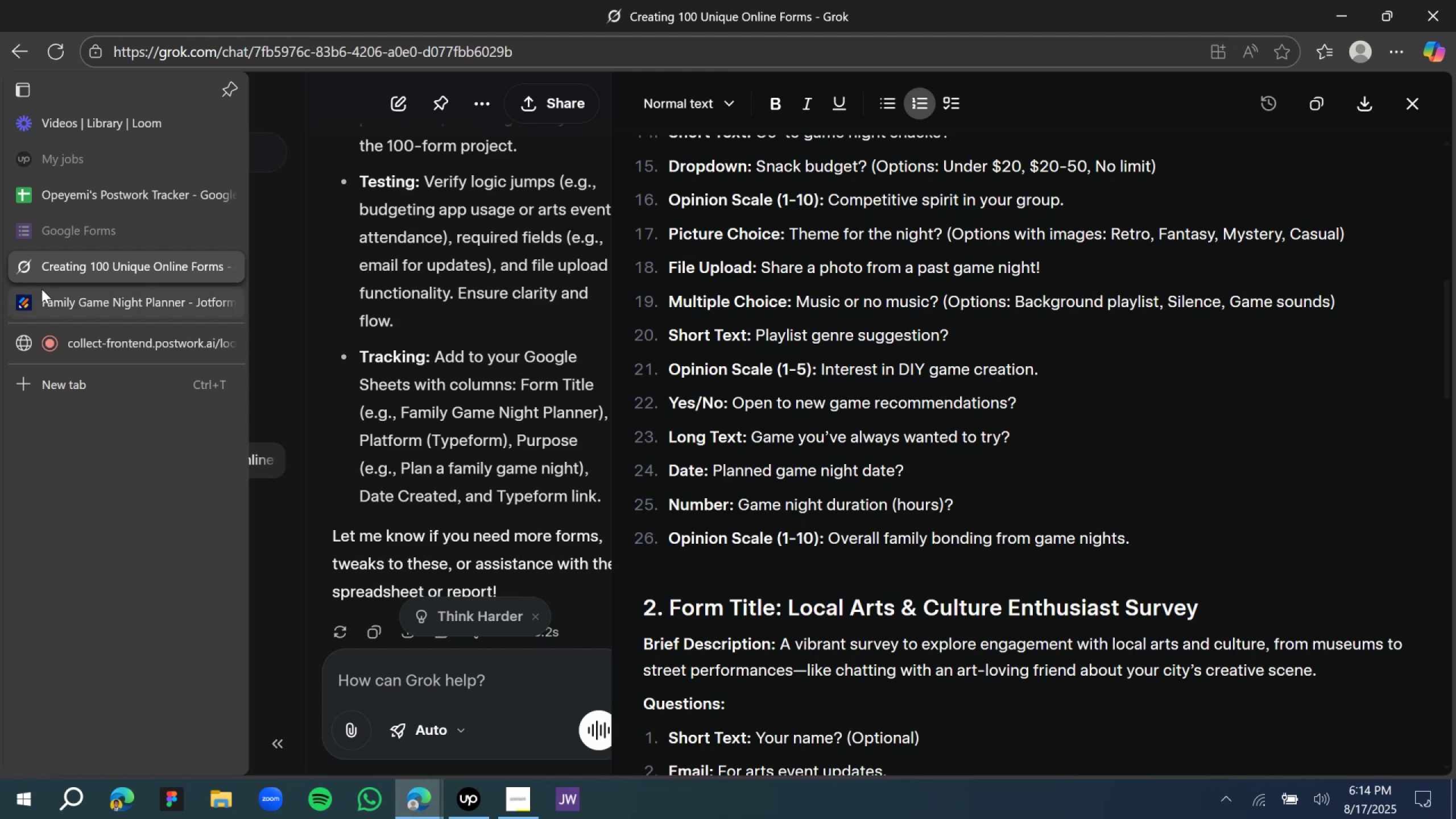 
left_click([33, 301])
 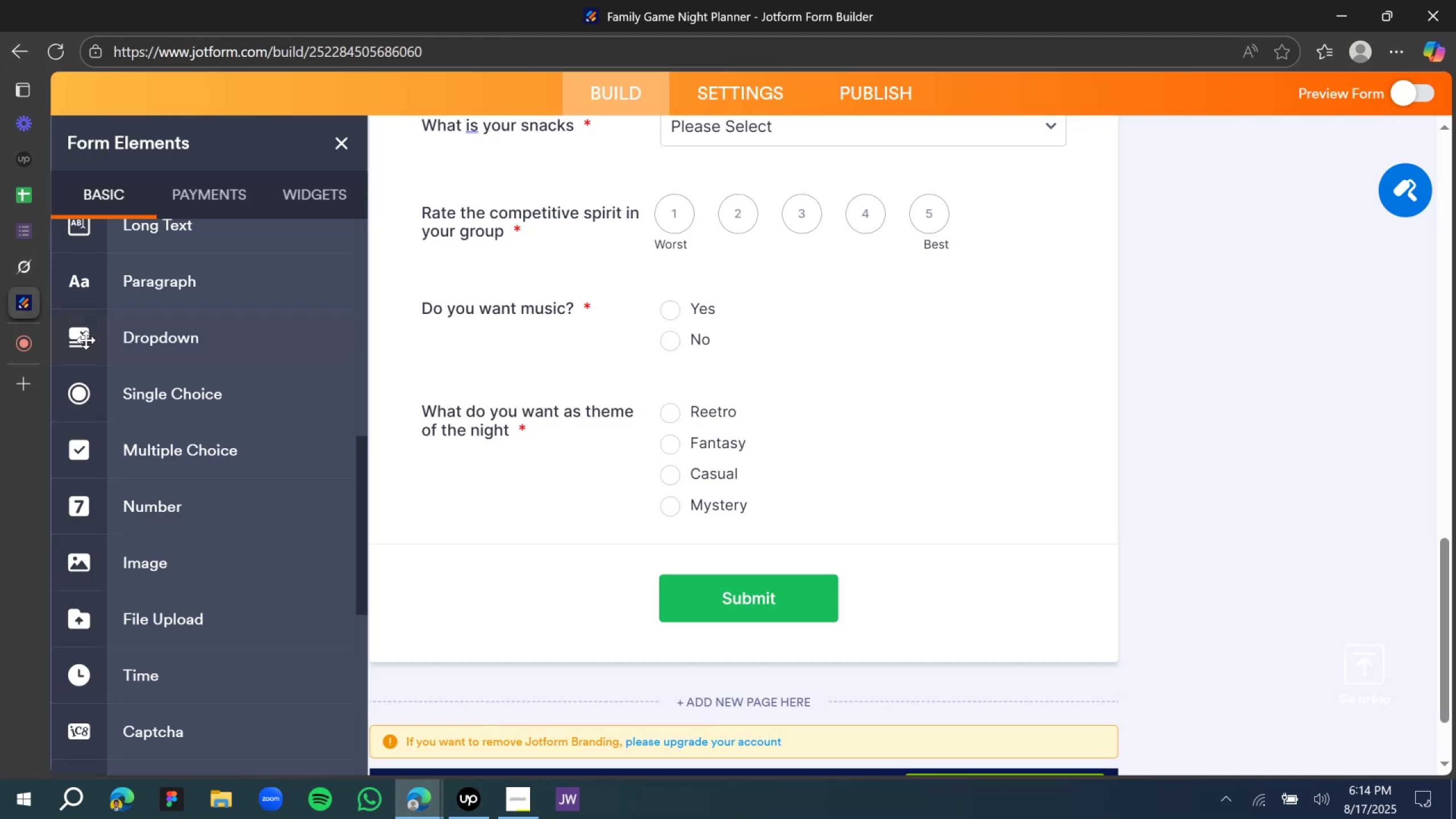 
scroll: coordinate [183, 461], scroll_direction: down, amount: 1.0
 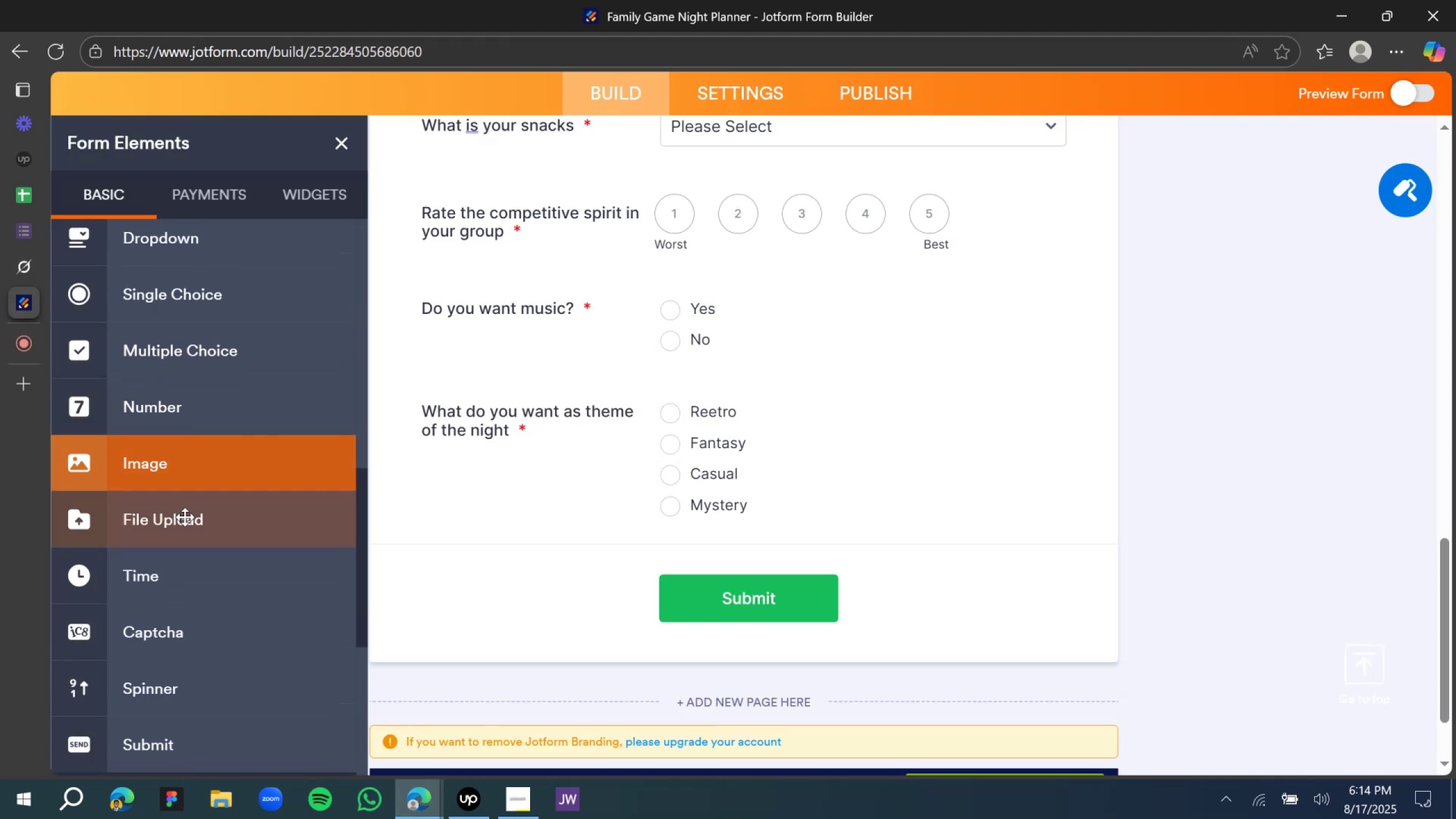 
left_click_drag(start_coordinate=[185, 518], to_coordinate=[626, 518])
 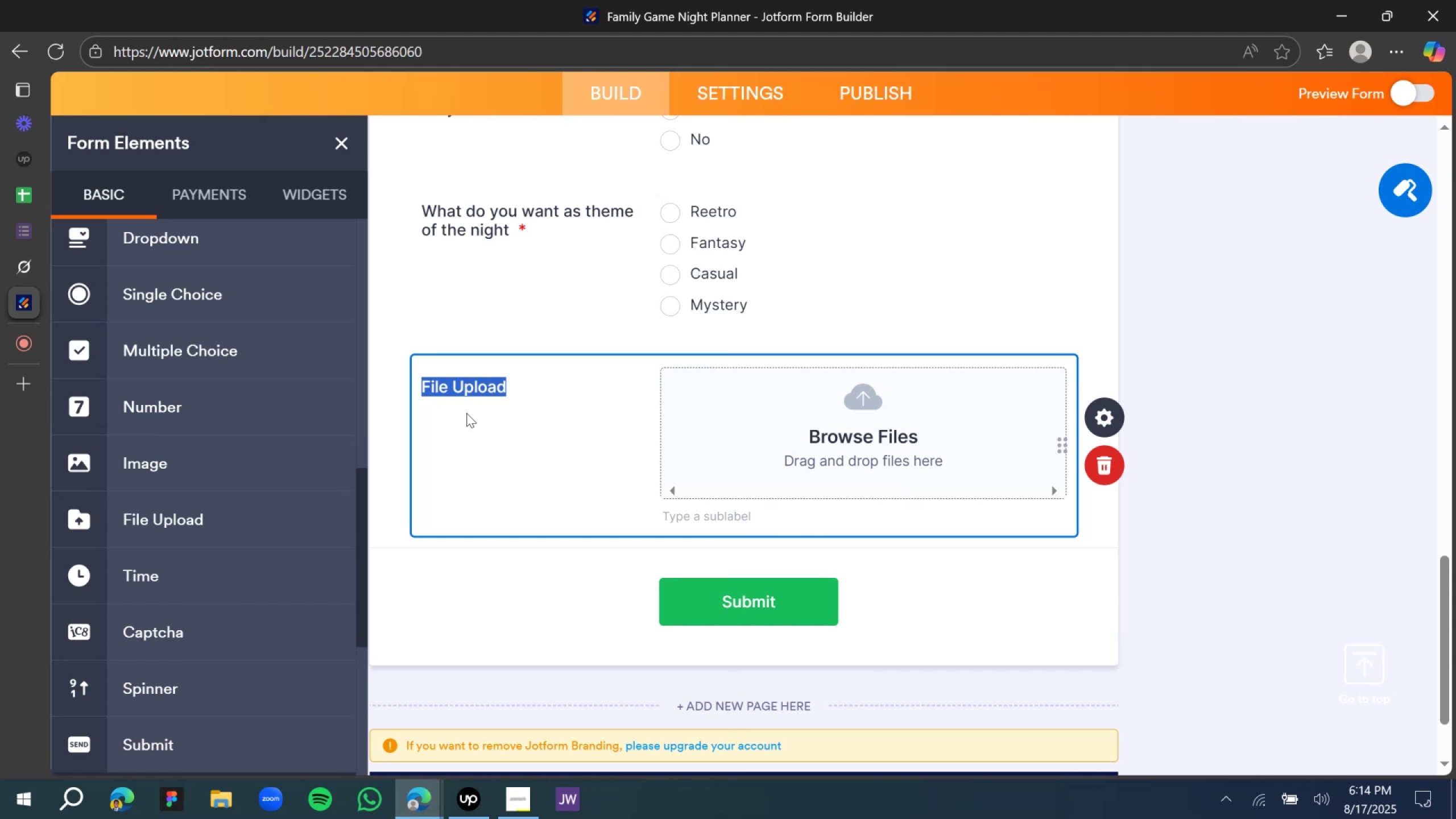 
type(Share a picture from a last )
 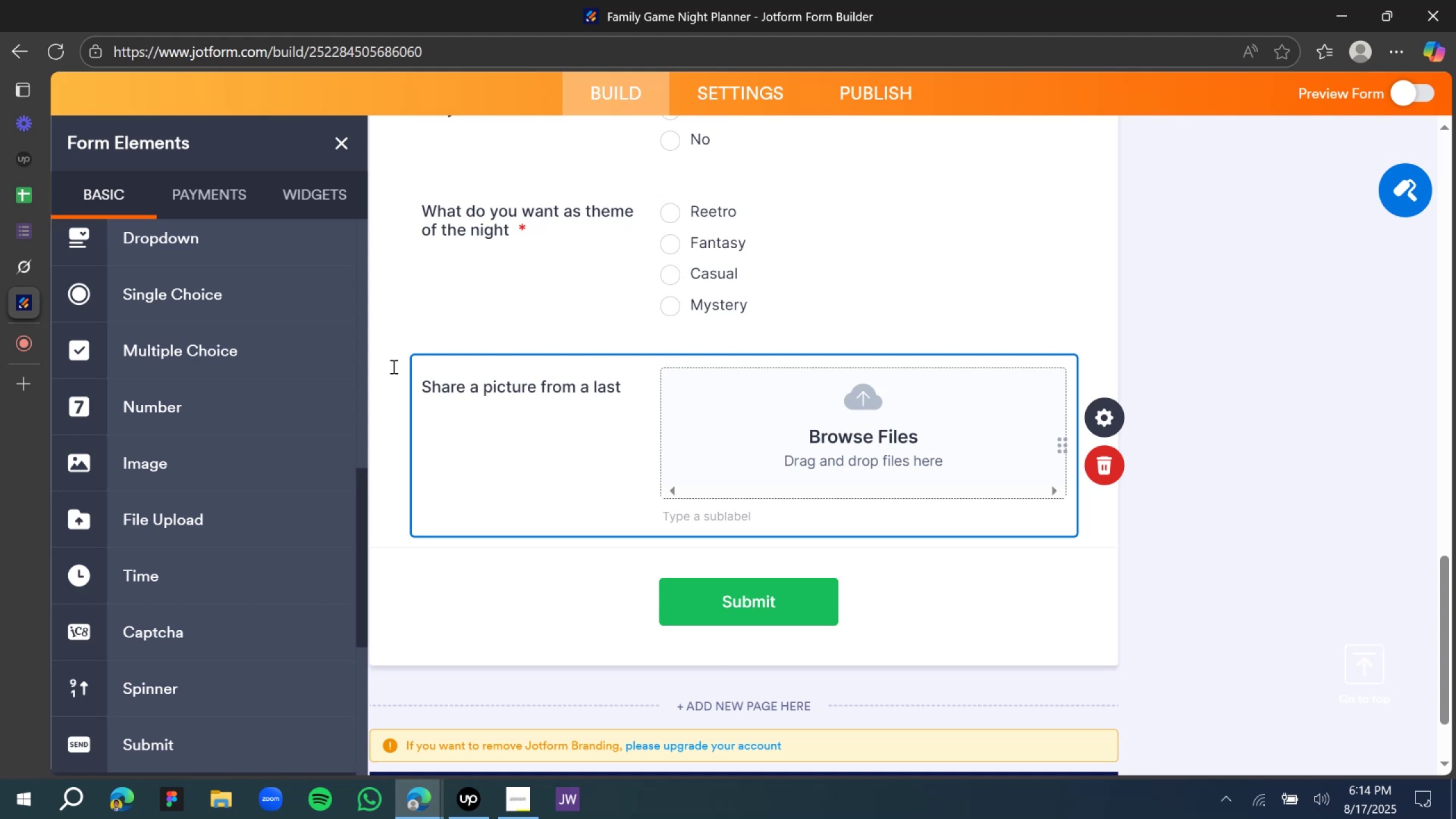 
mouse_move([32, 296])
 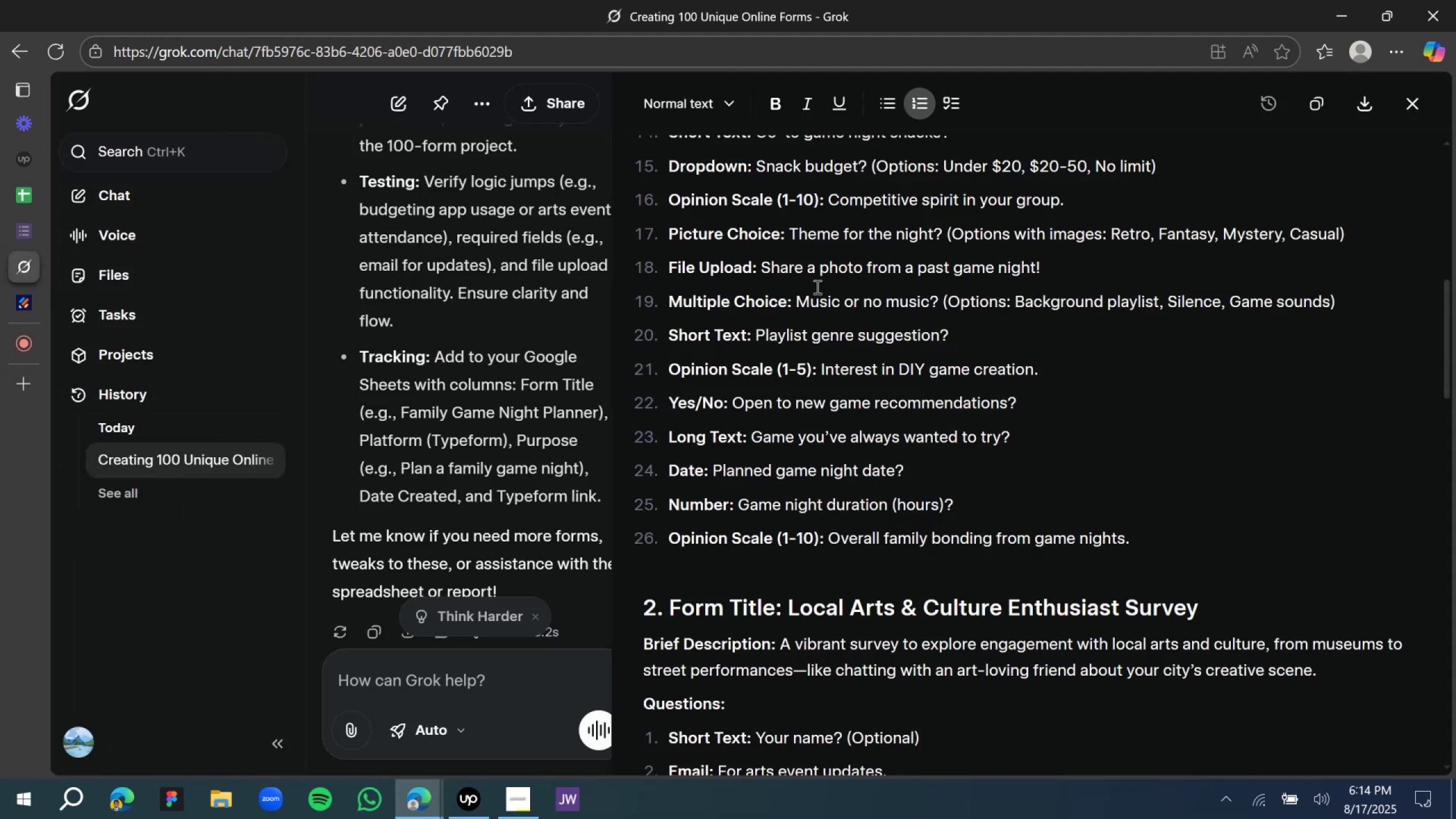 
wait(6.32)
 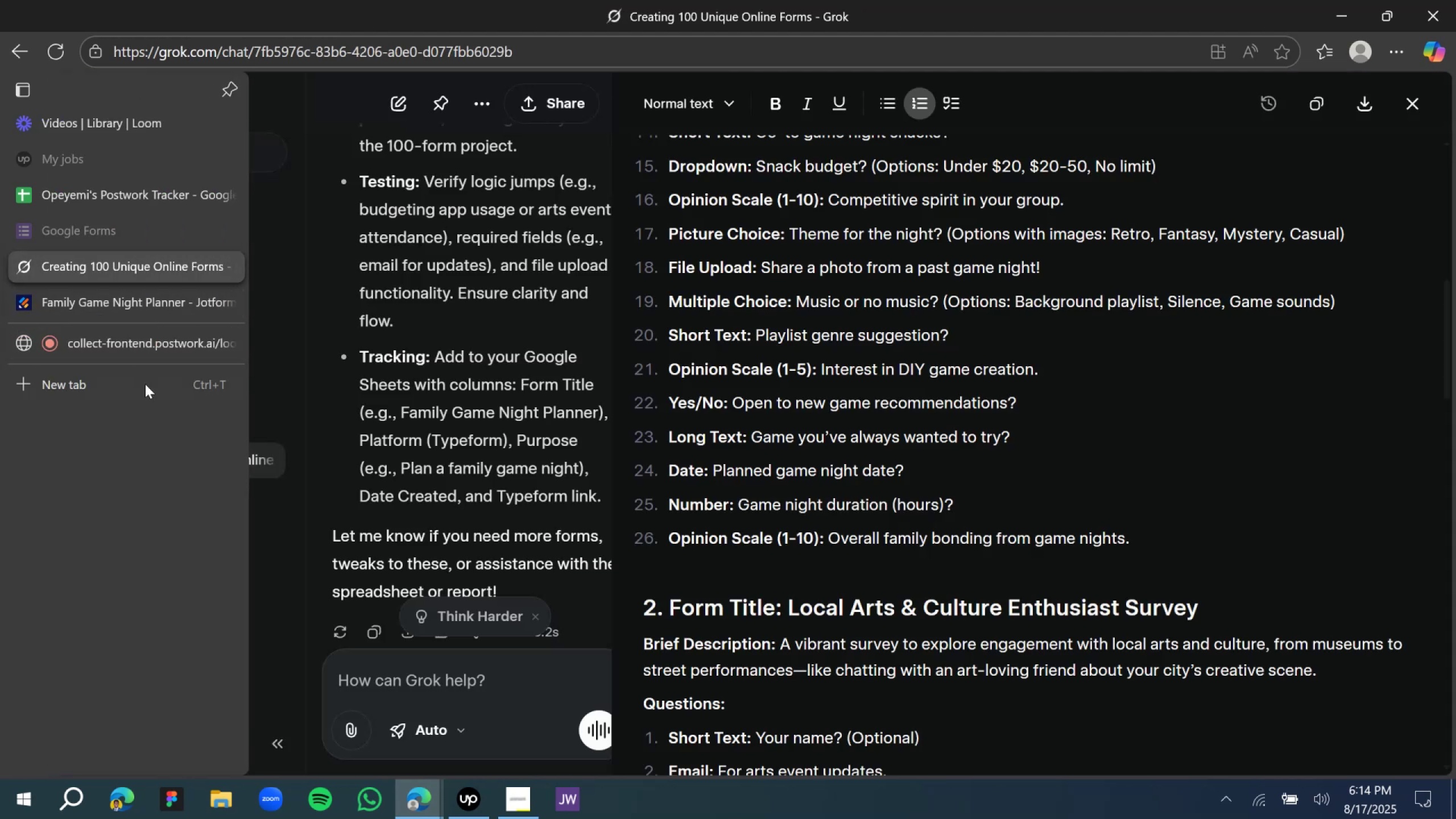 
left_click([24, 297])
 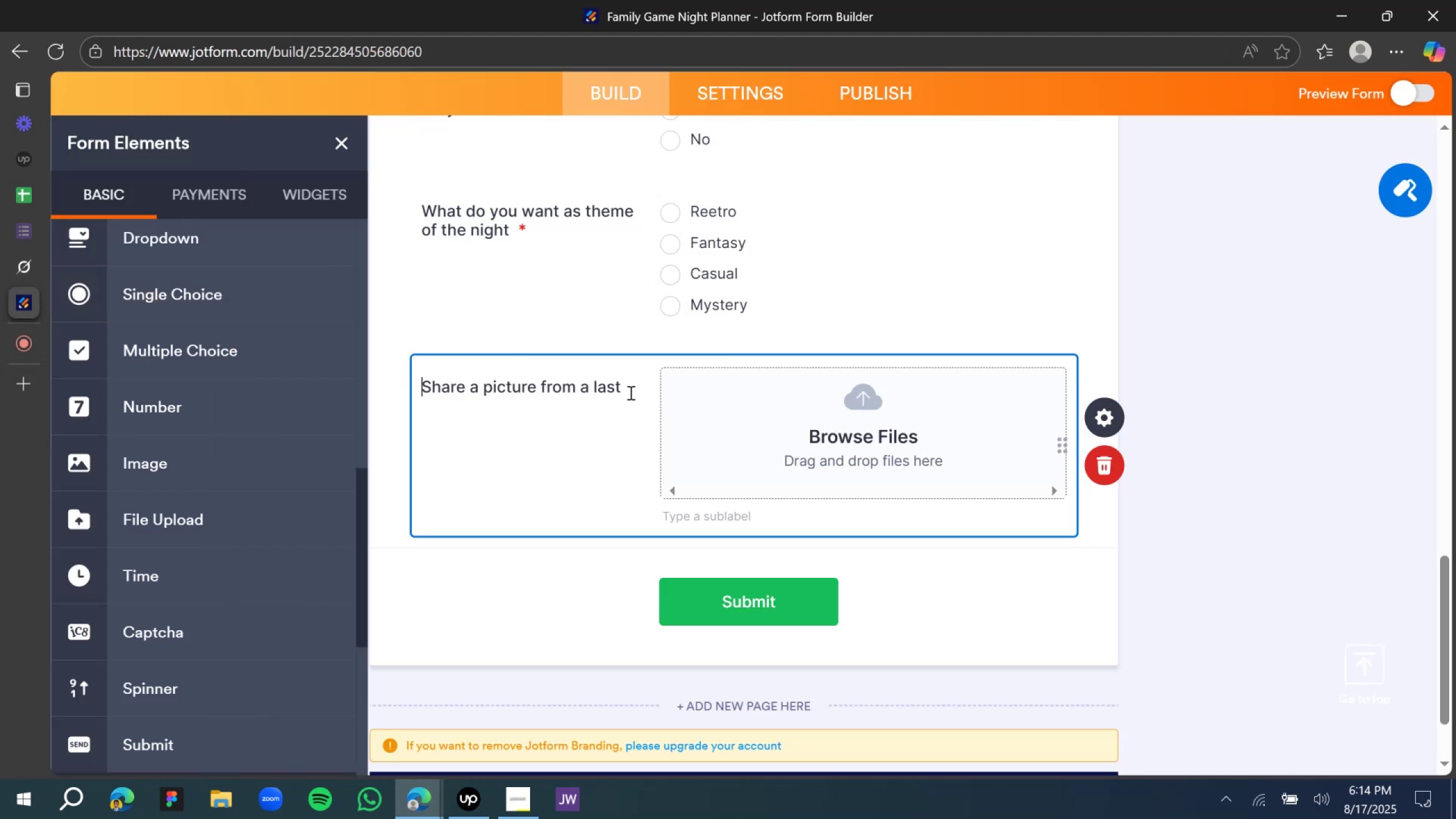 
left_click([598, 380])
 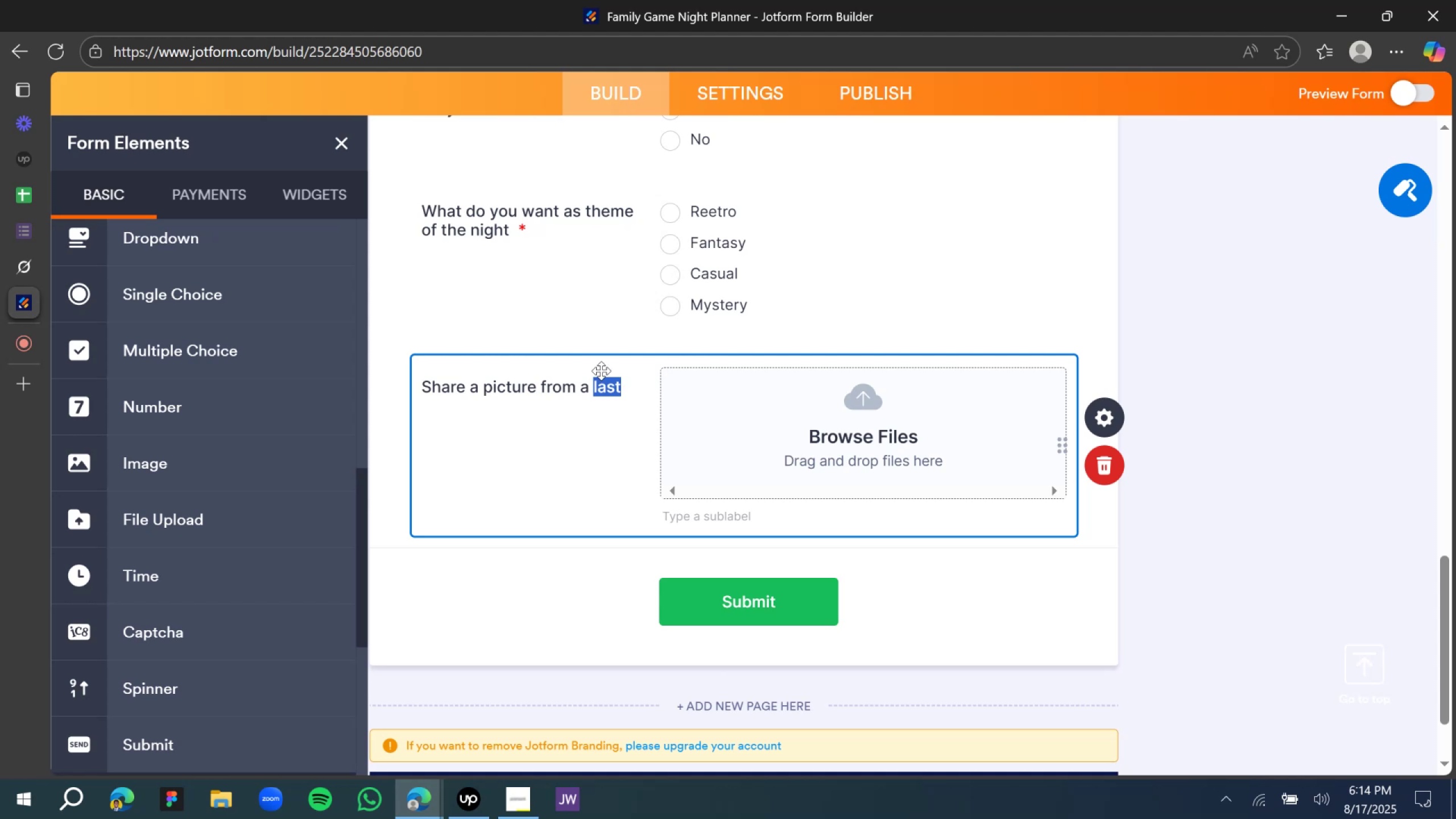 
type(pat )
key(Backspace)
key(Backspace)
type(st game night event)
 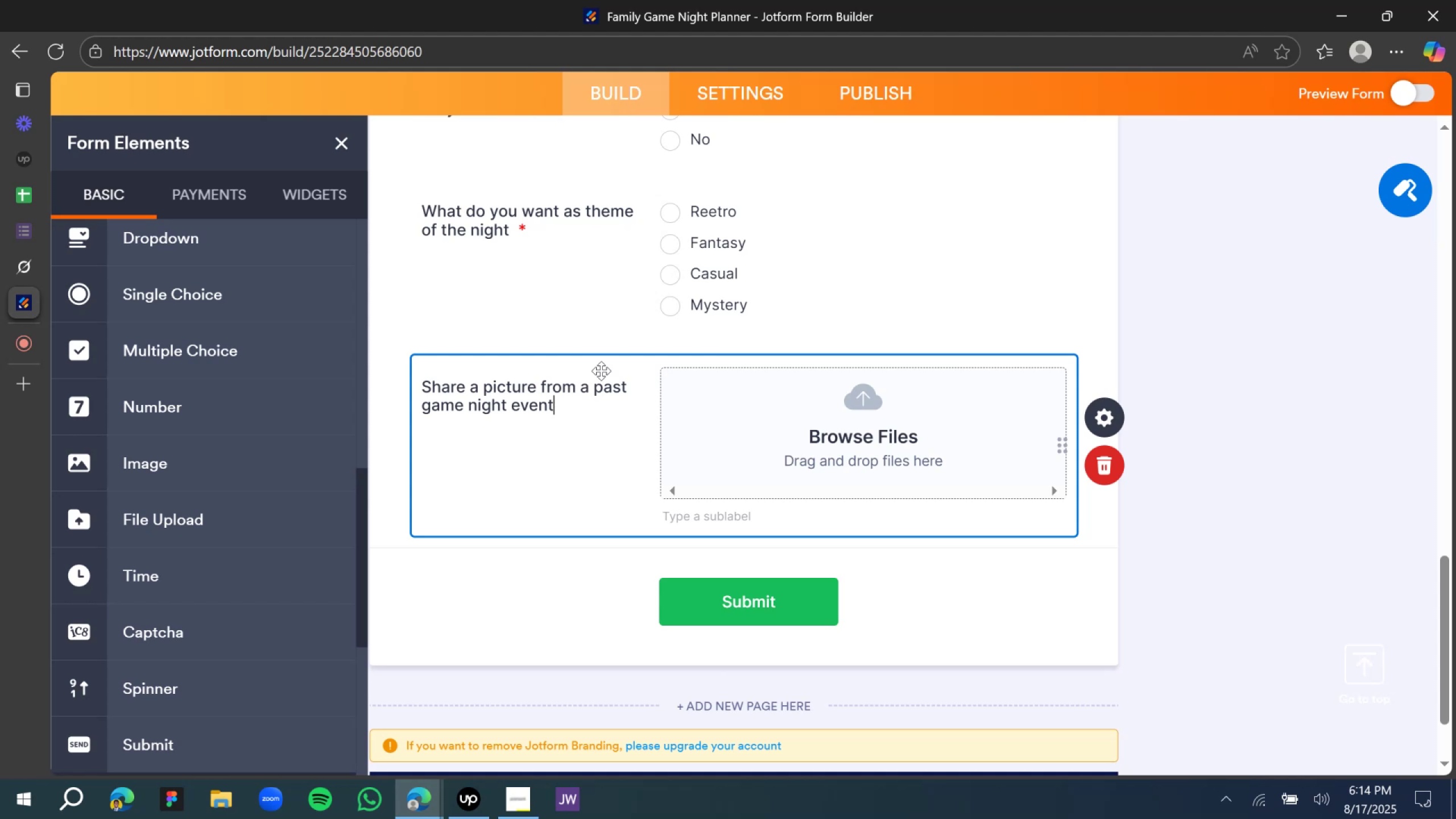 
wait(11.8)
 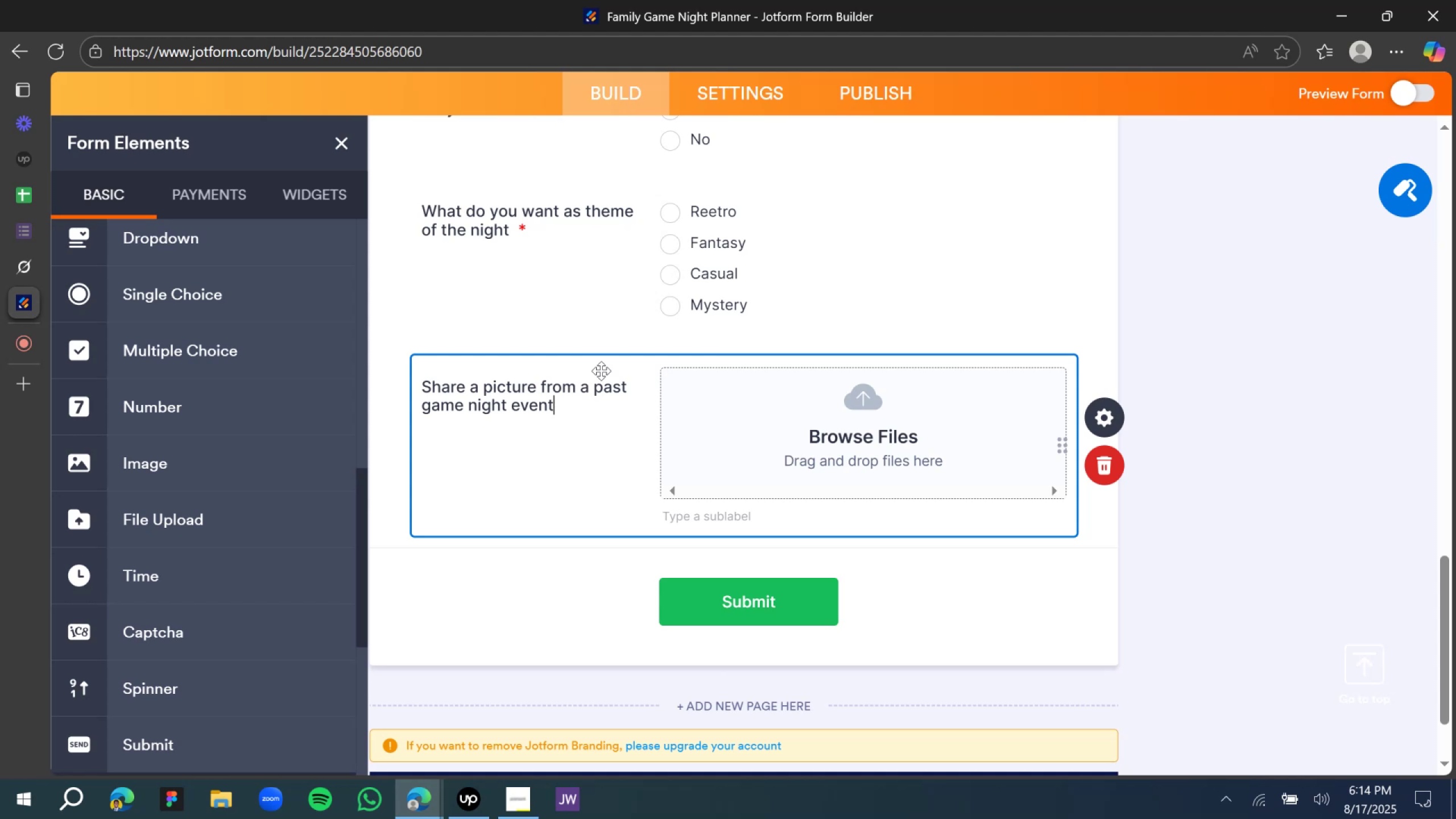 
key(Period)
 